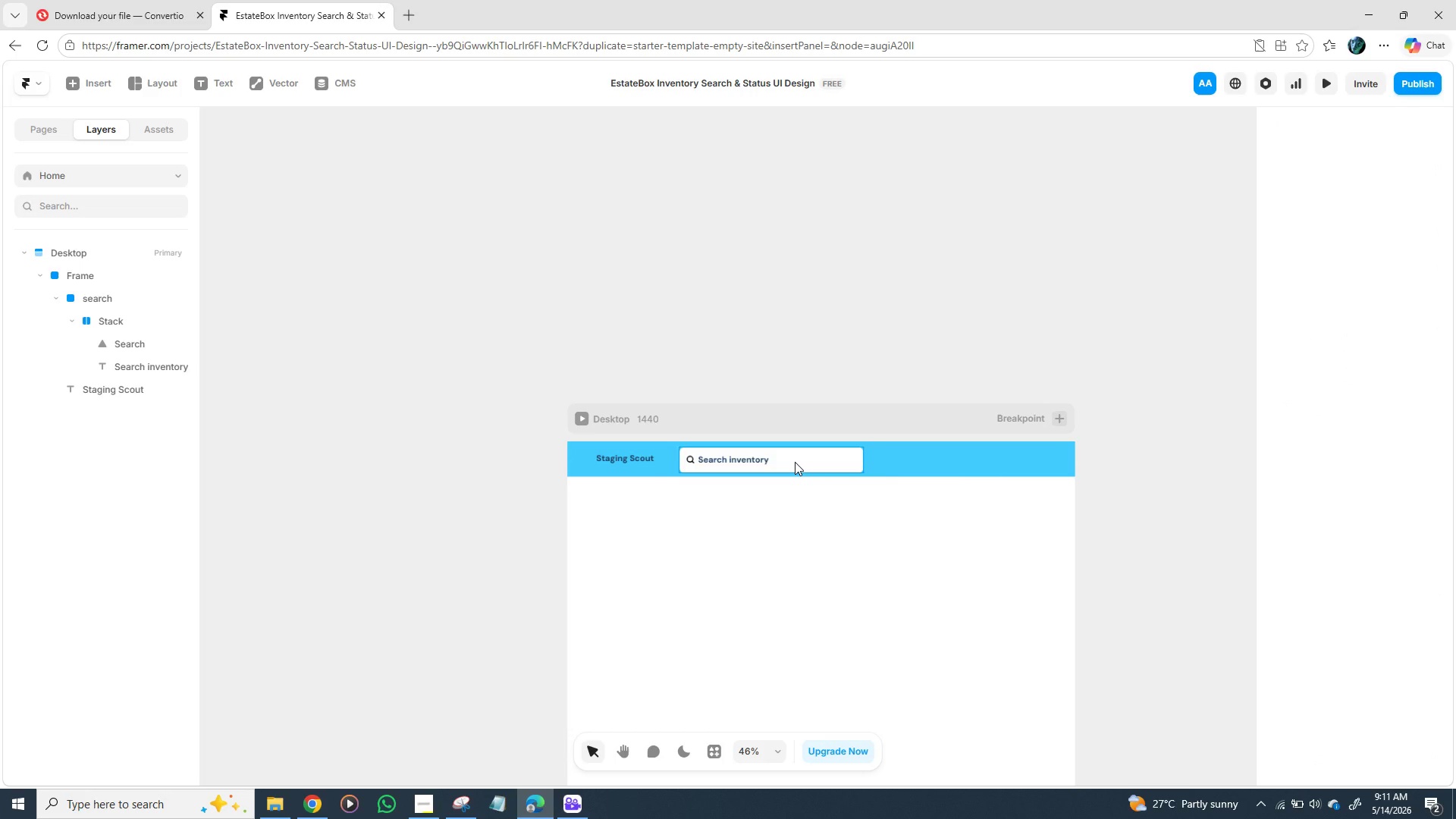 
left_click_drag(start_coordinate=[795, 462], to_coordinate=[800, 462])
 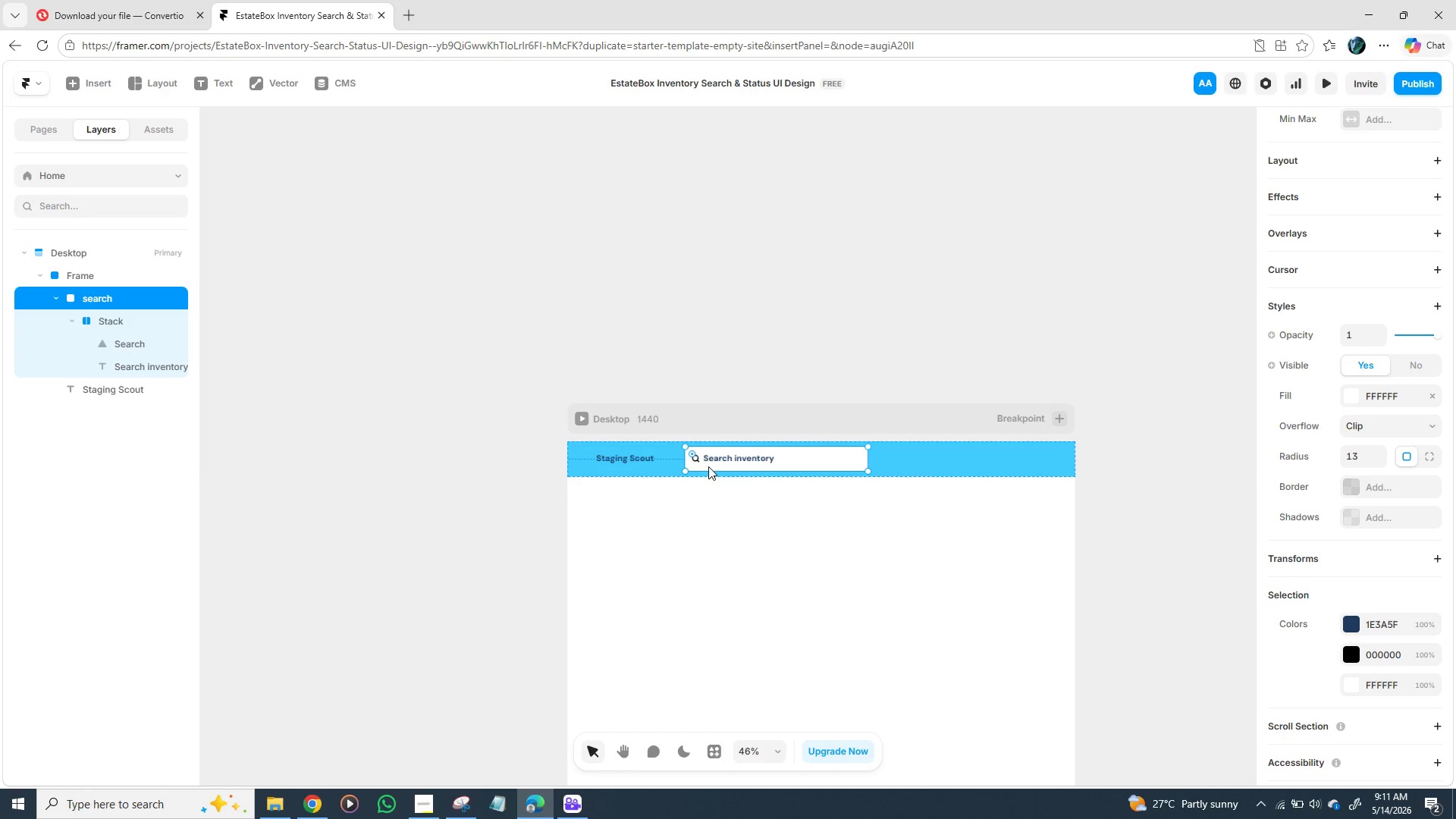 
left_click([698, 463])
 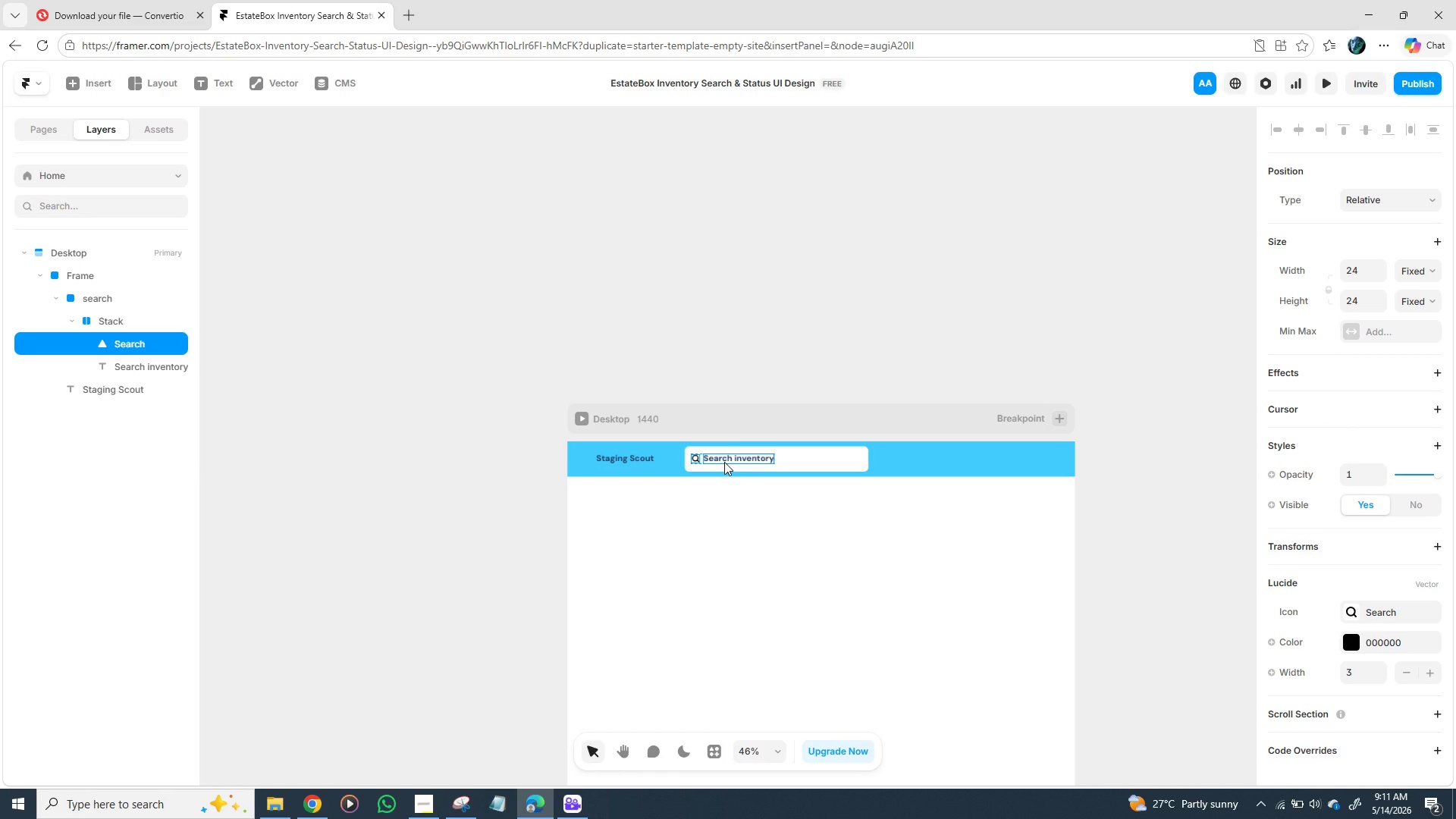 
hold_key(key=ShiftLeft, duration=1.5)
 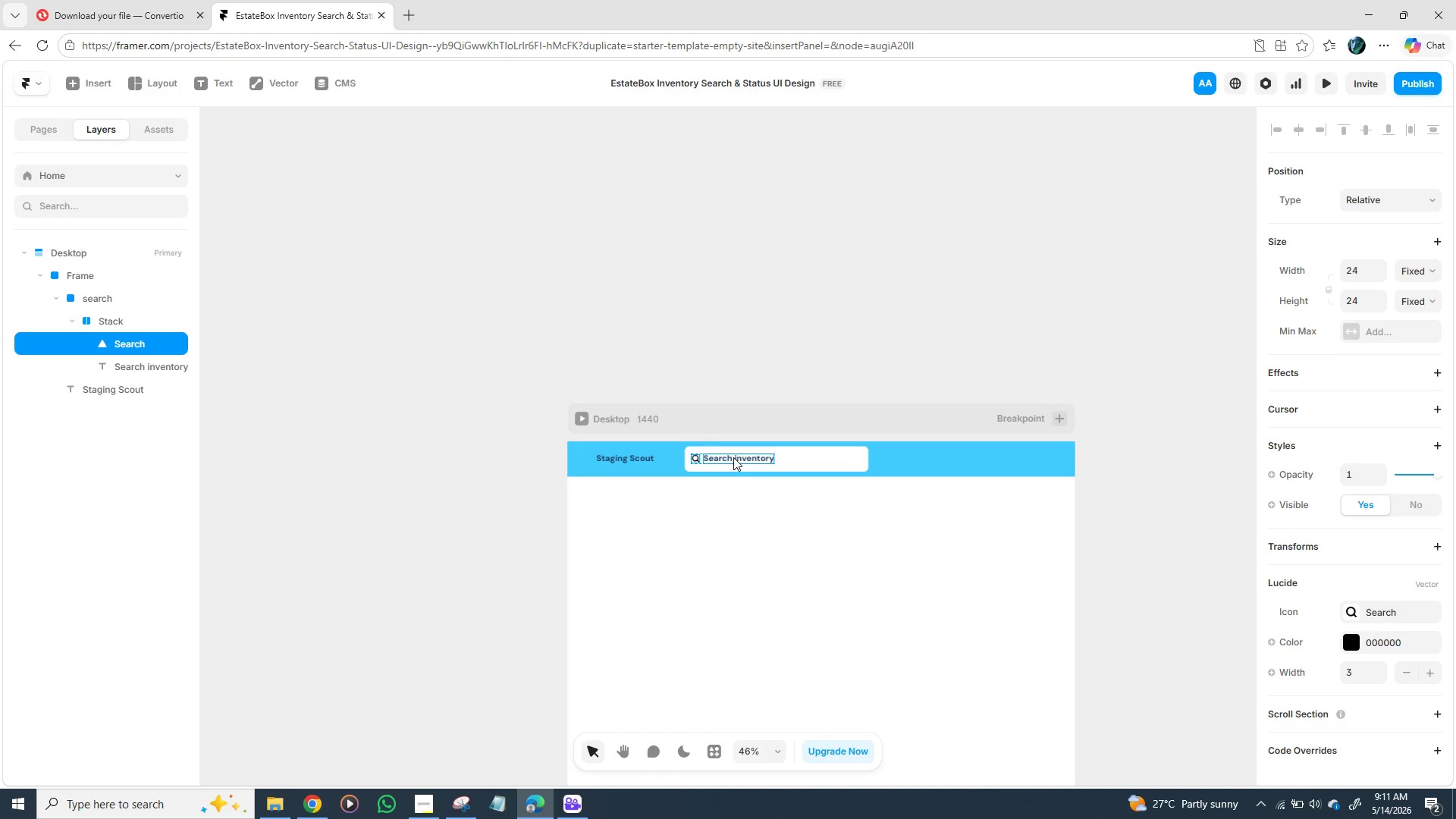 
hold_key(key=ShiftLeft, duration=1.39)
left_click([733, 457])
 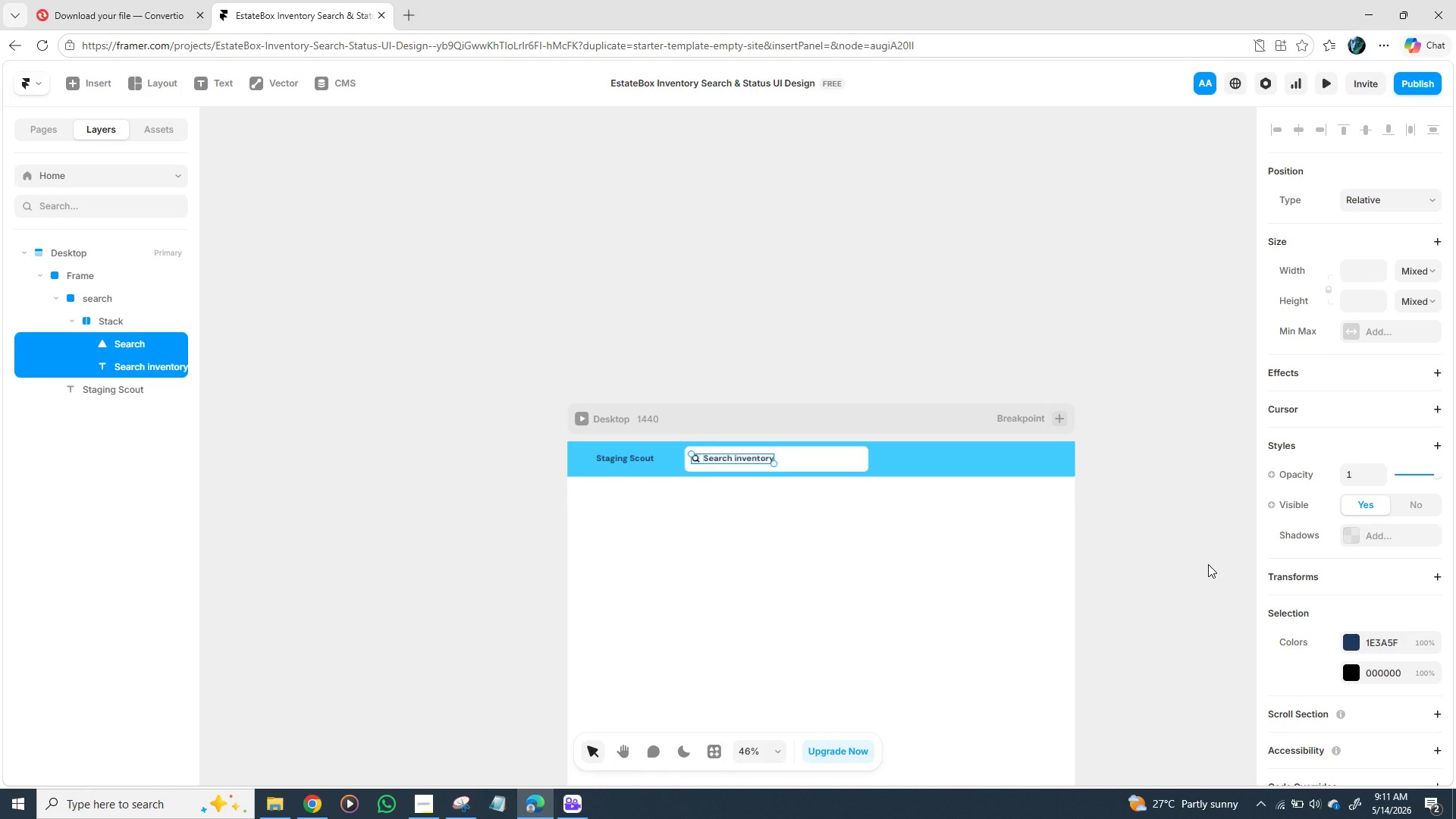 
wait(6.5)
 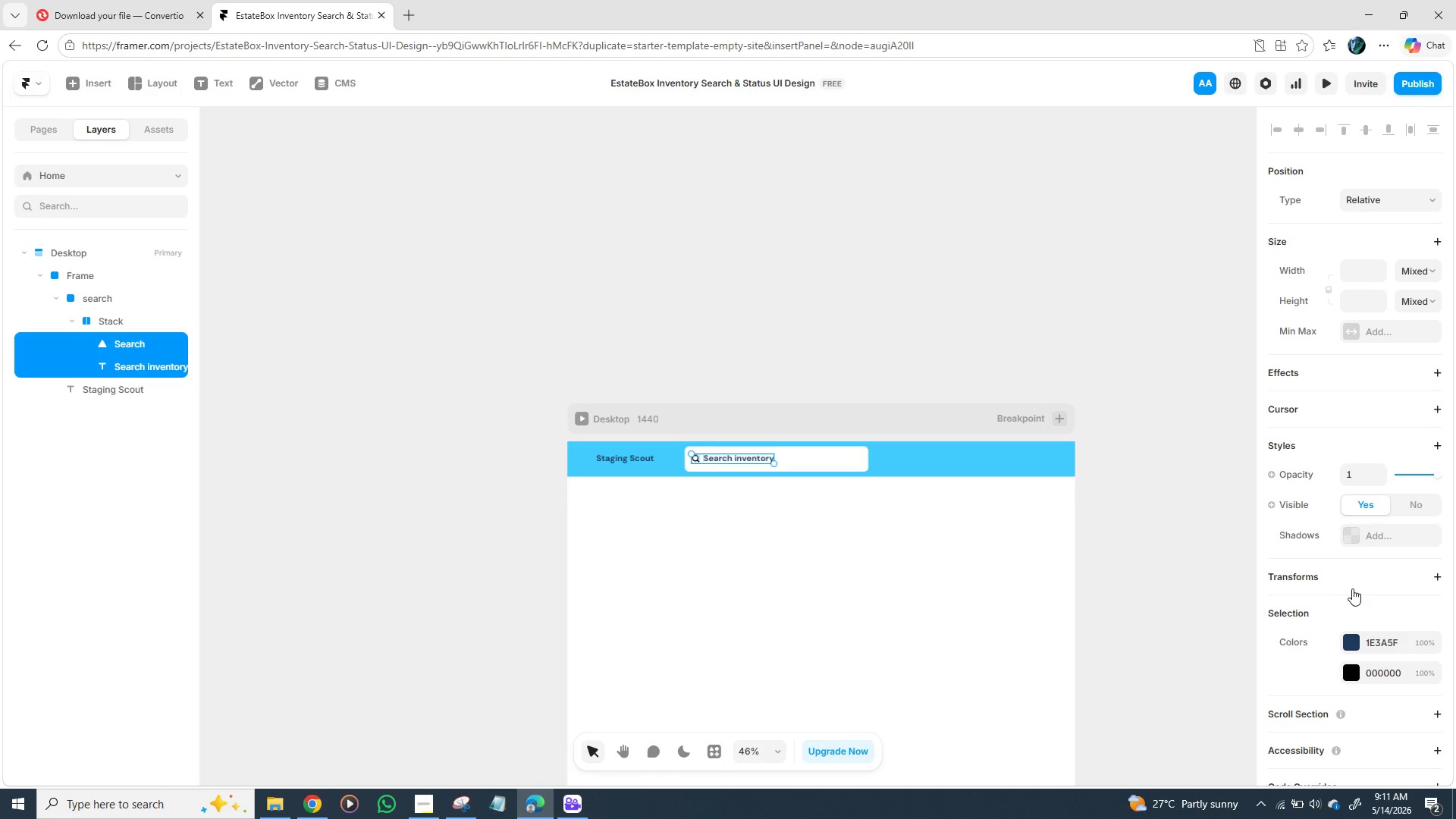 
left_click([1208, 564])
 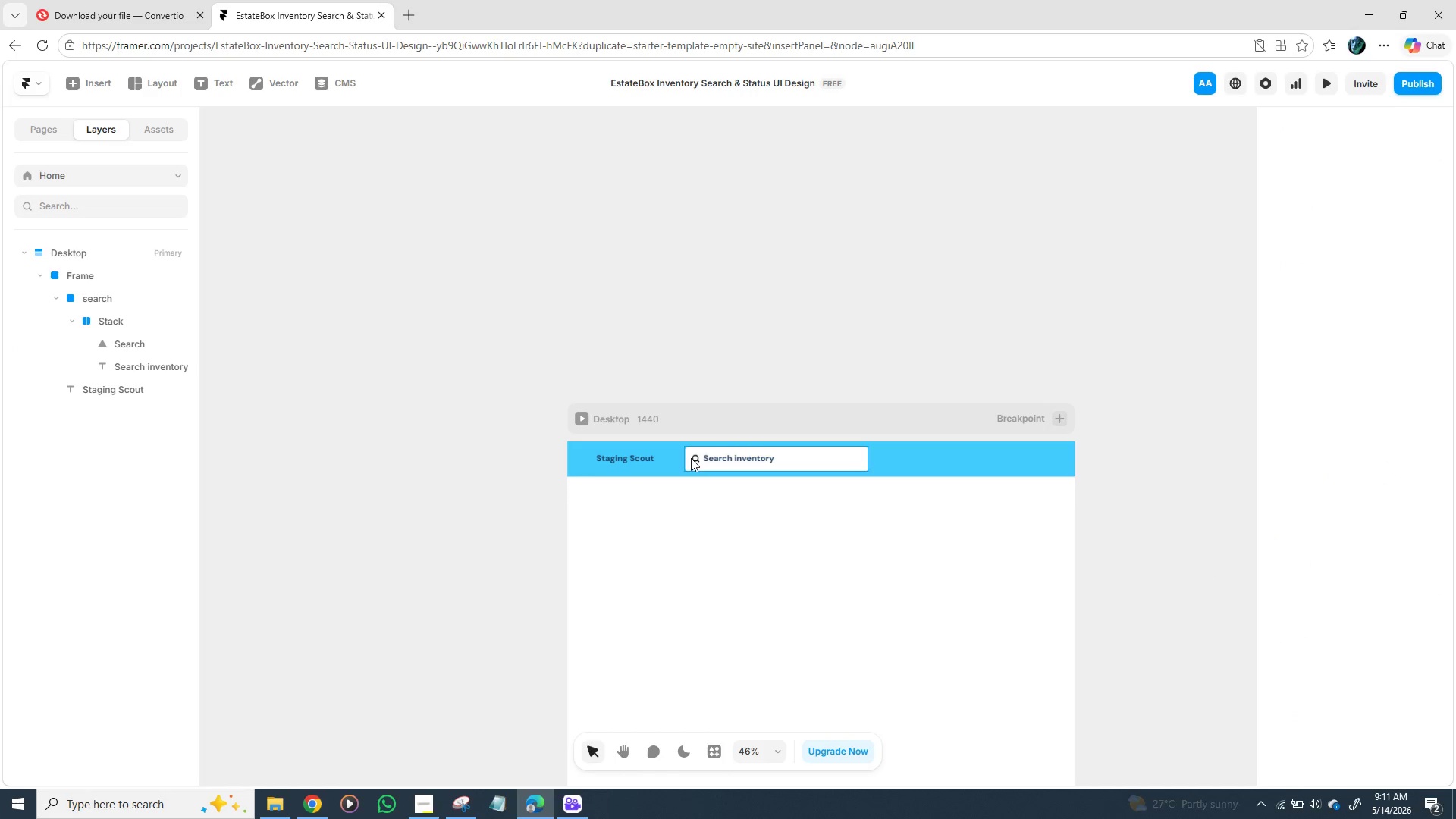 
left_click([694, 457])
 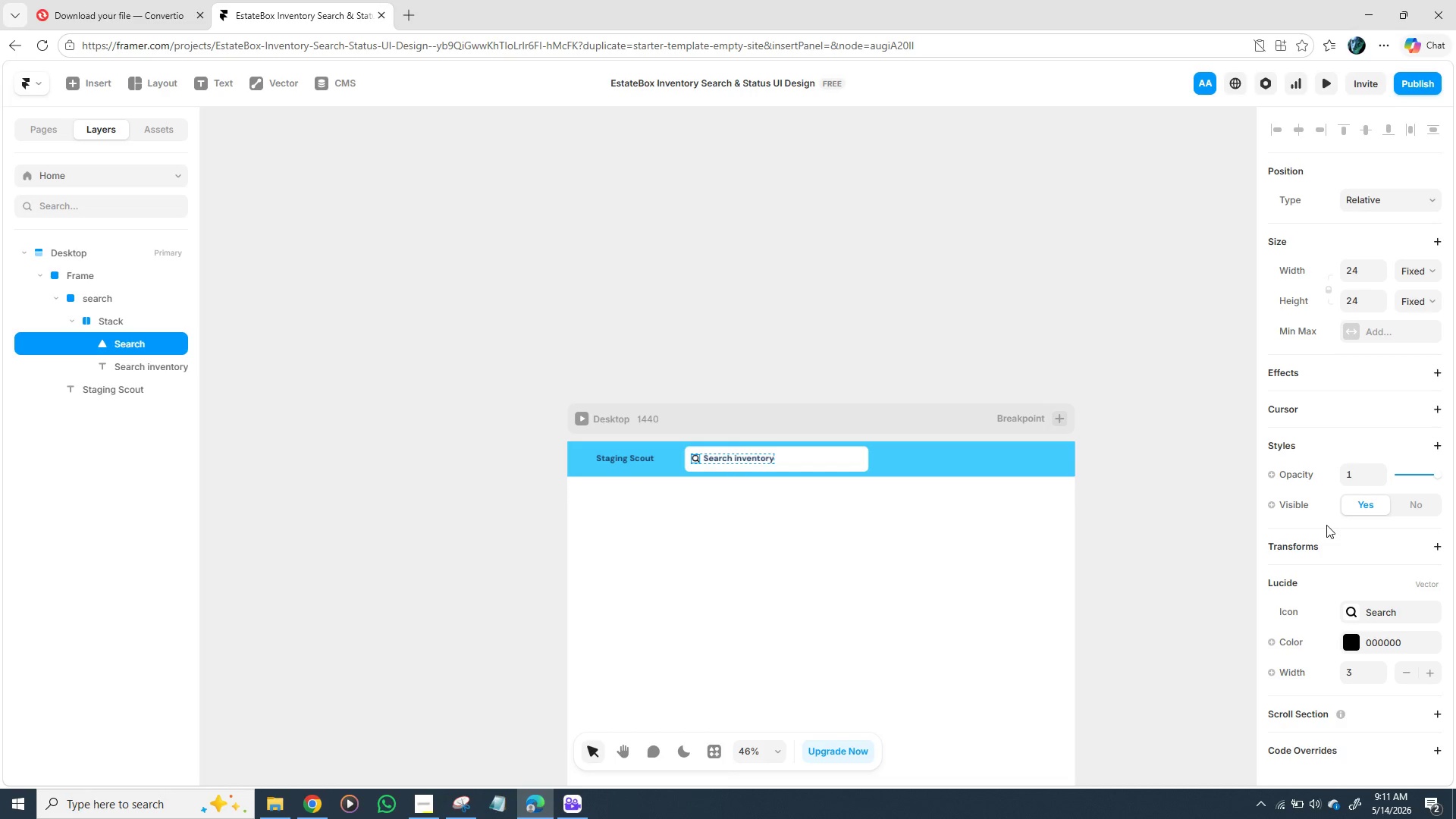 
scroll: coordinate [1318, 522], scroll_direction: down, amount: 2.0
 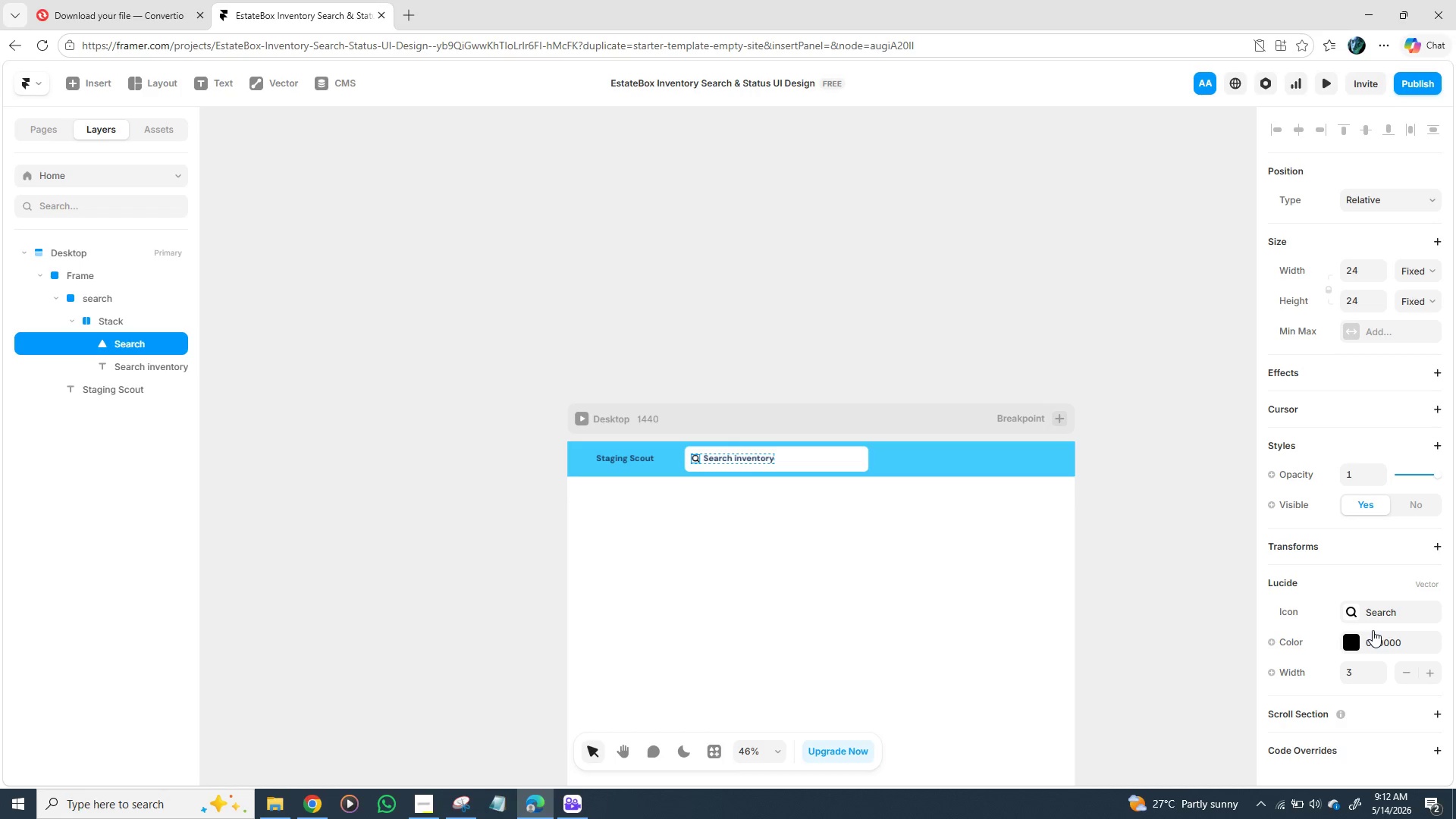 
wait(13.4)
 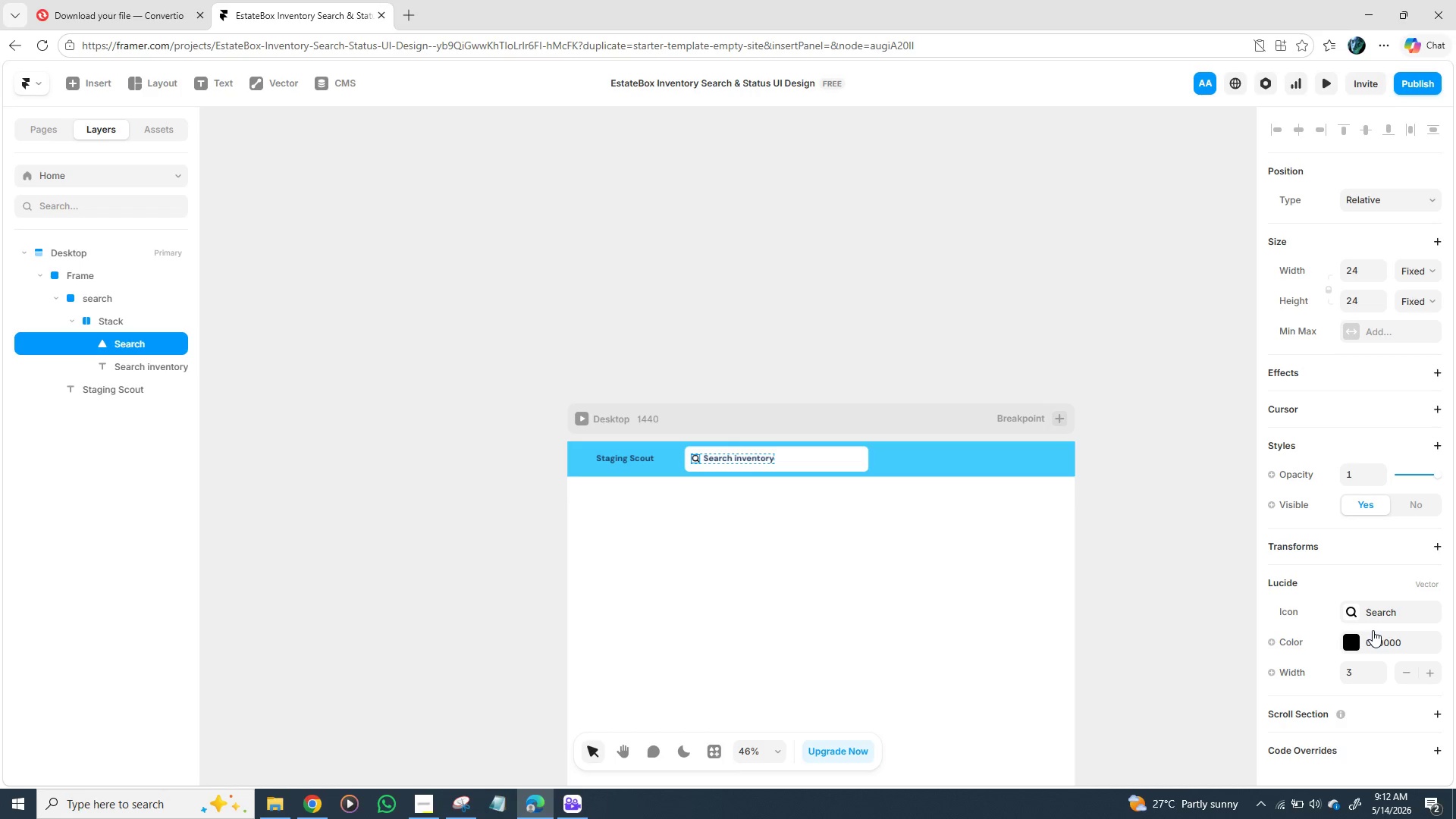 
left_click([721, 589])
 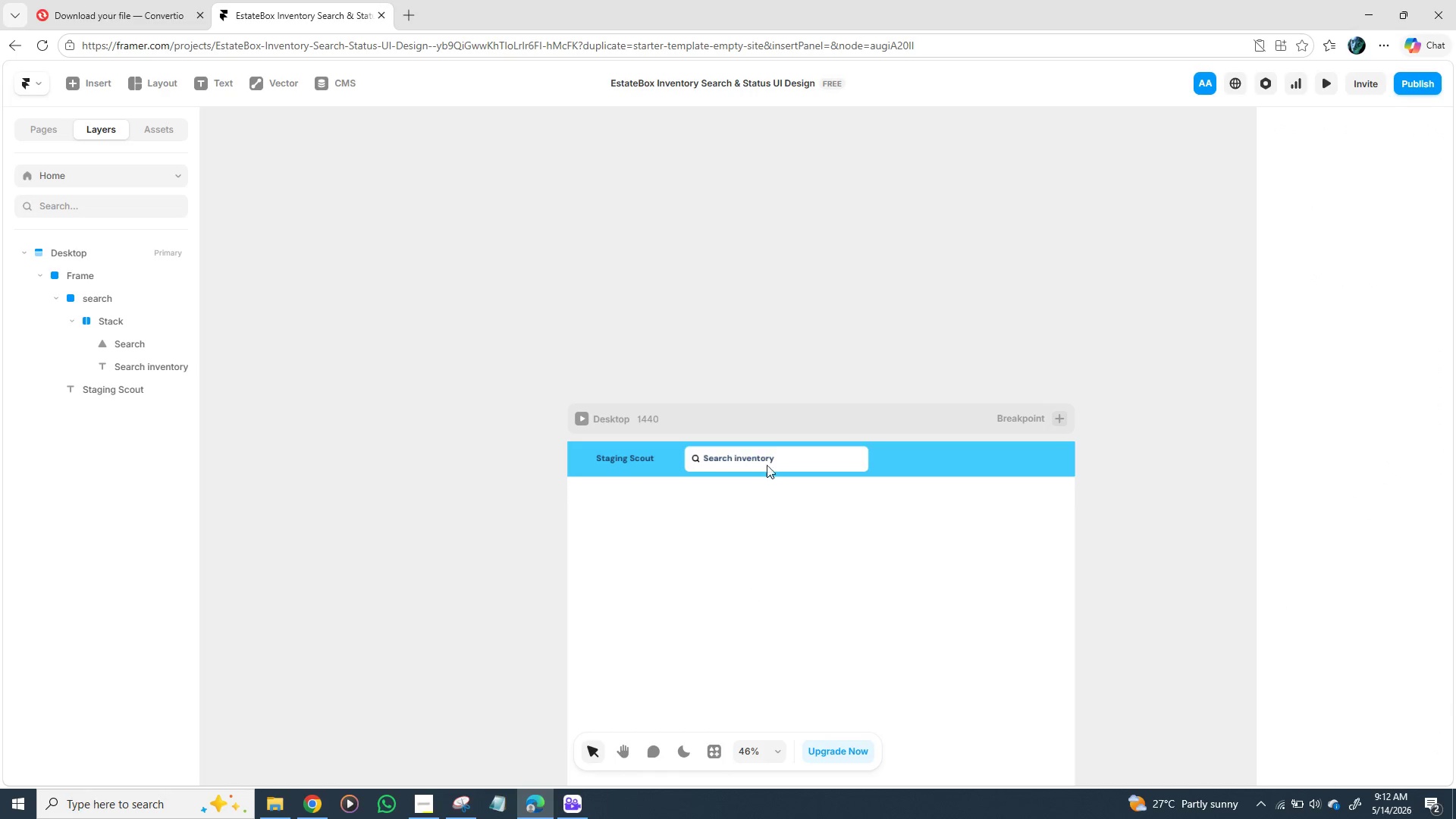 
left_click([767, 459])
 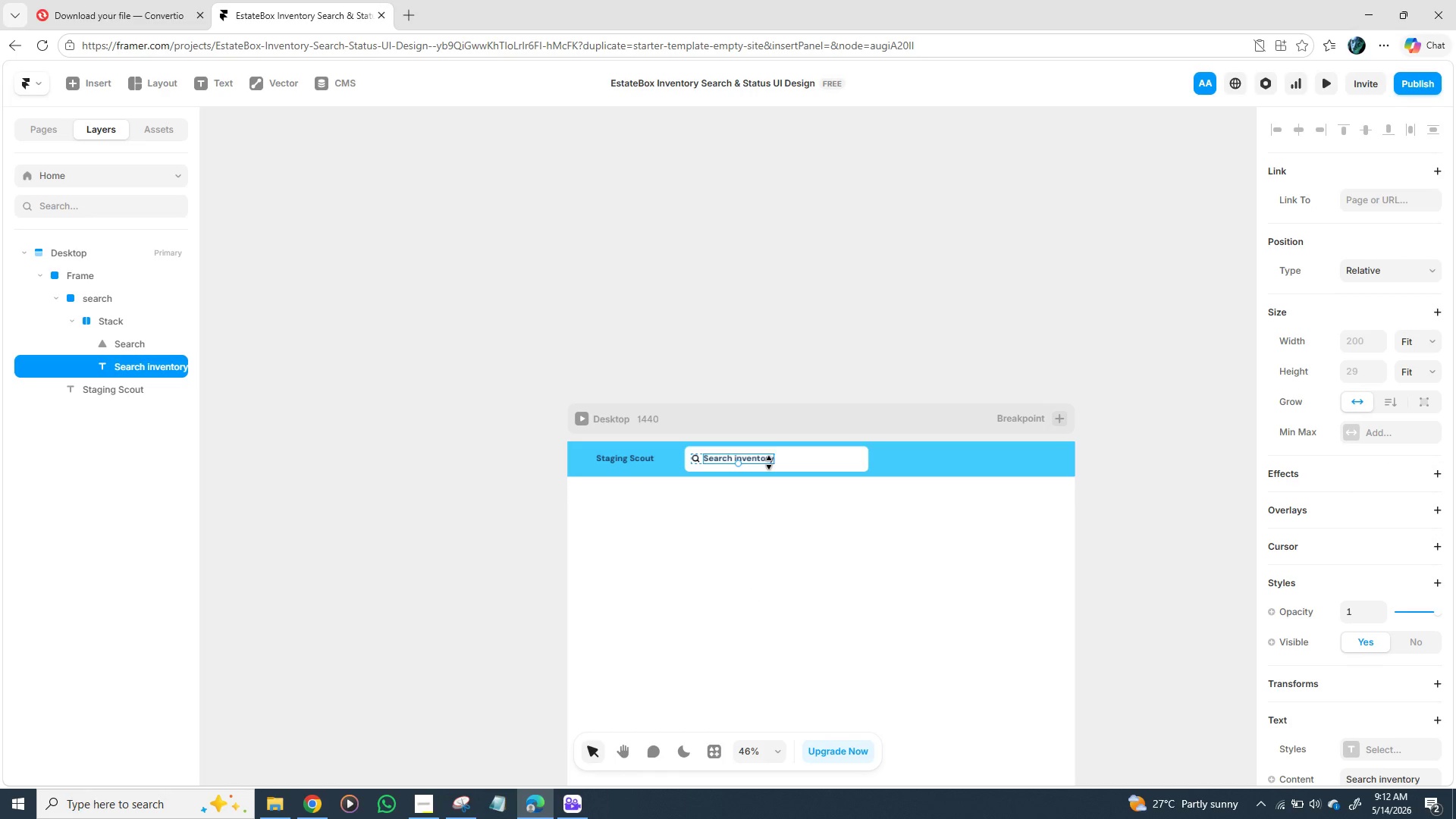 
left_click([769, 463])
 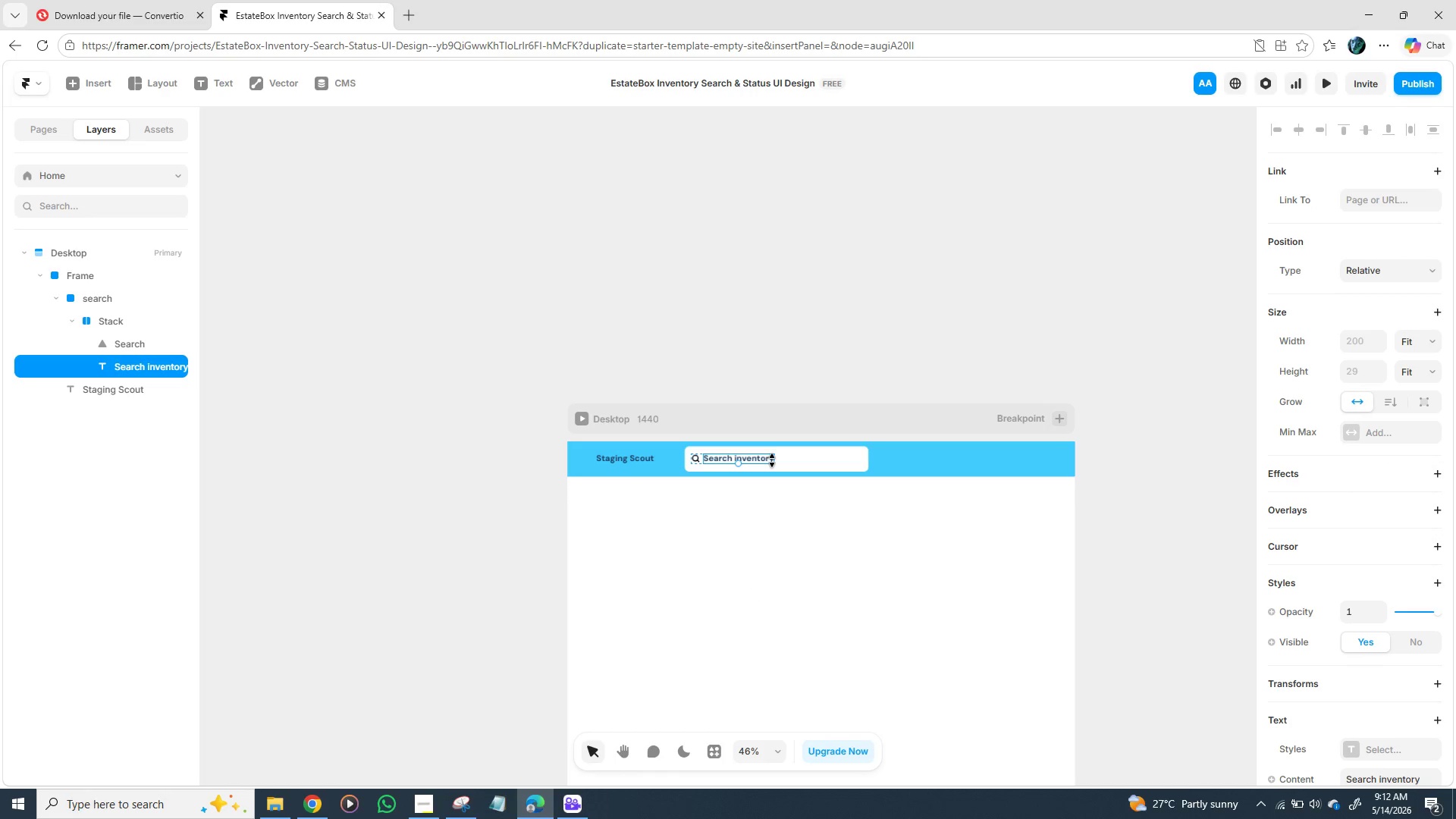 
double_click([772, 460])
 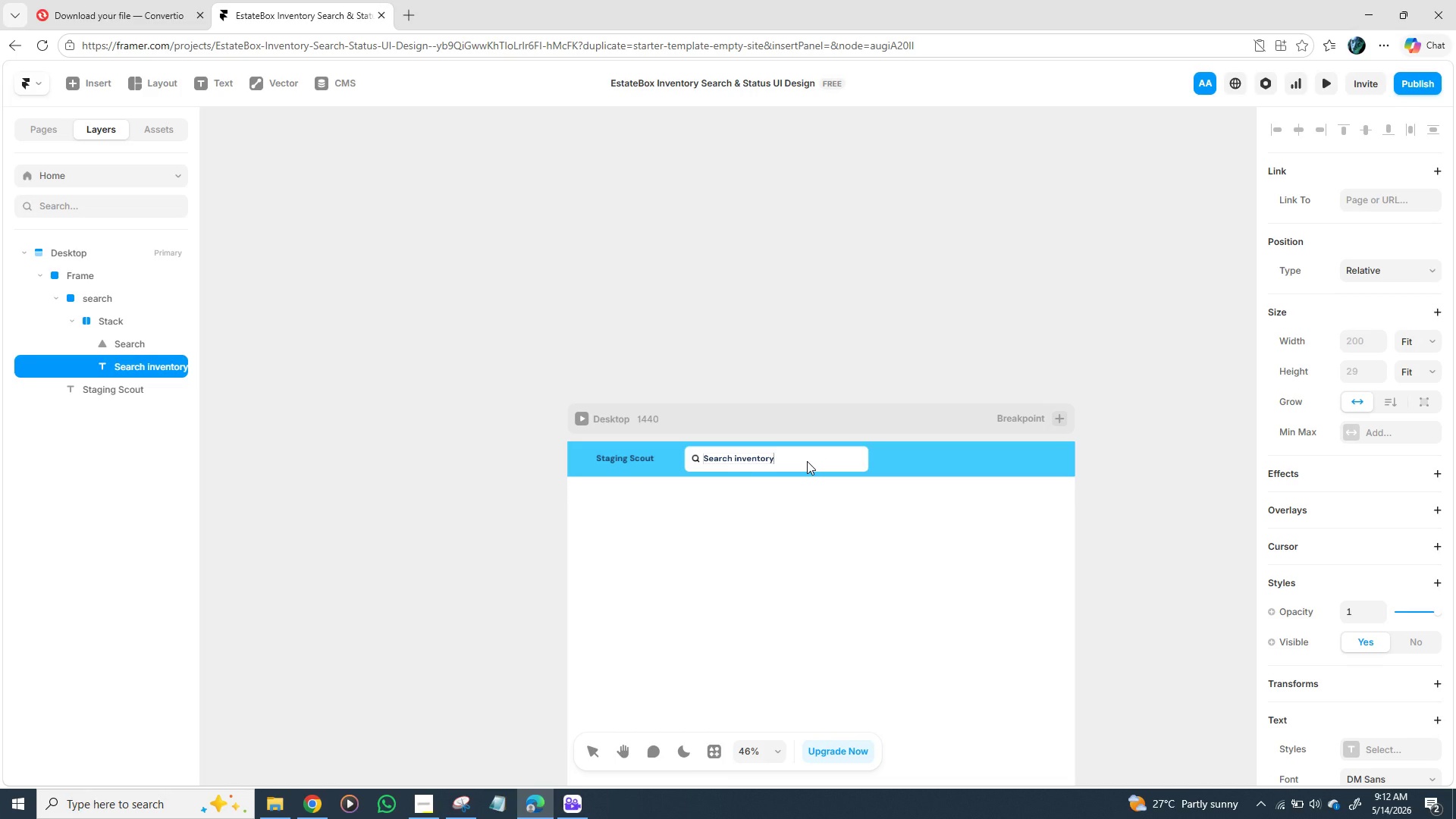 
key(Space)
 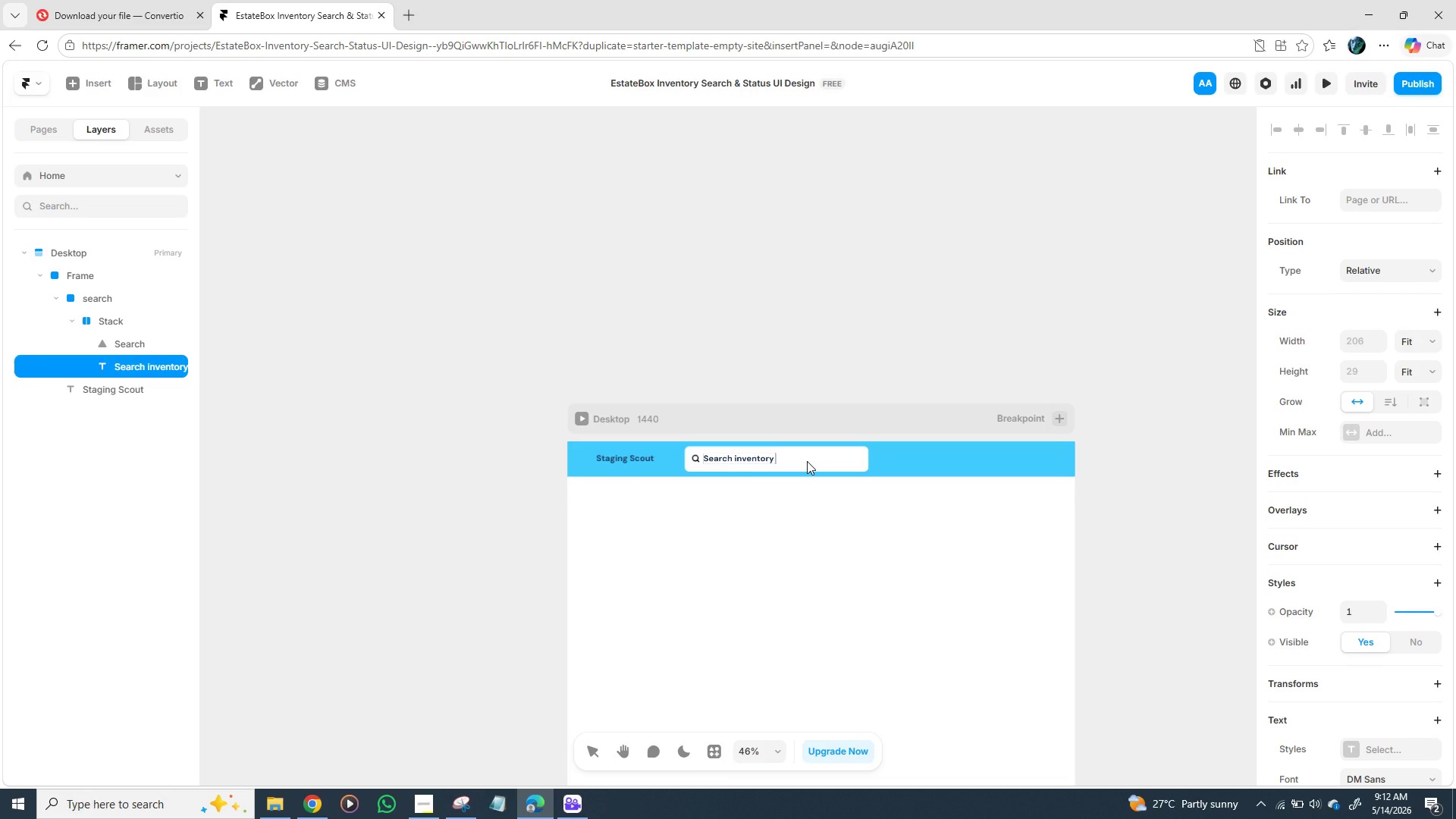 
key(Period)
 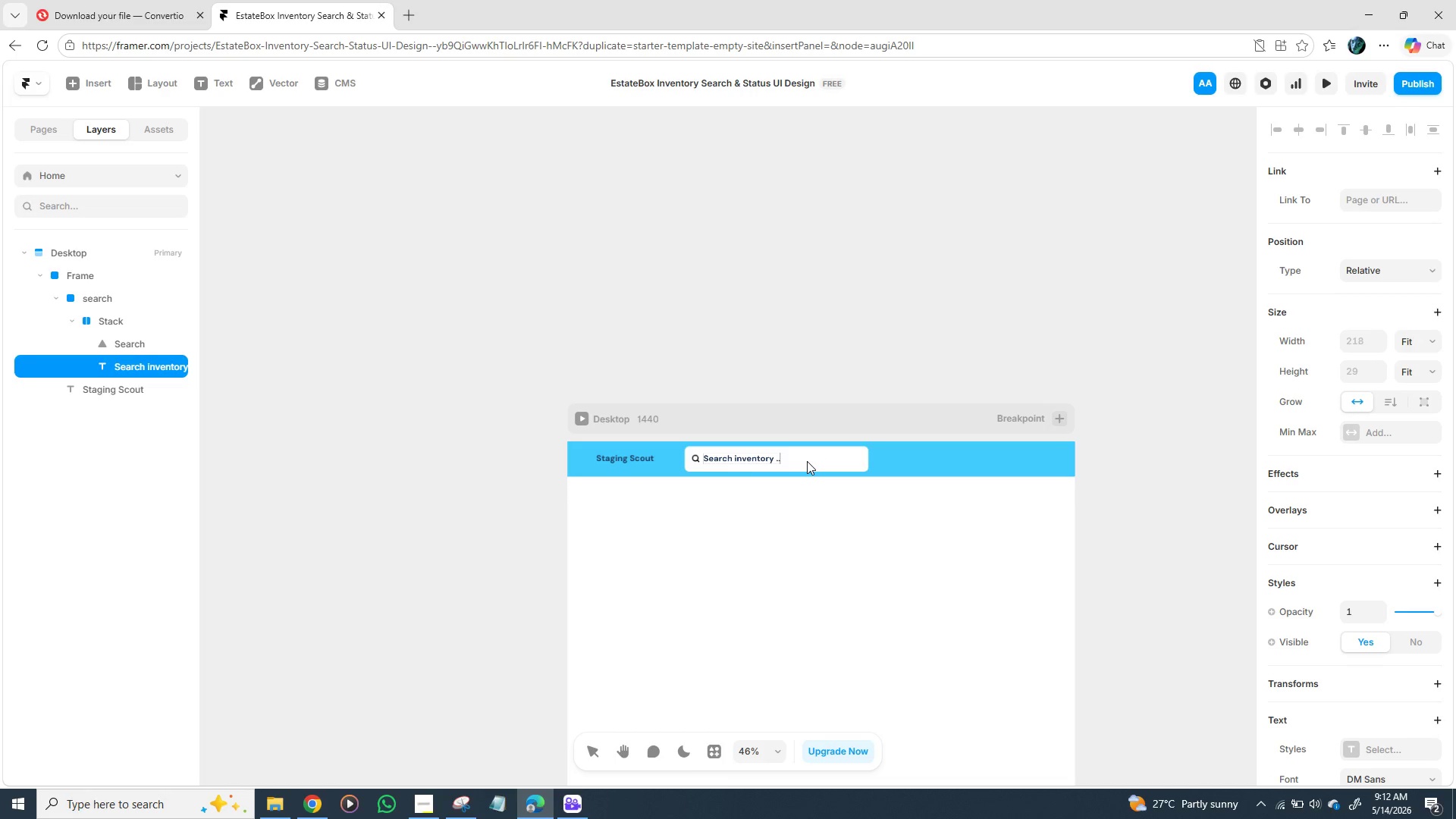 
key(Period)
 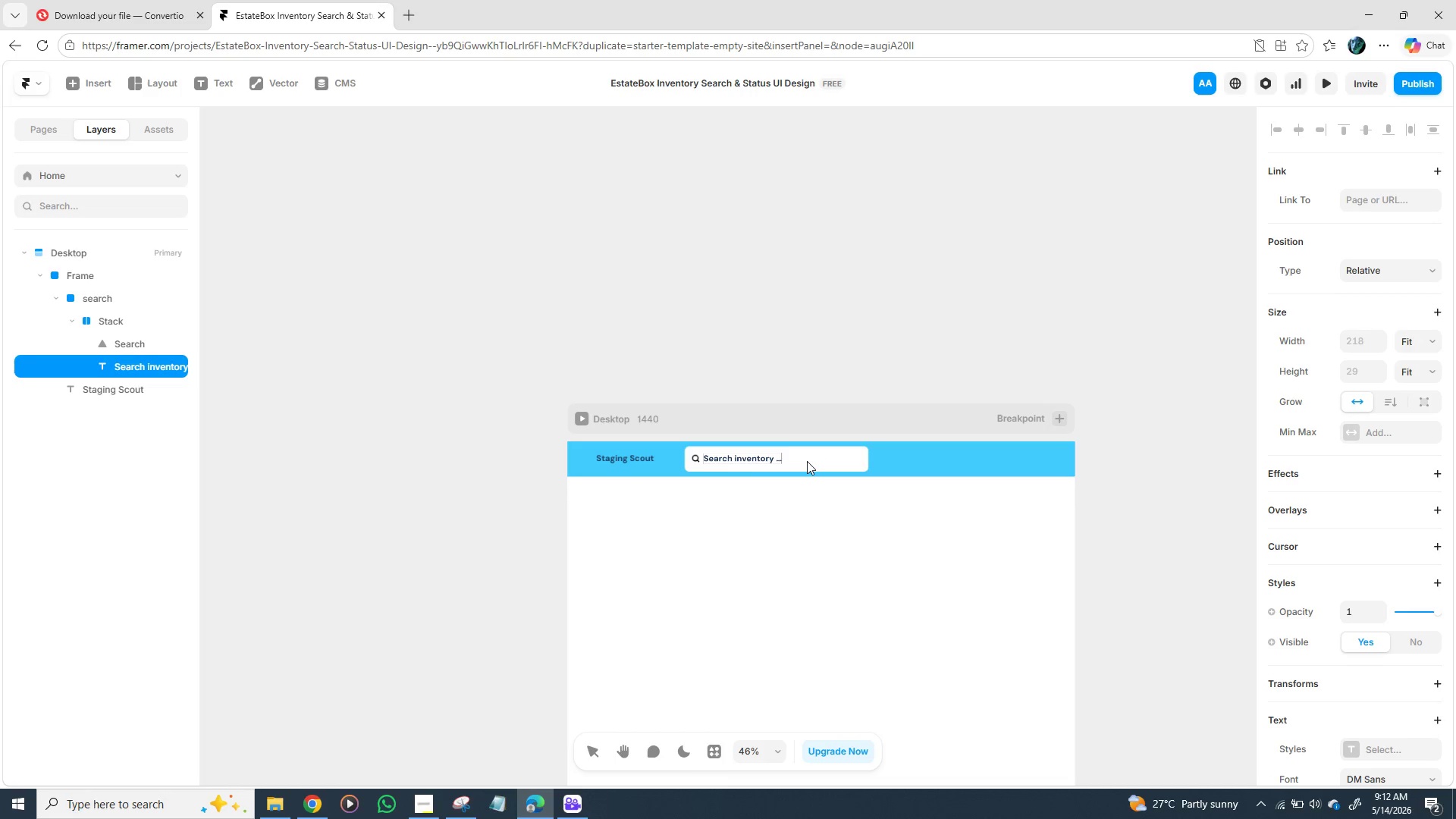 
key(Period)
 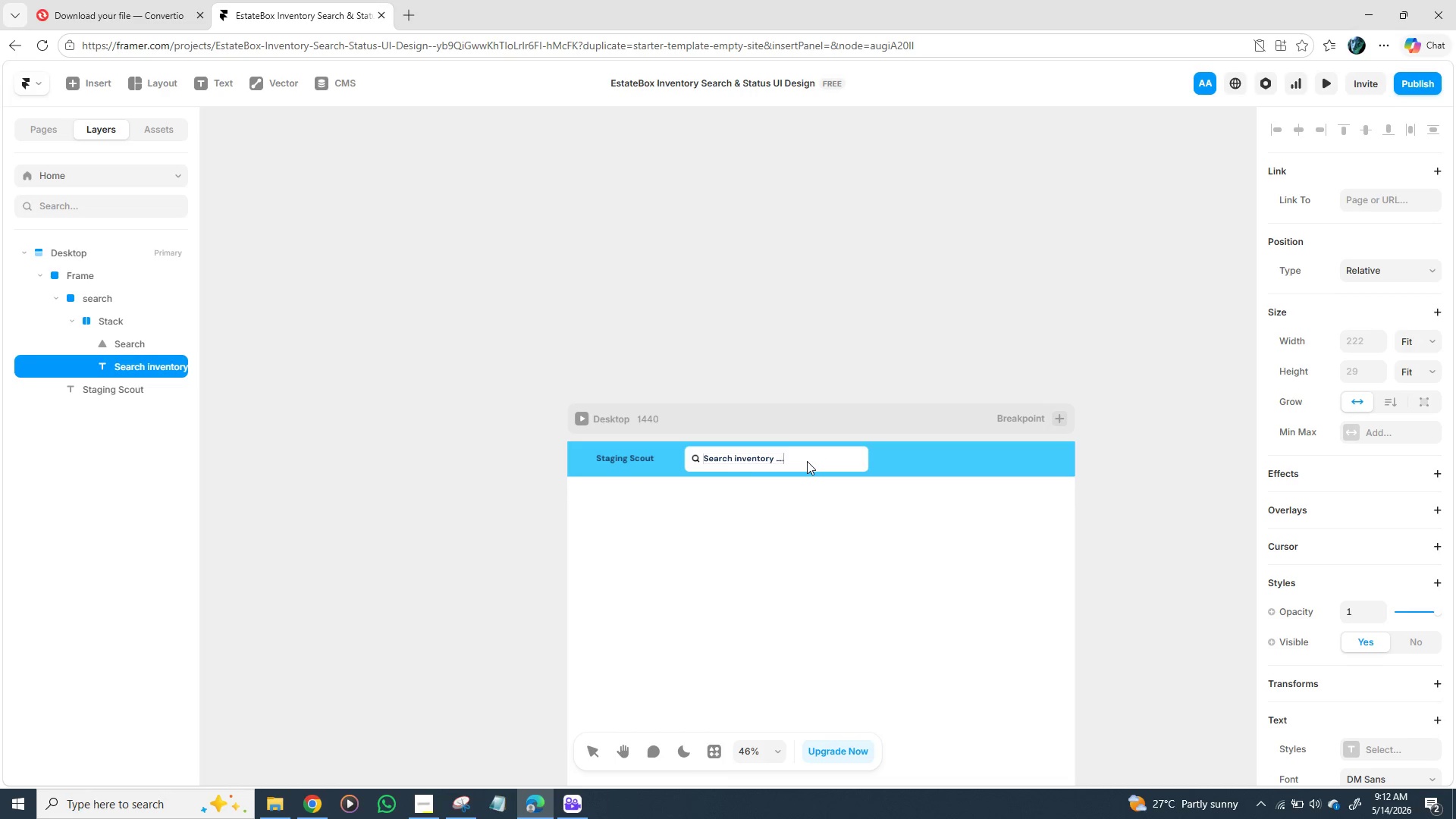 
key(Period)
 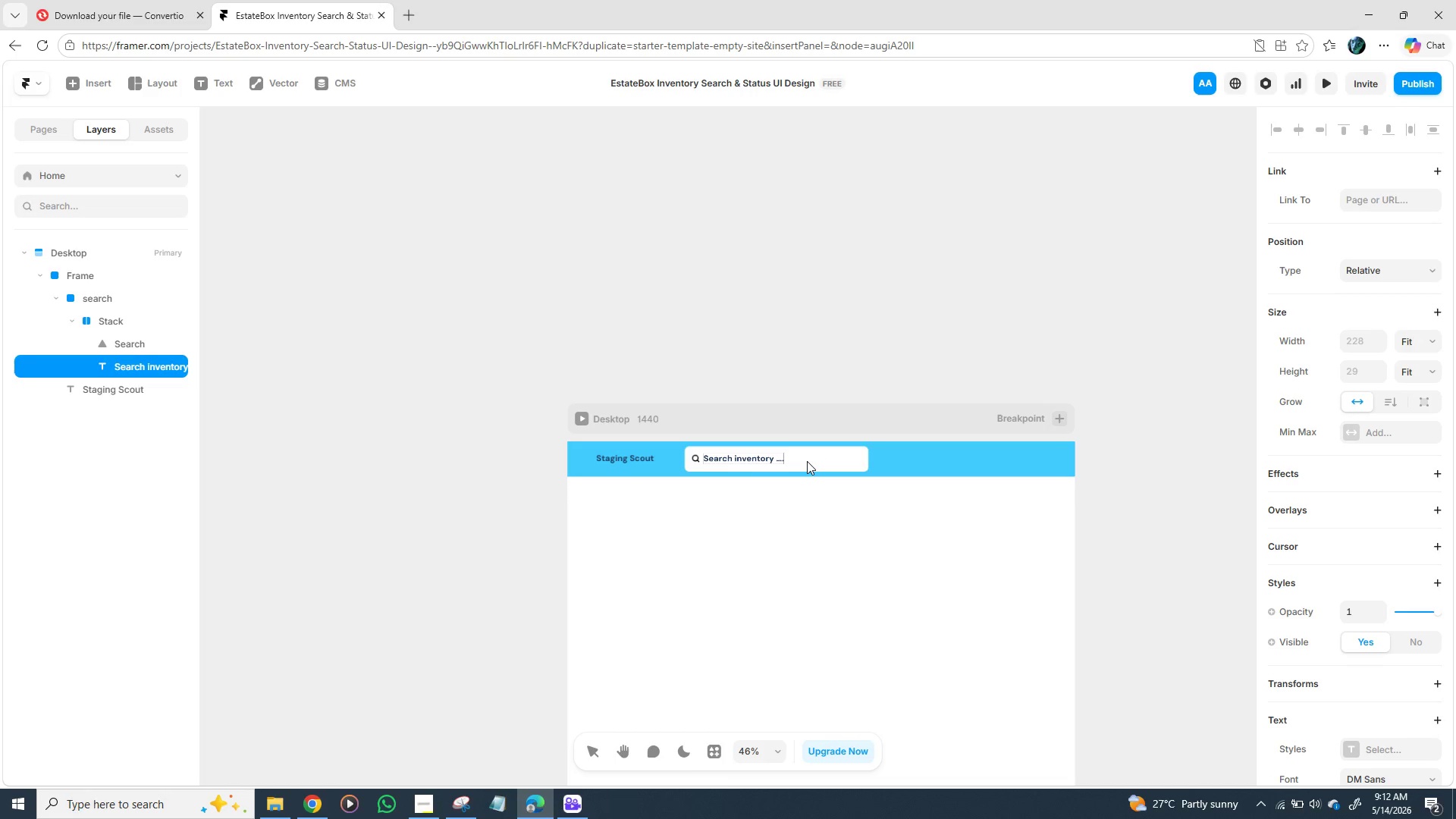 
key(Period)
 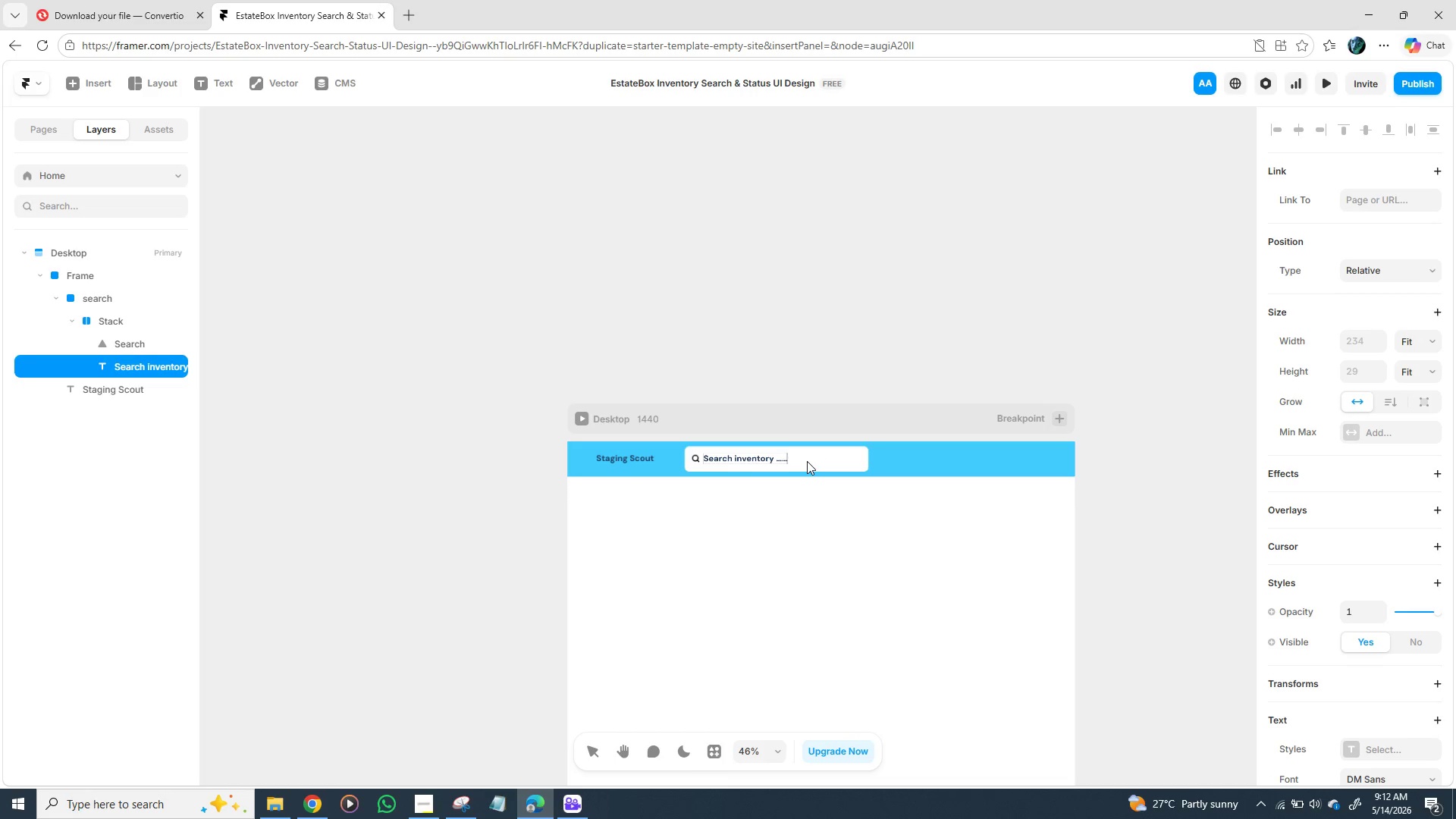 
key(Period)
 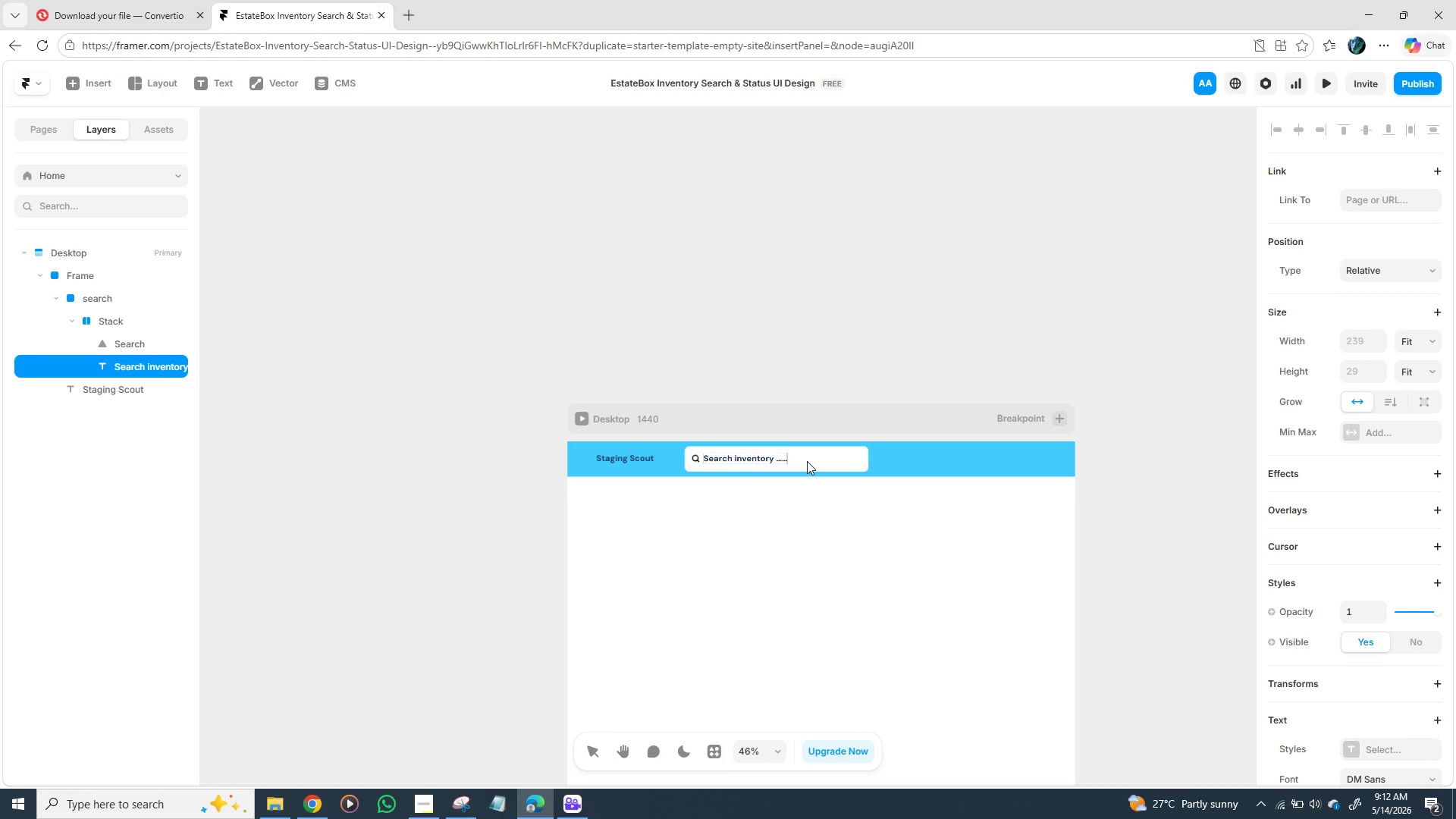 
key(Period)
 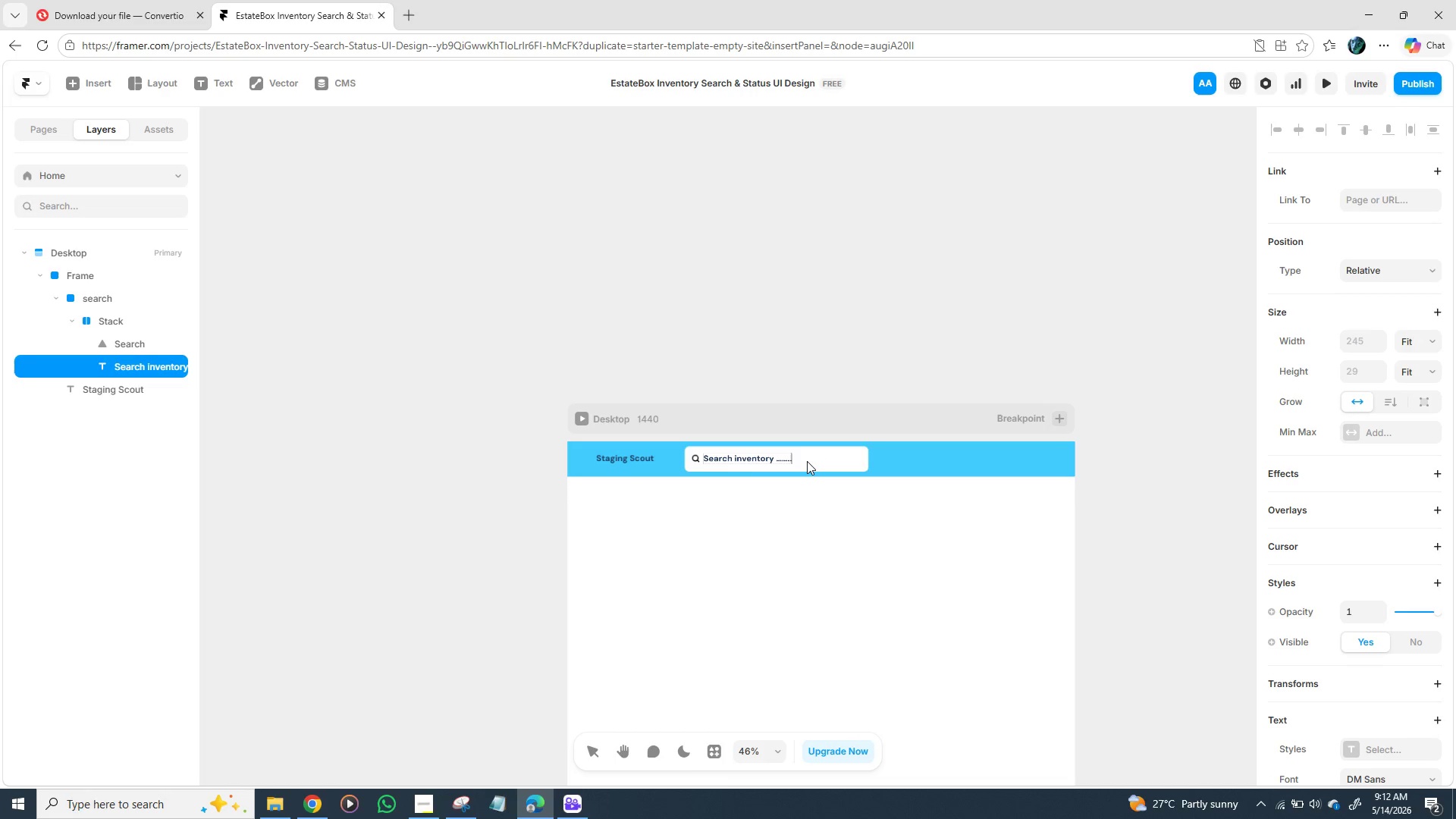 
key(Period)
 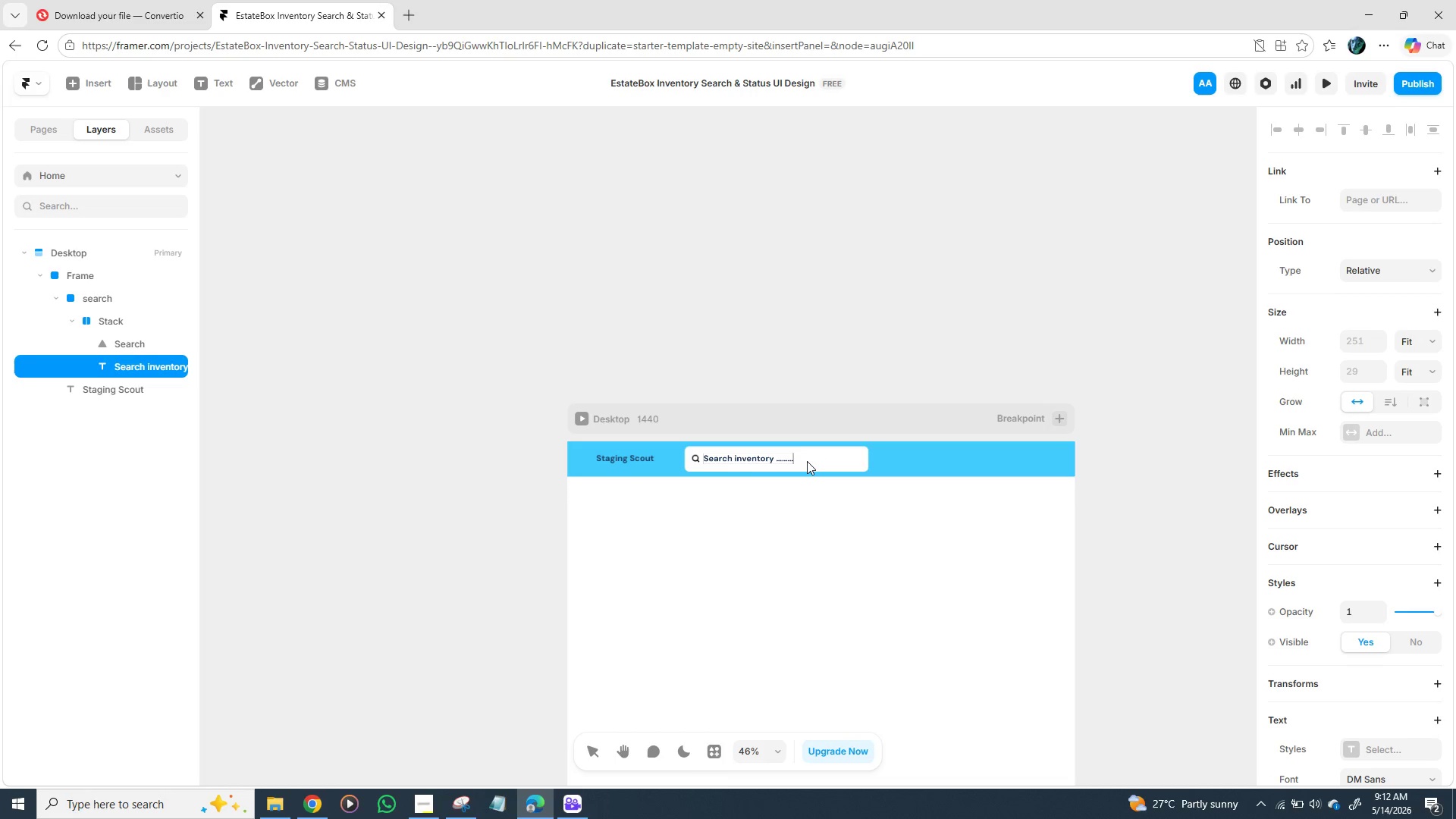 
key(Period)
 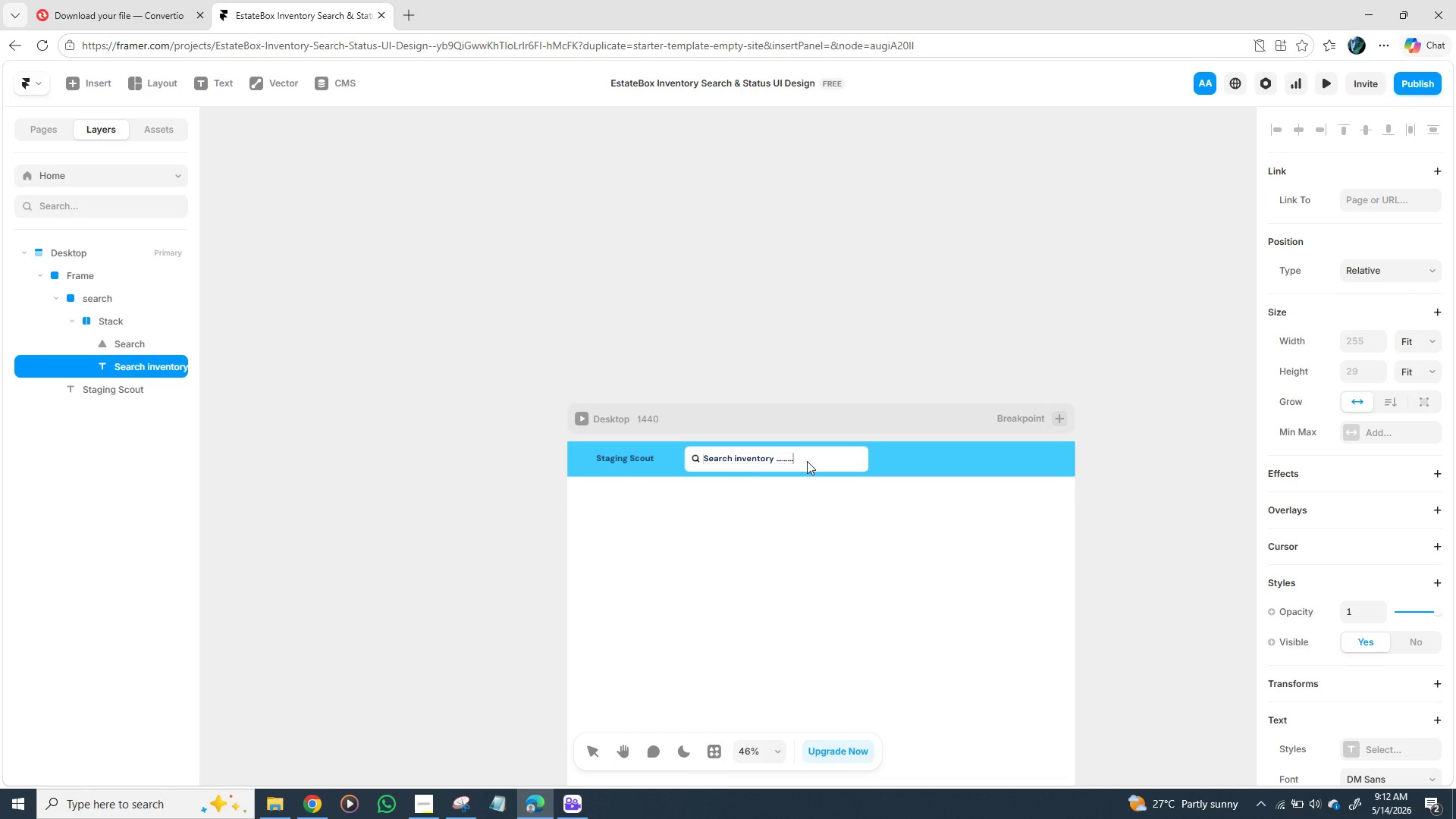 
key(ArrowLeft)
 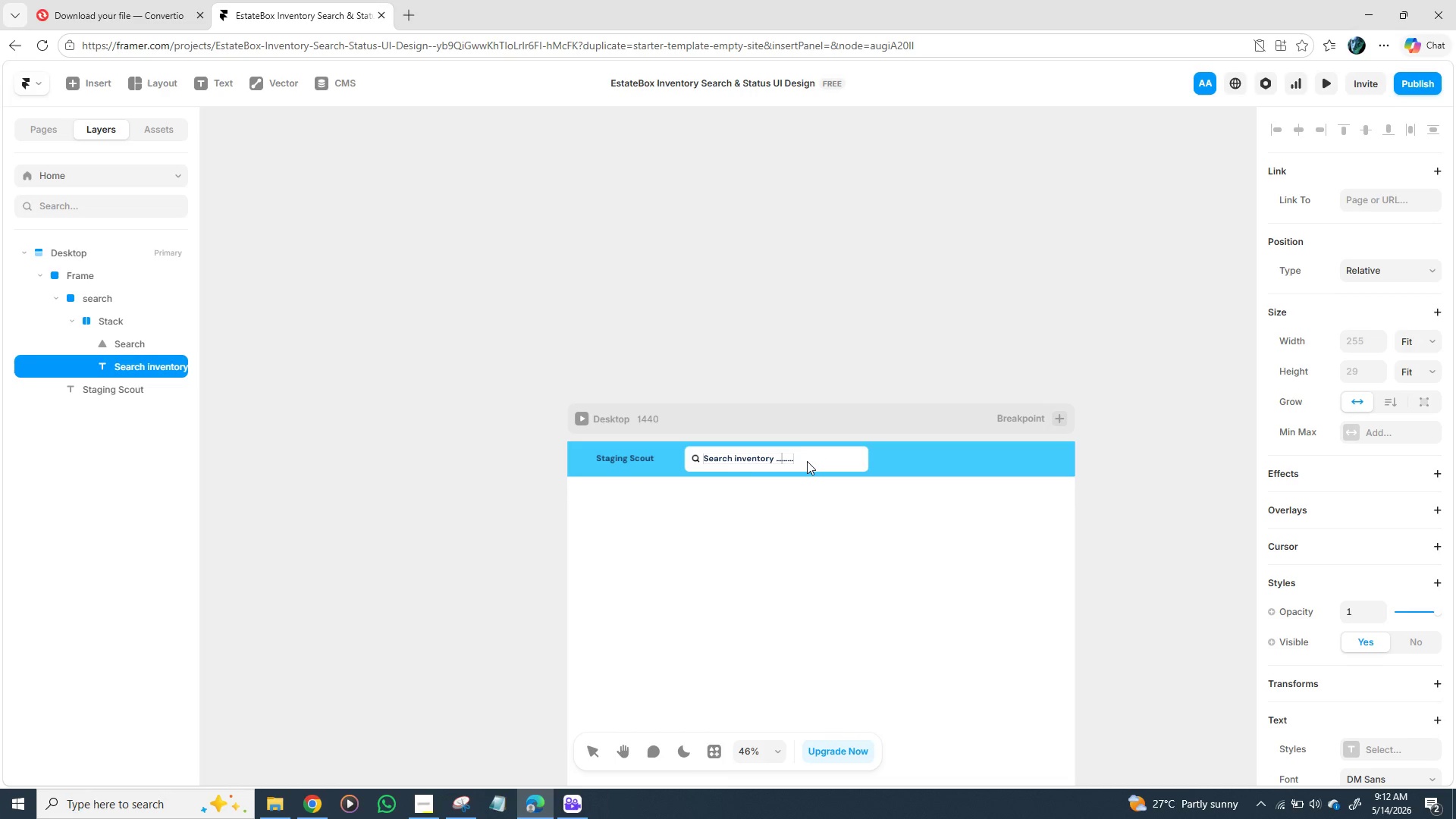 
key(ArrowLeft)
 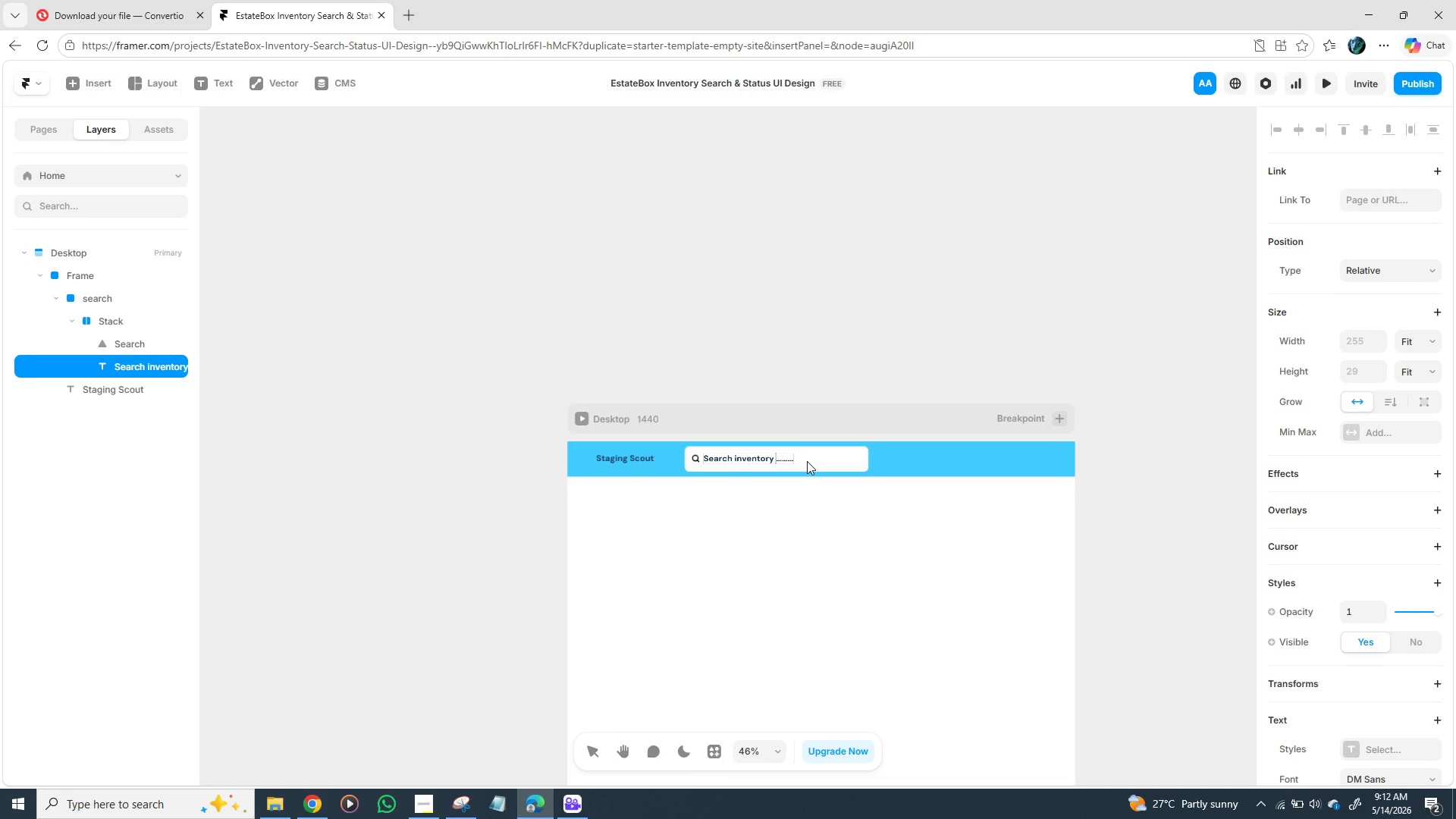 
key(ArrowLeft)
 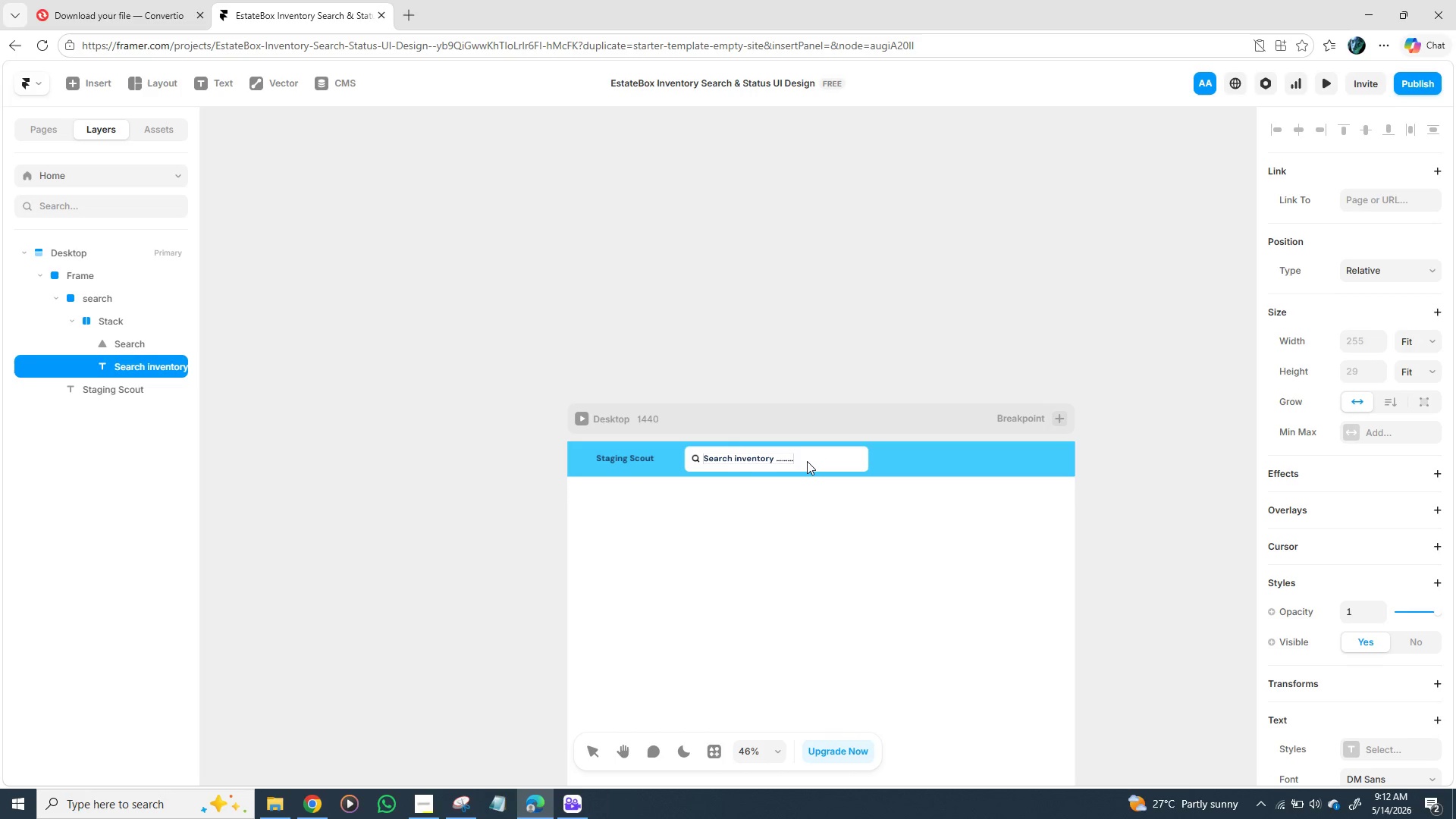 
key(Backspace)
 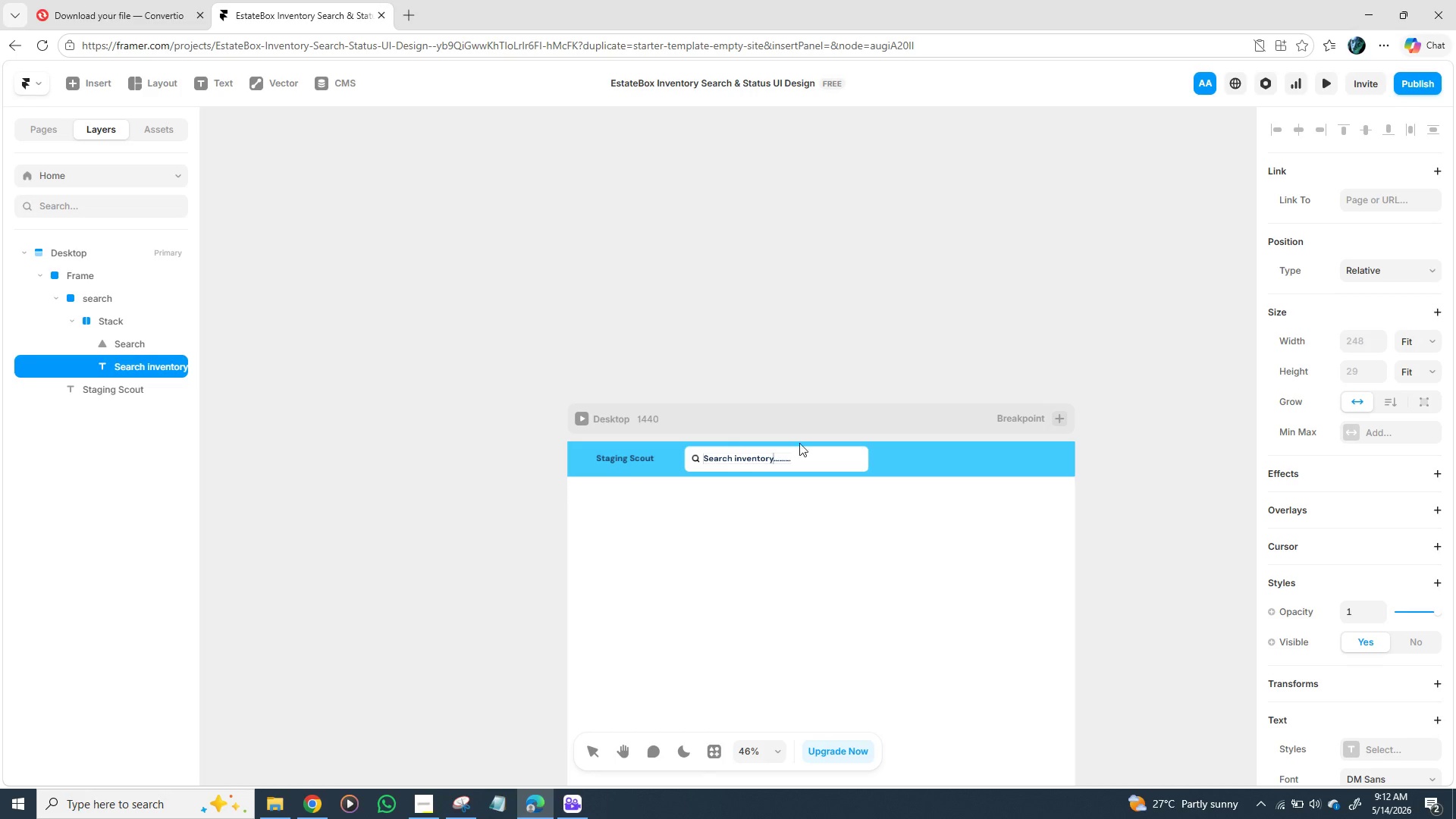 
left_click([805, 376])
 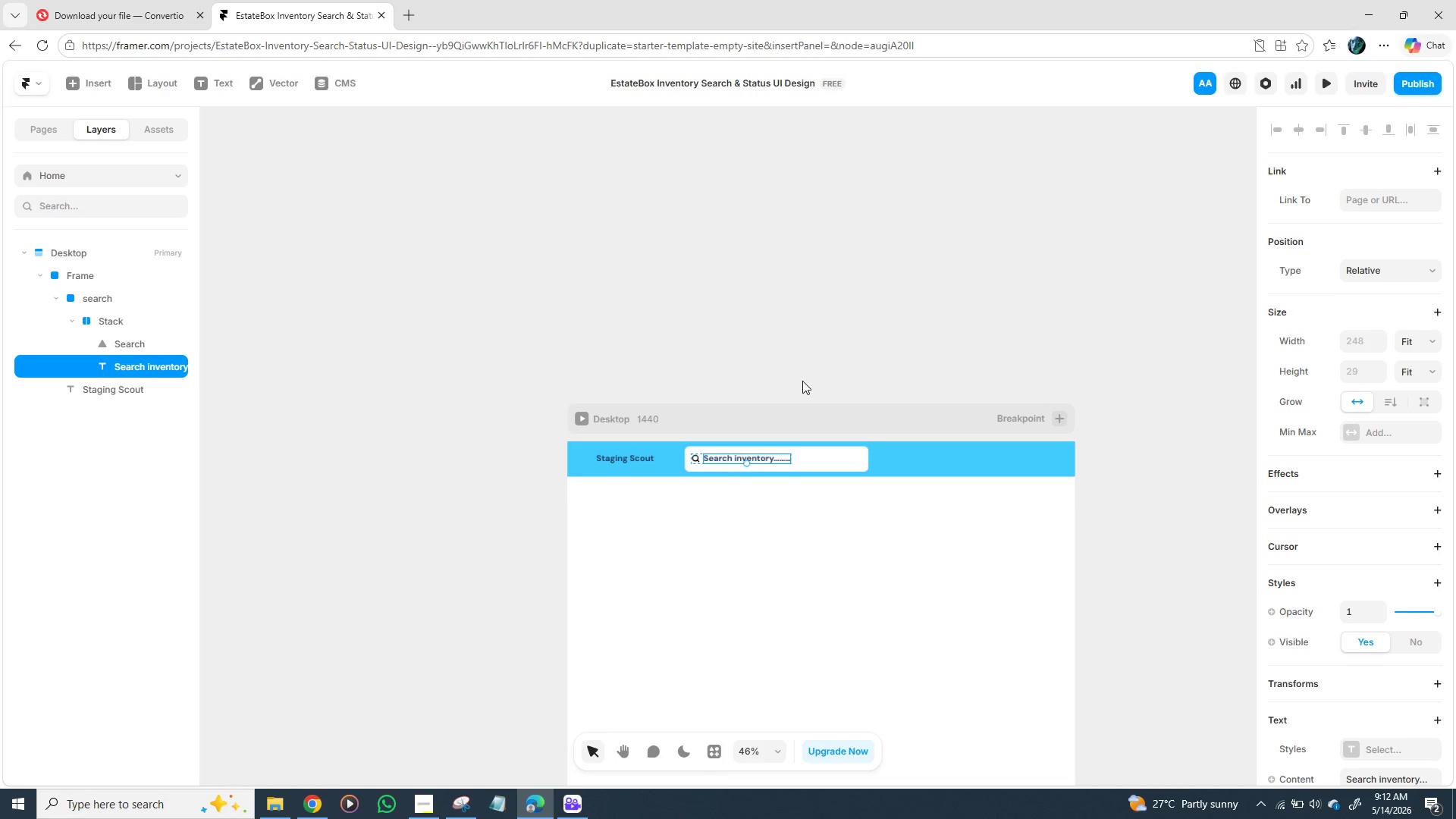 
left_click([802, 379])
 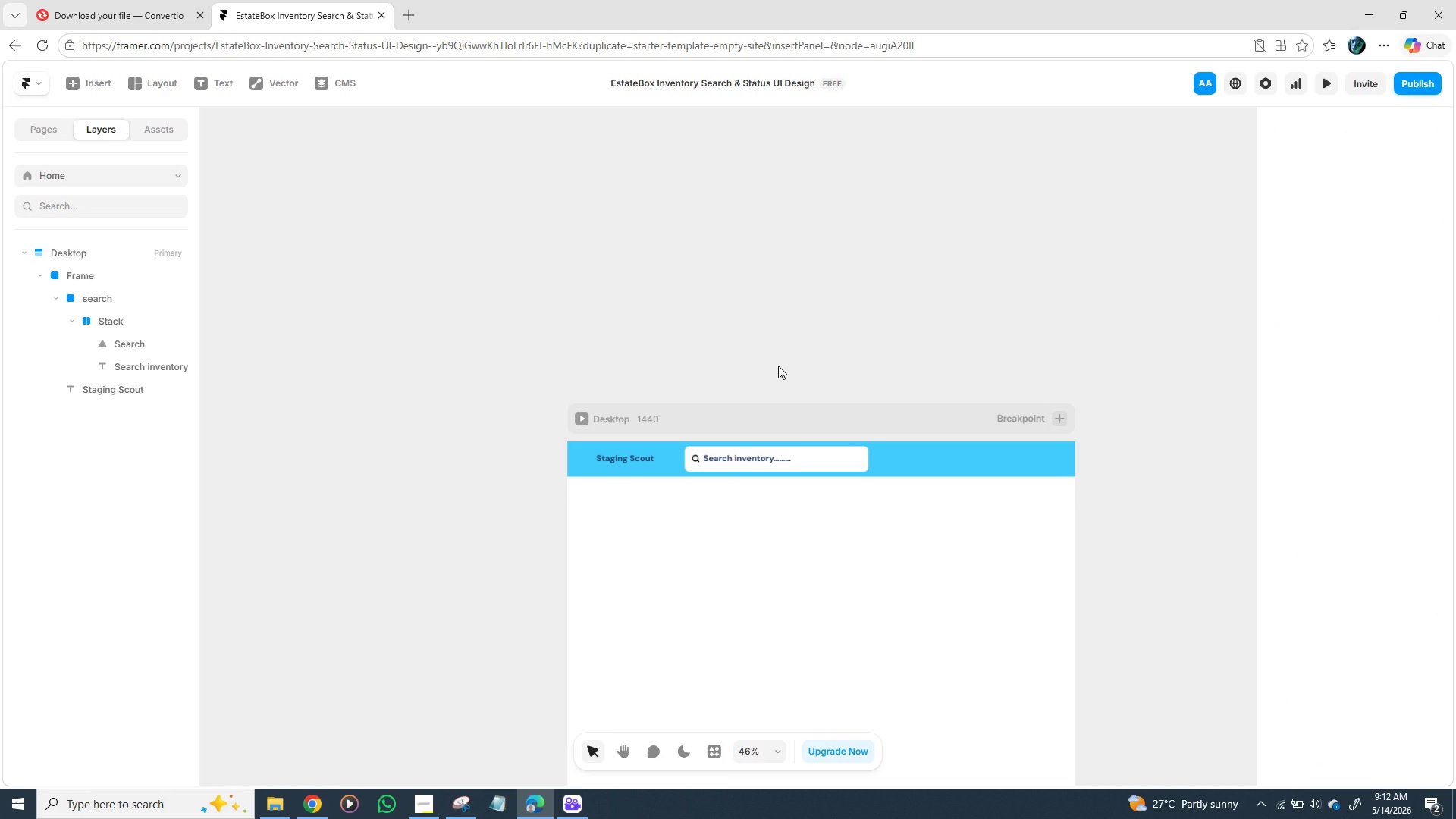 
wait(14.41)
 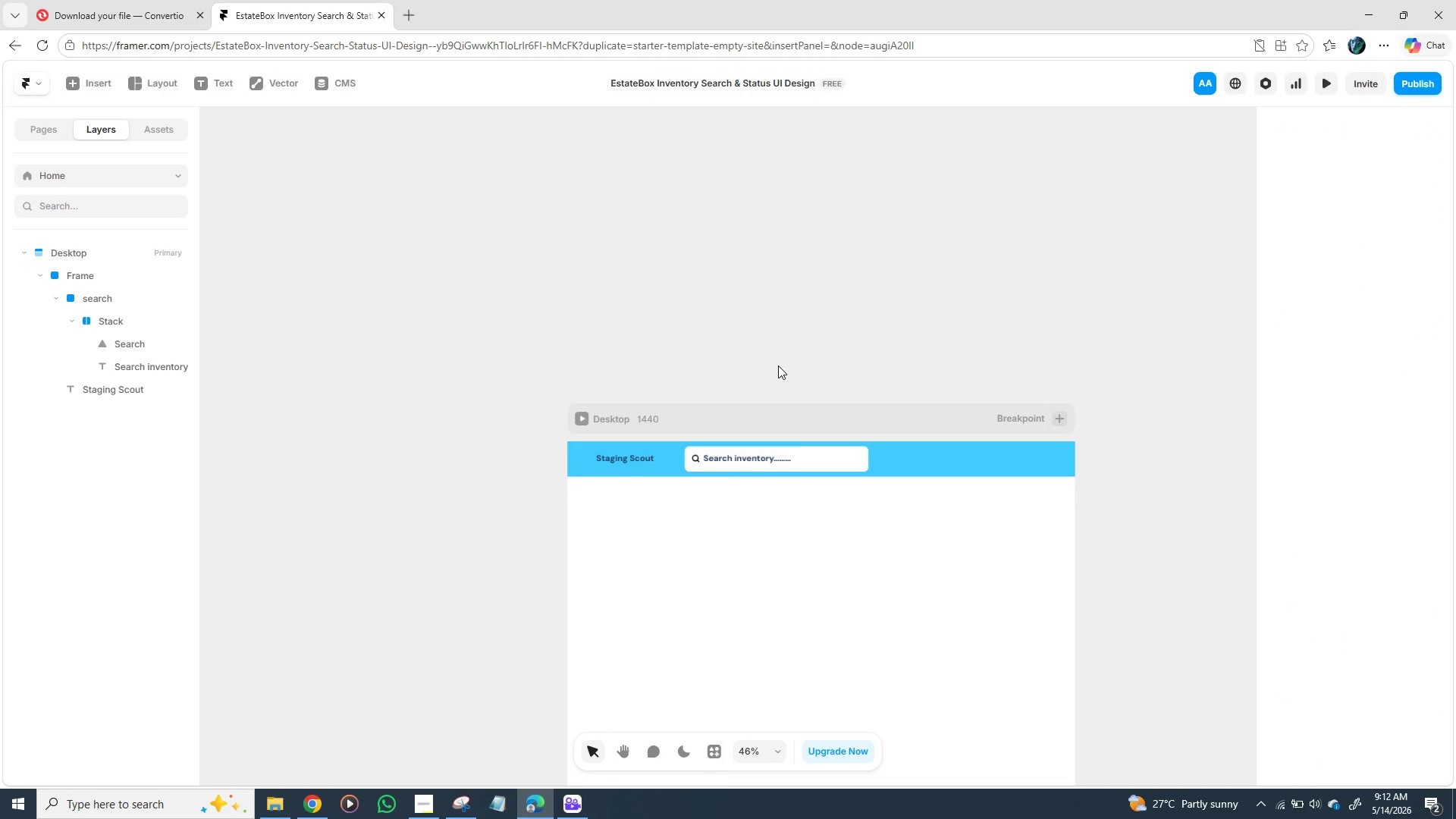 
left_click([748, 457])
 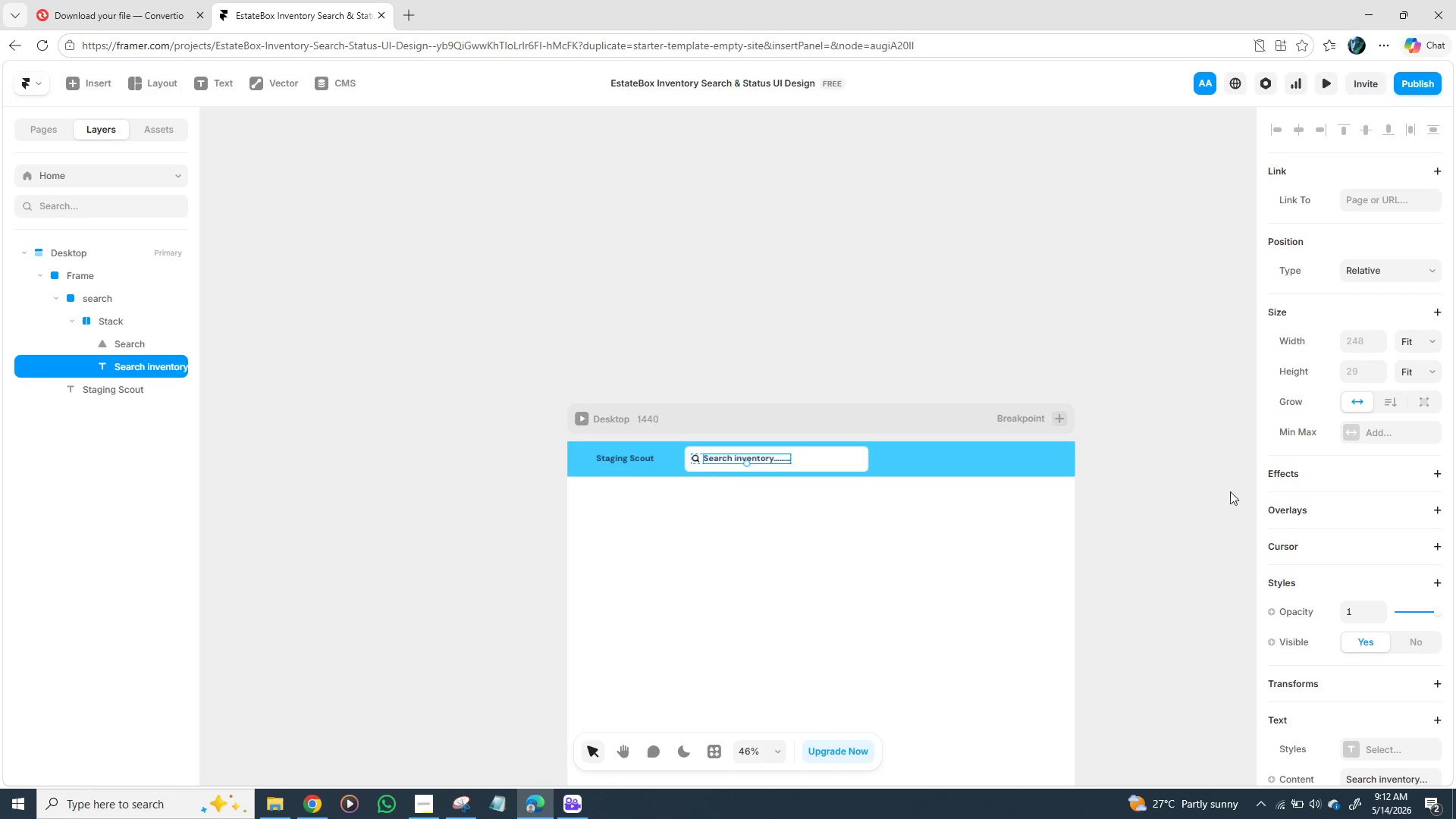 
scroll: coordinate [1332, 538], scroll_direction: down, amount: 2.0
 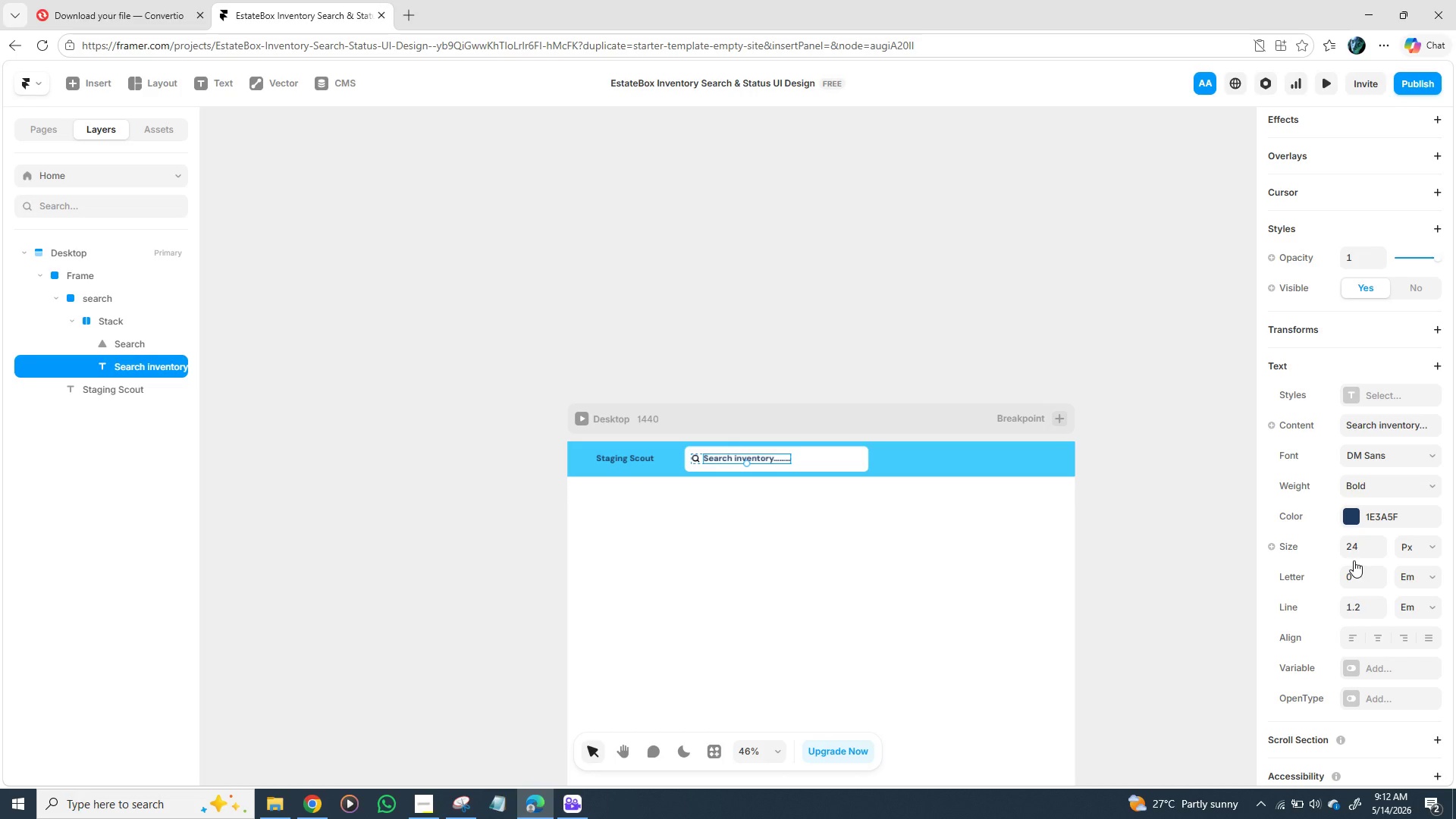 
left_click([1353, 547])
 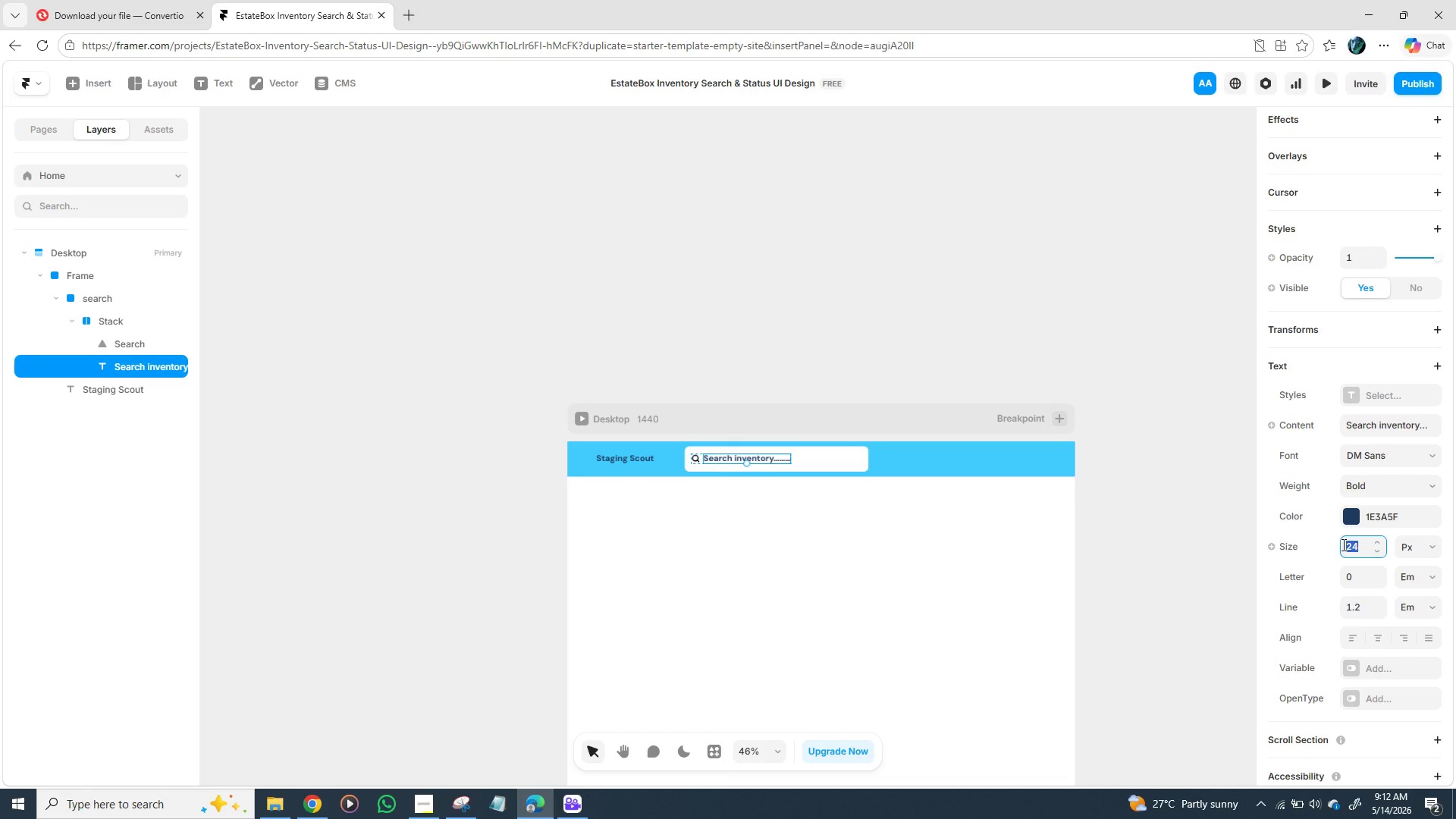 
type(20)
 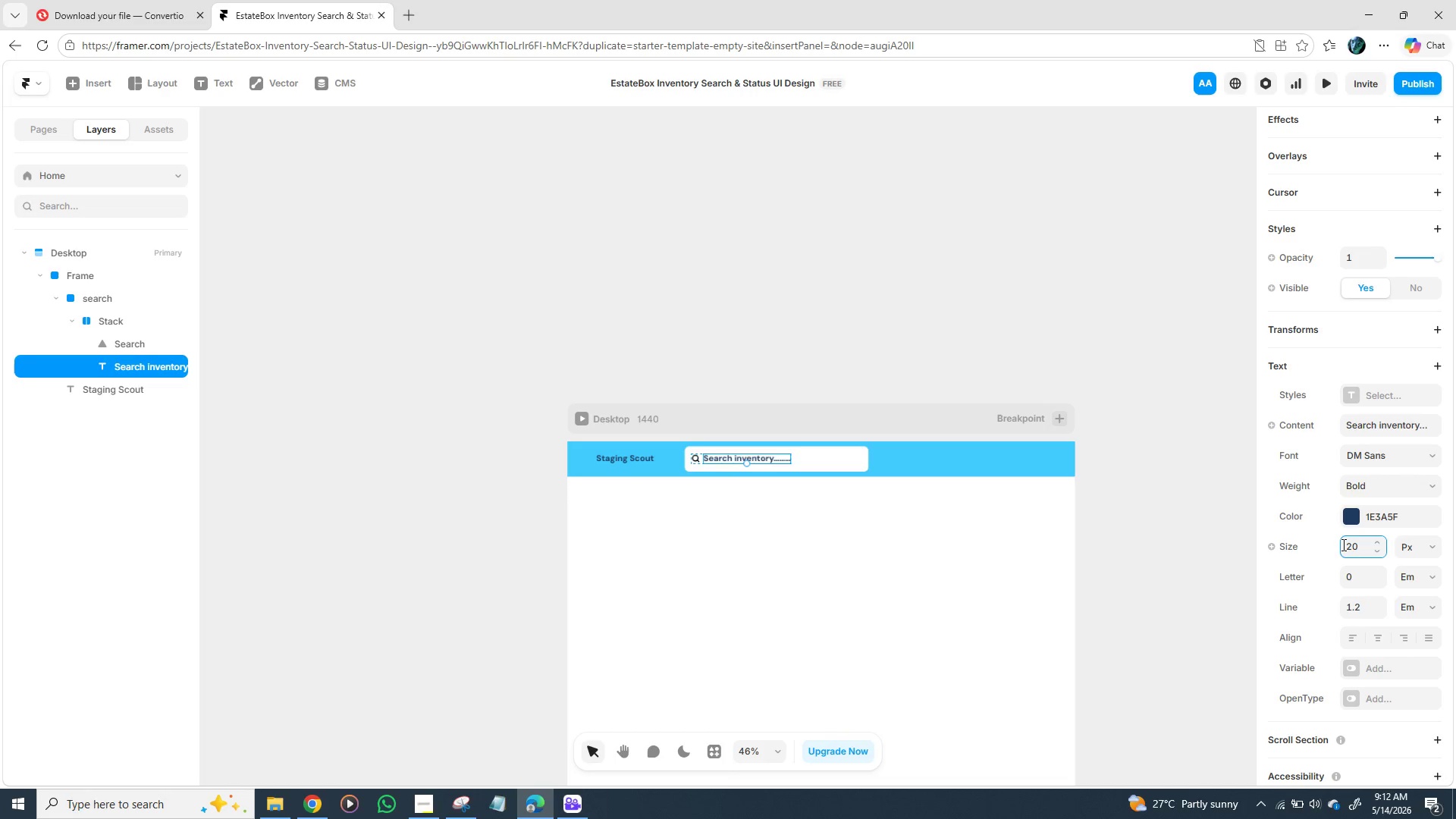 
key(Enter)
 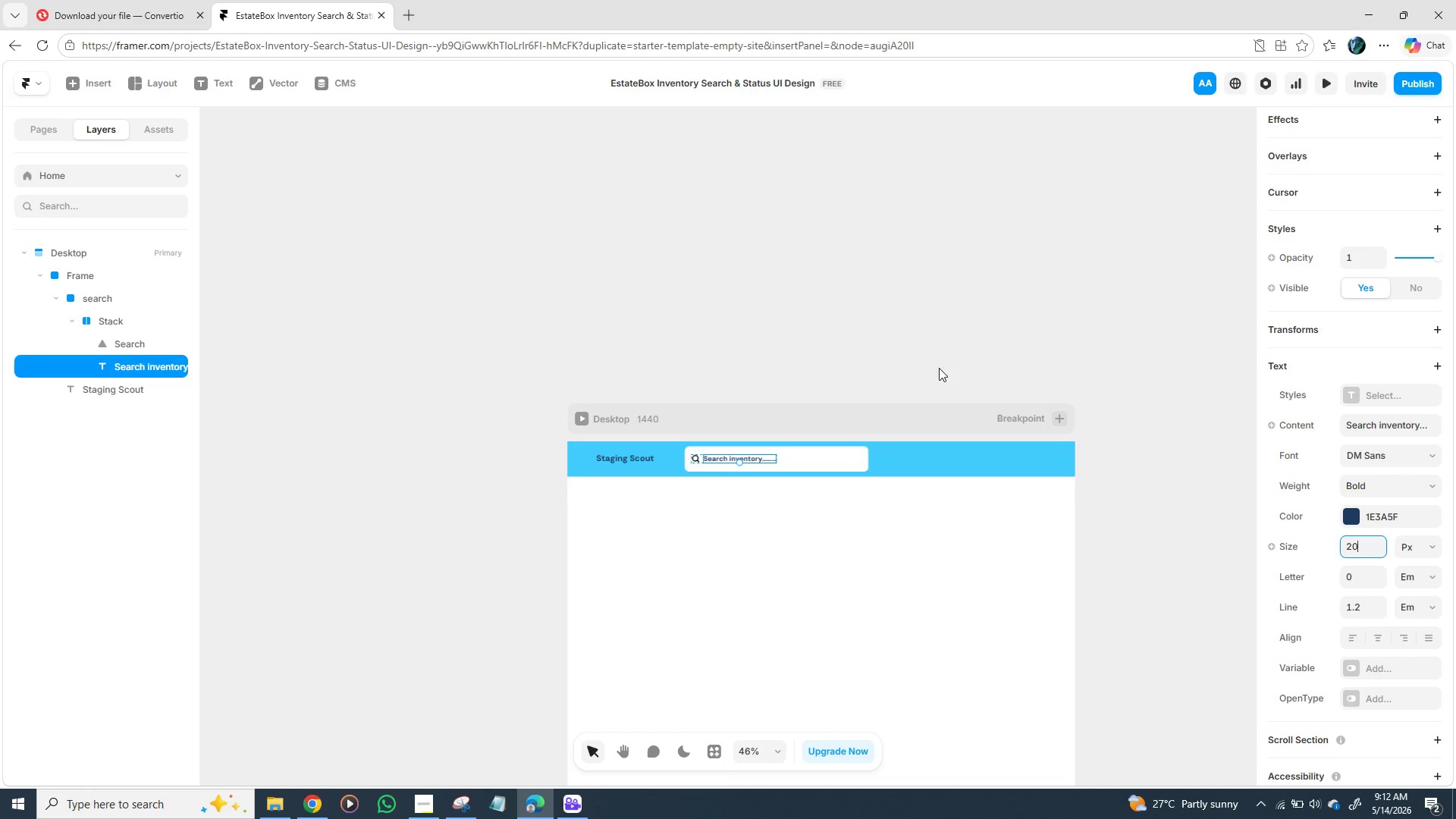 
left_click([877, 323])
 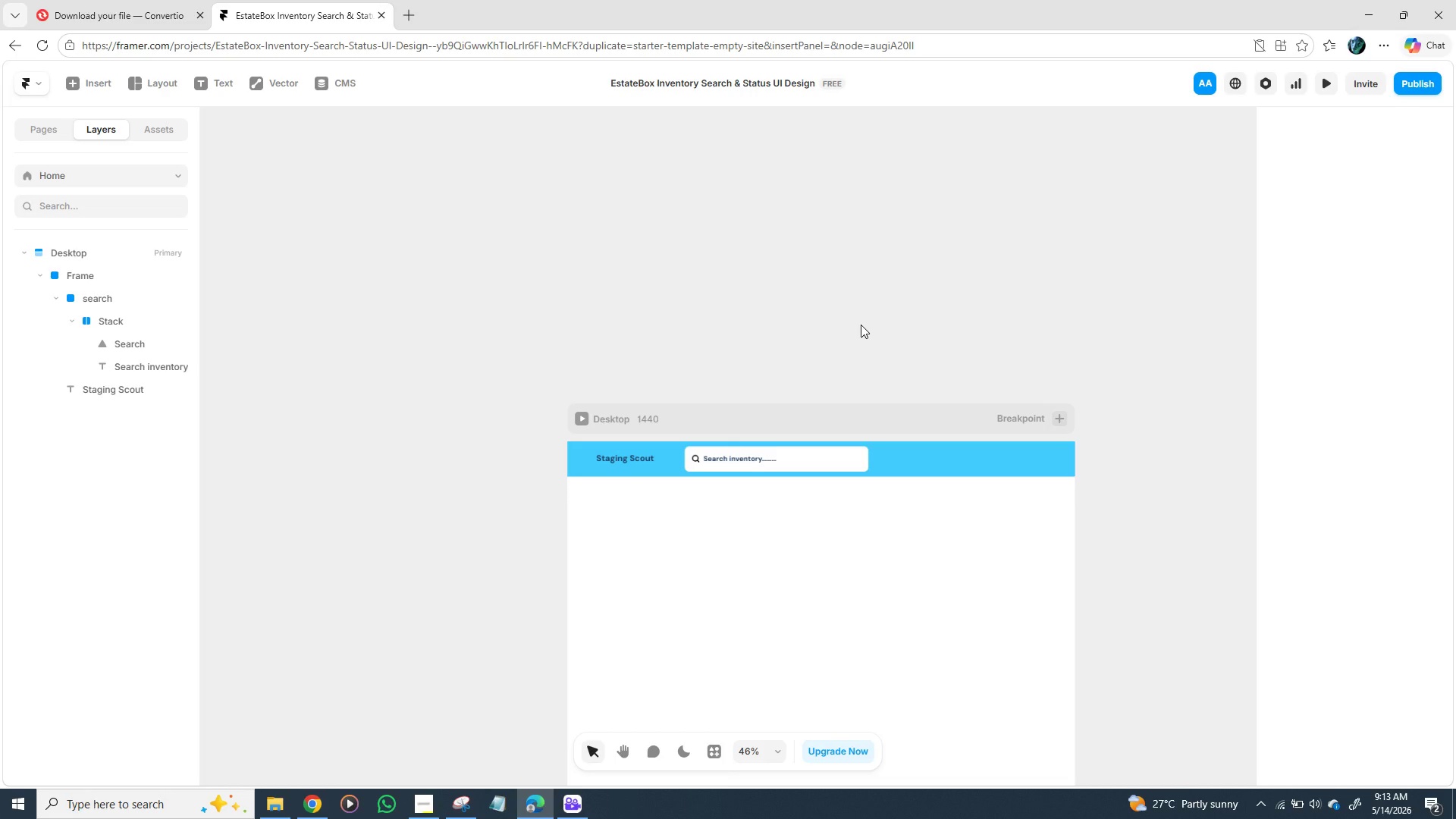 
wait(15.2)
 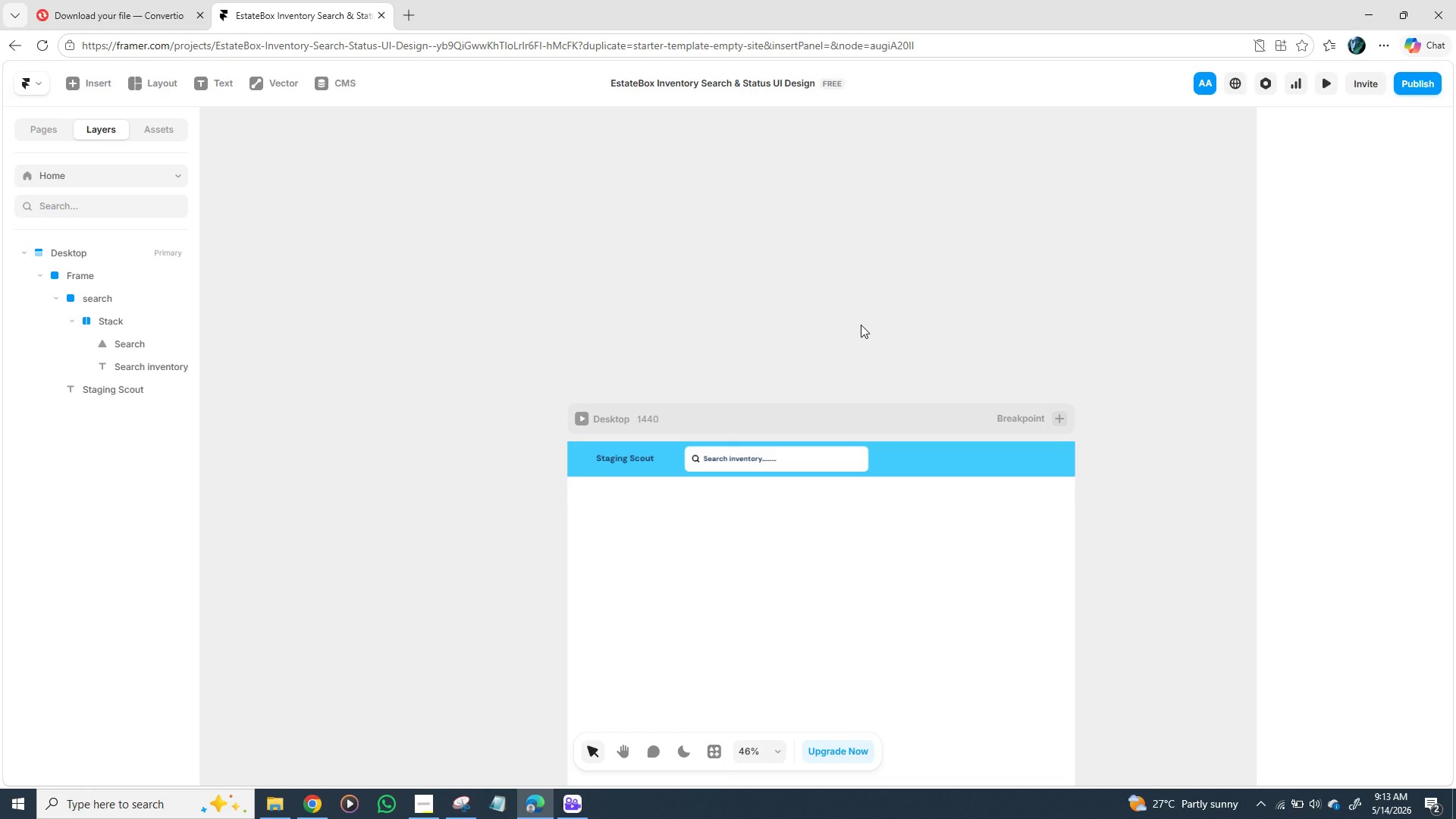 
left_click([744, 457])
 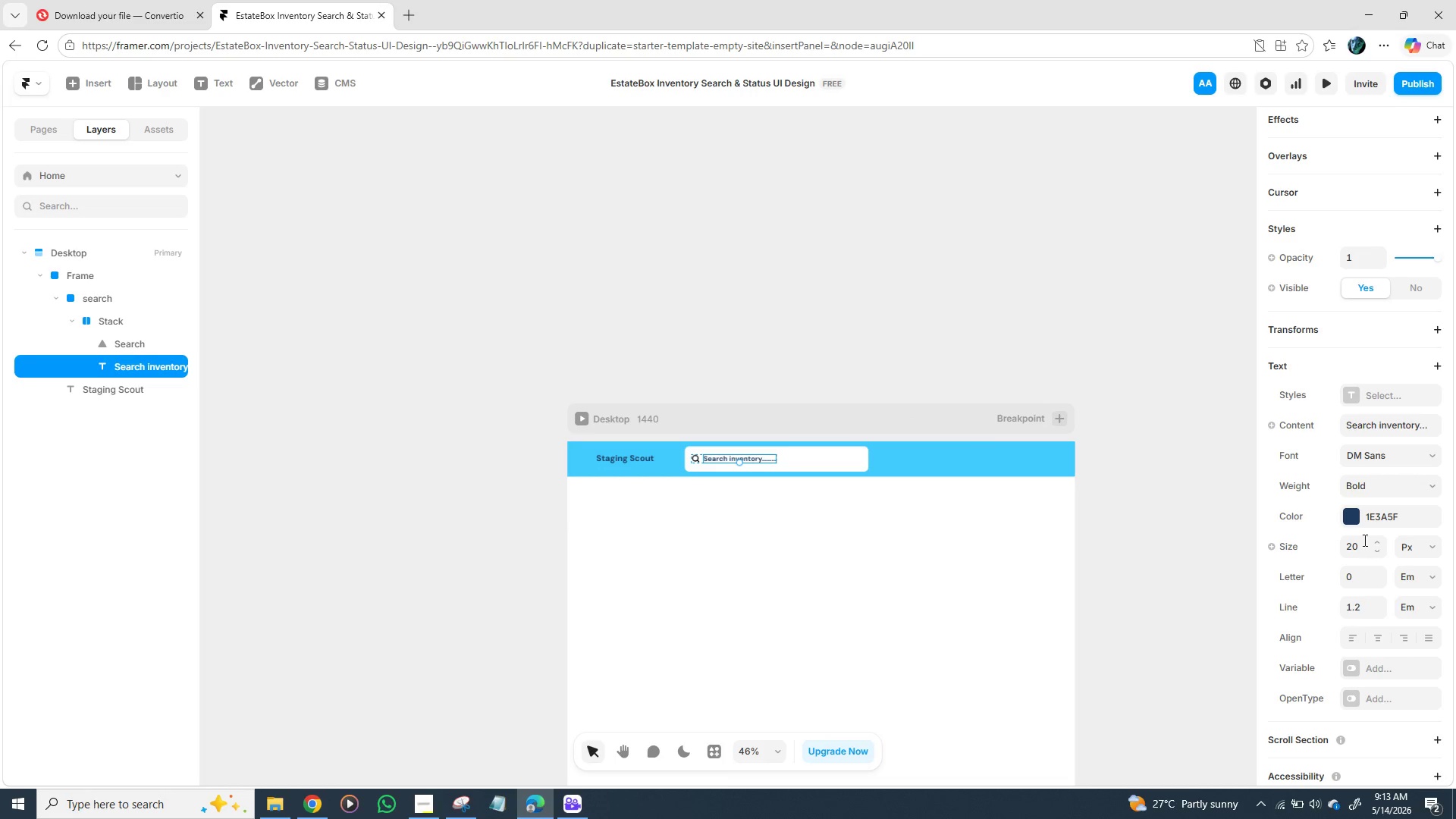 
left_click([1354, 519])
 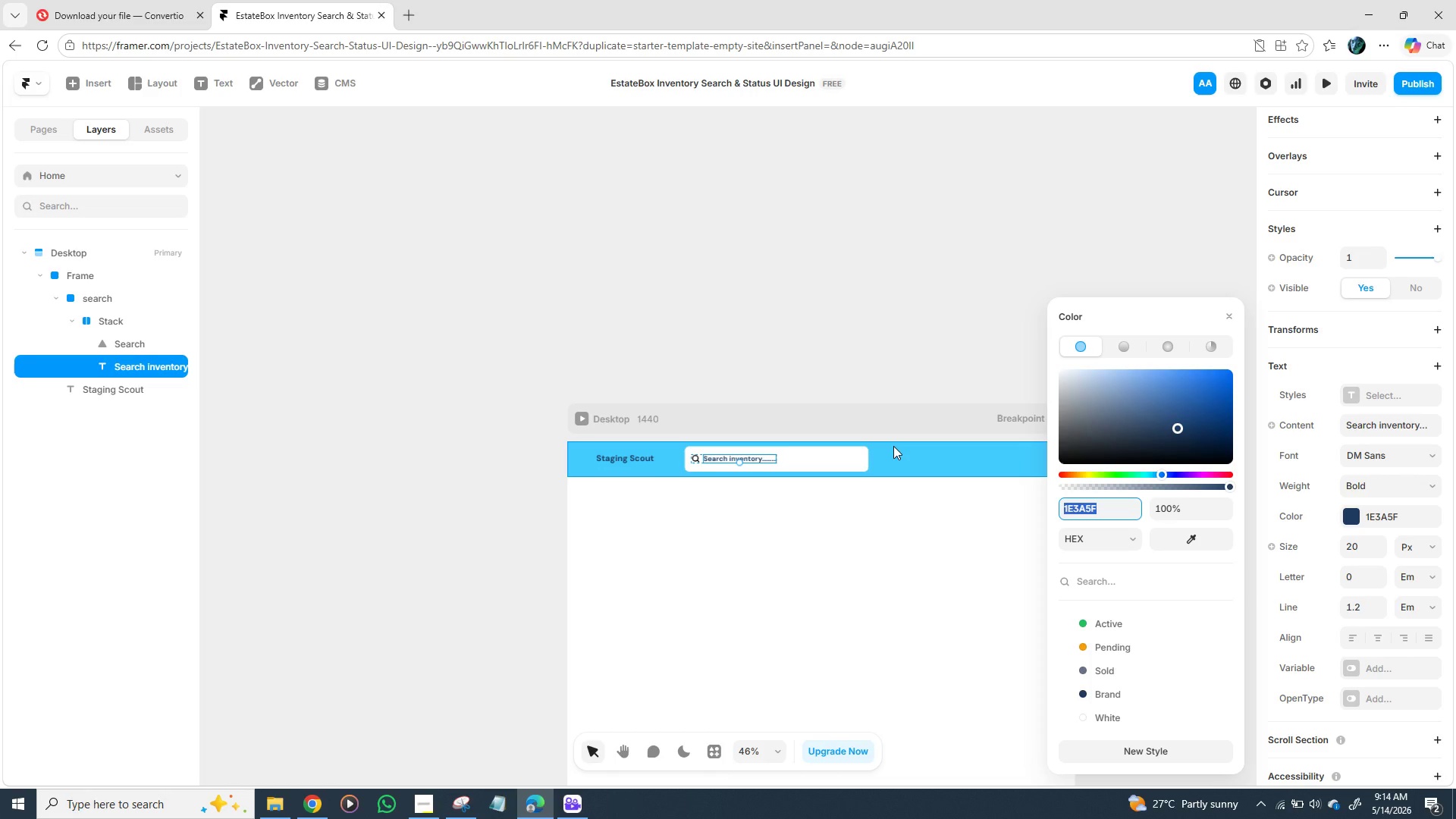 
wait(104.48)
 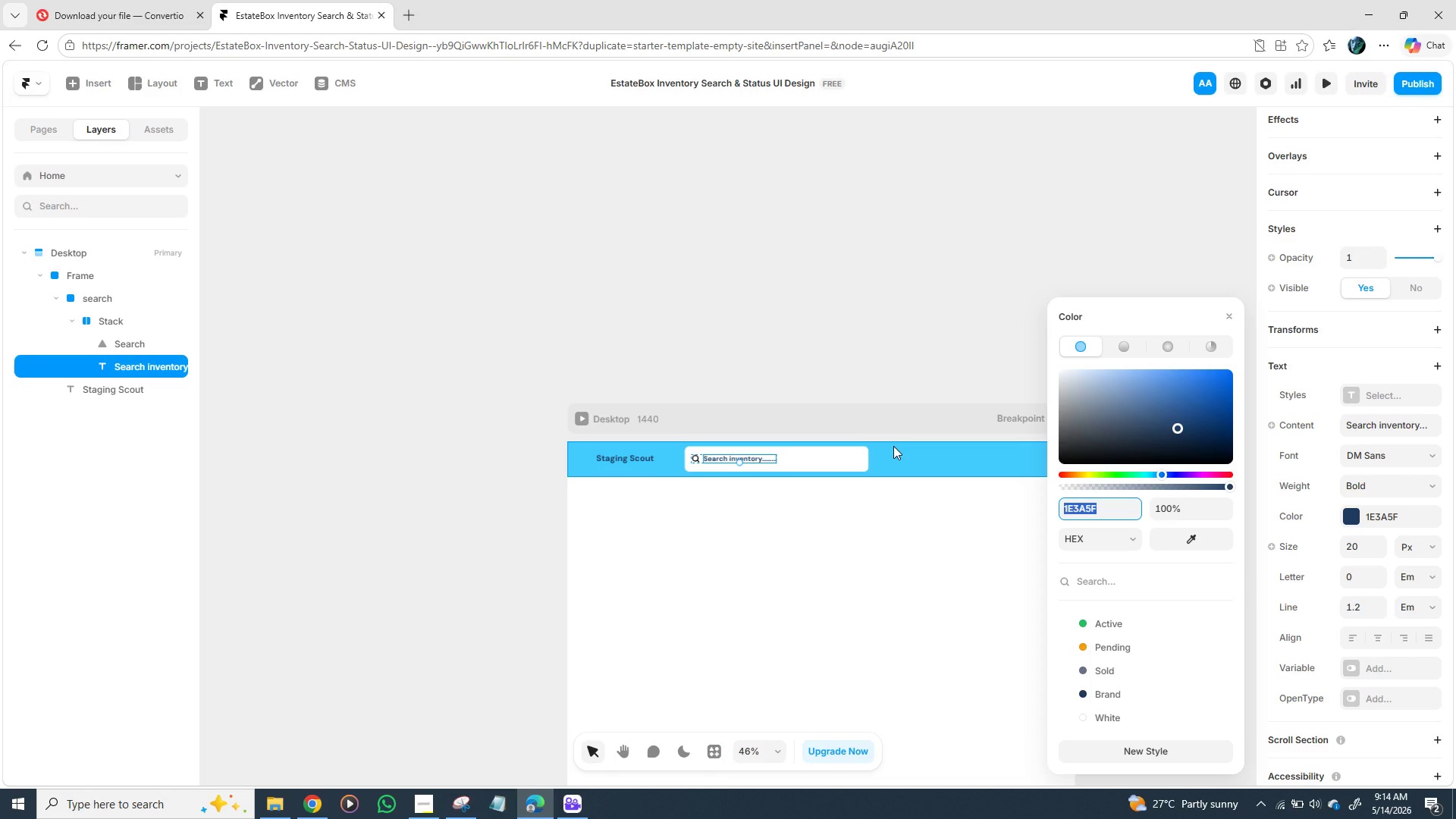 
left_click([774, 338])
 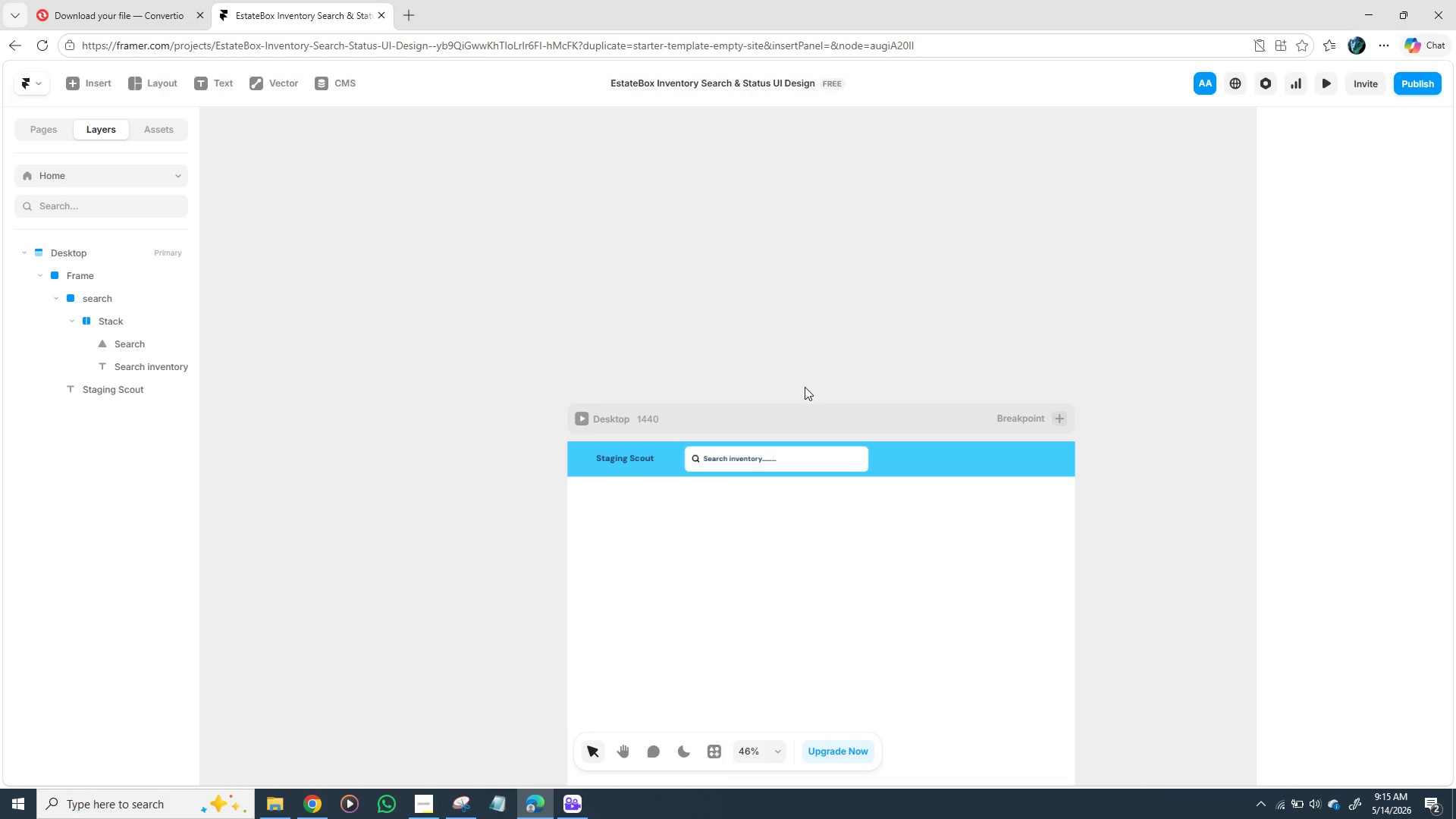 
wait(14.91)
 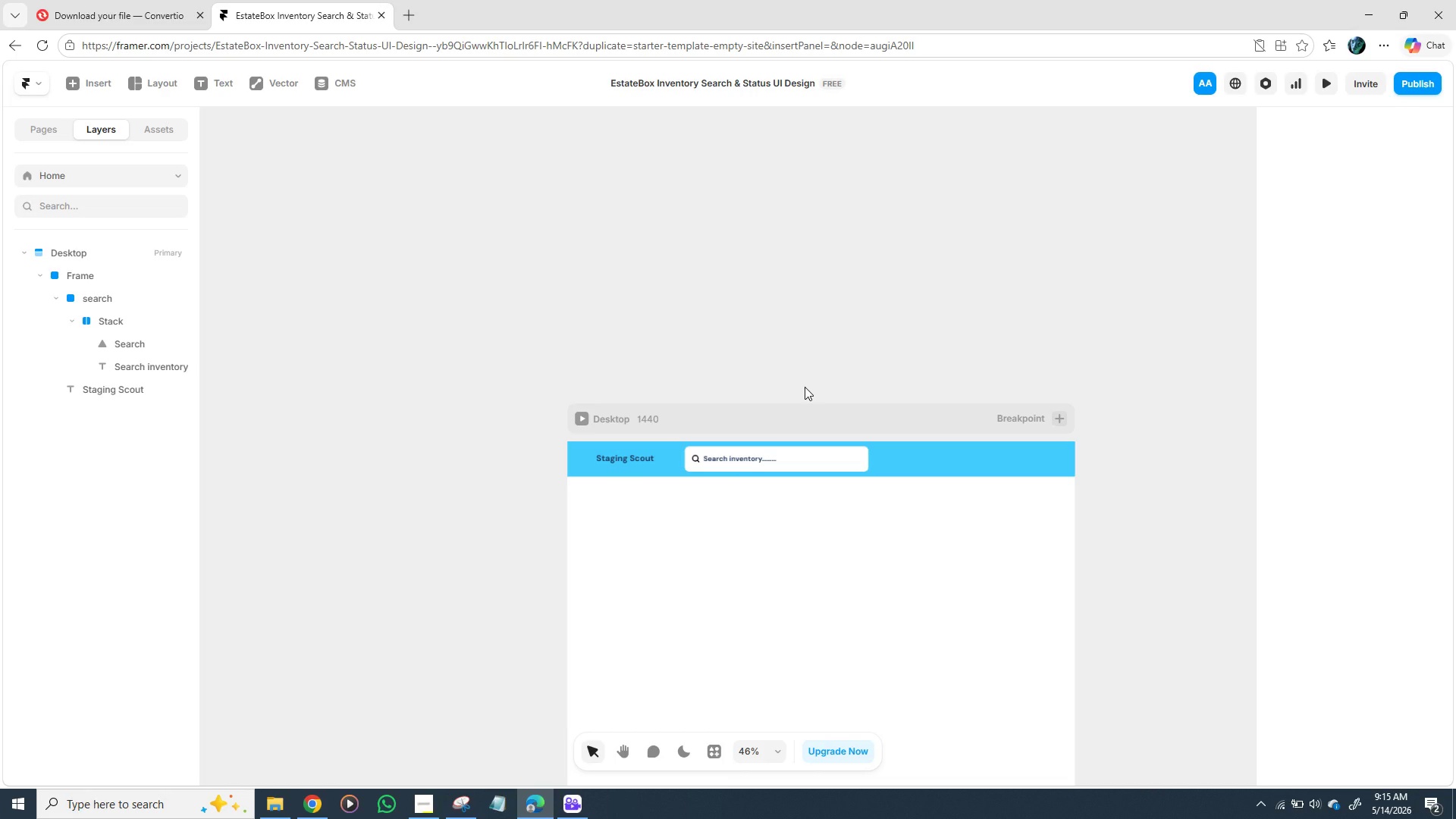 
left_click([807, 455])
 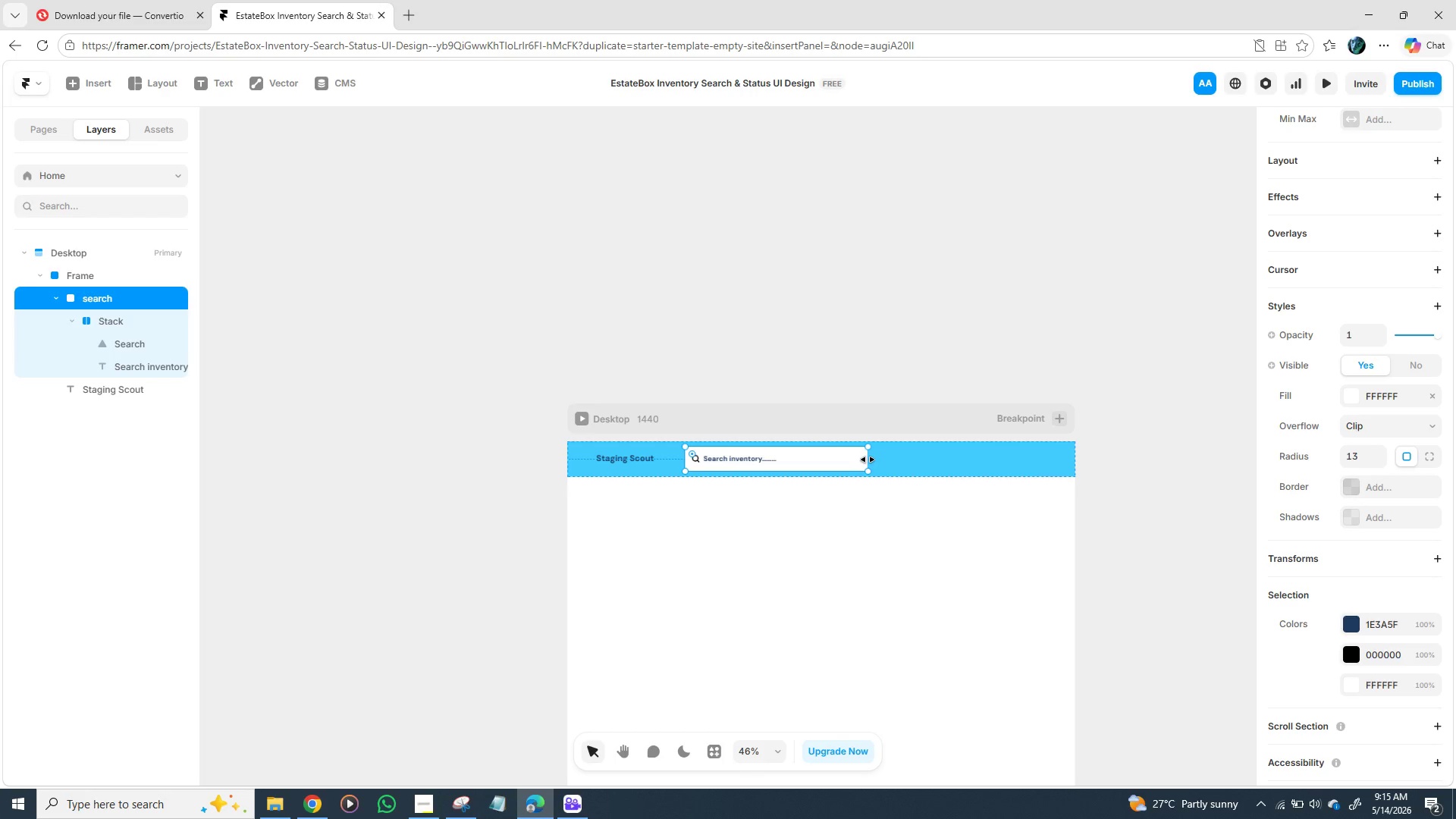 
left_click_drag(start_coordinate=[868, 460], to_coordinate=[825, 462])
 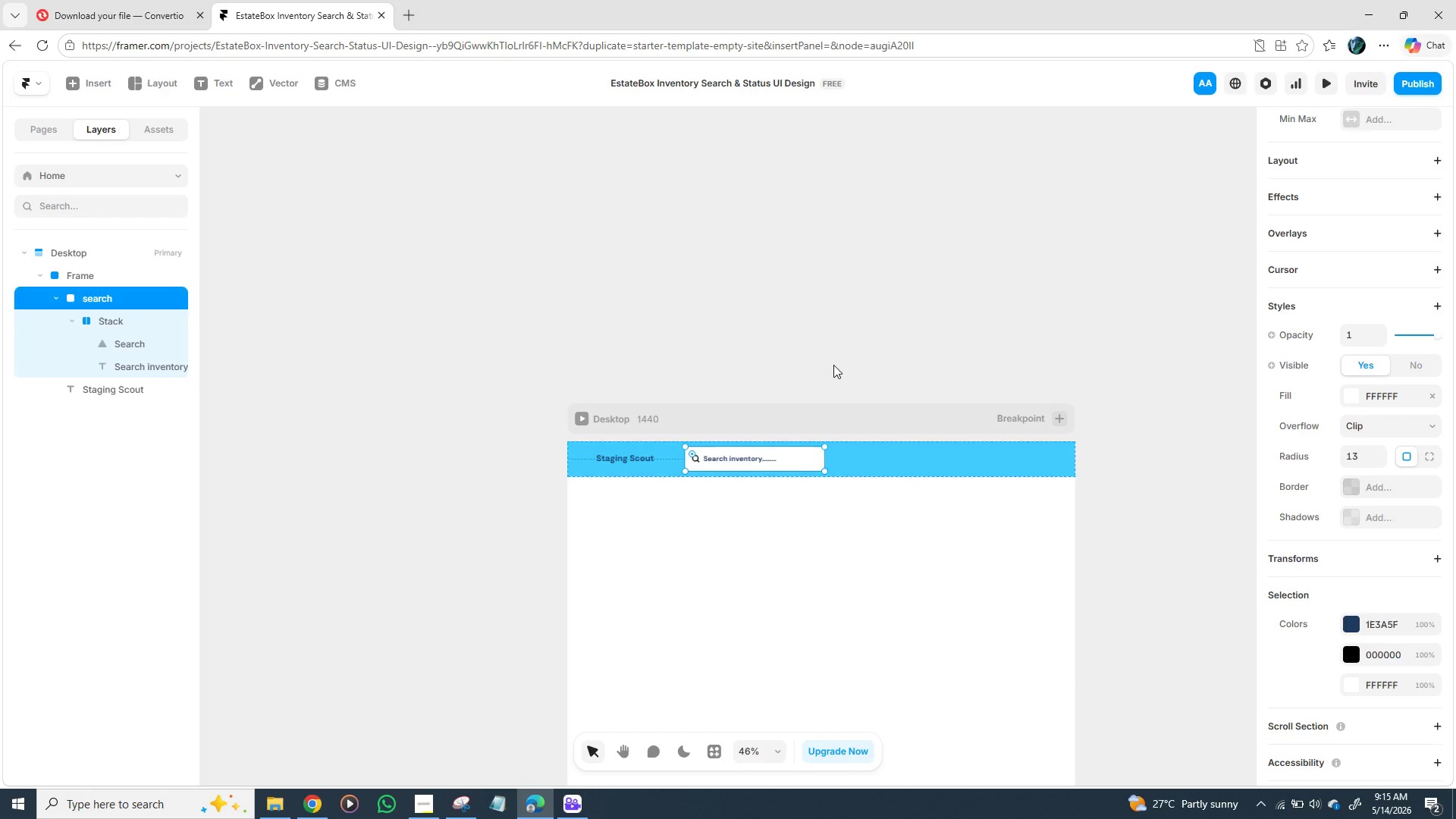 
left_click([833, 362])
 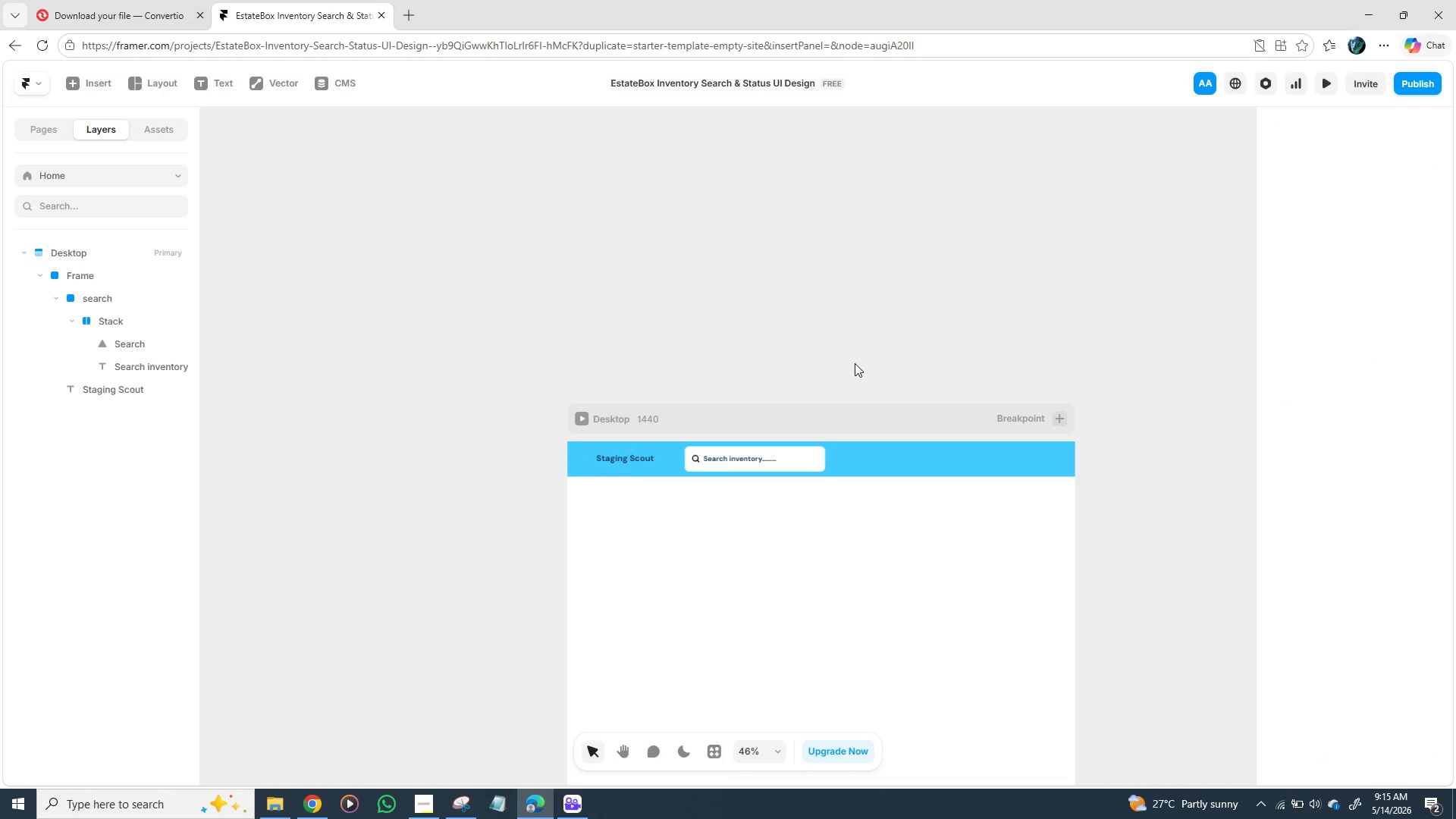 
wait(11.48)
 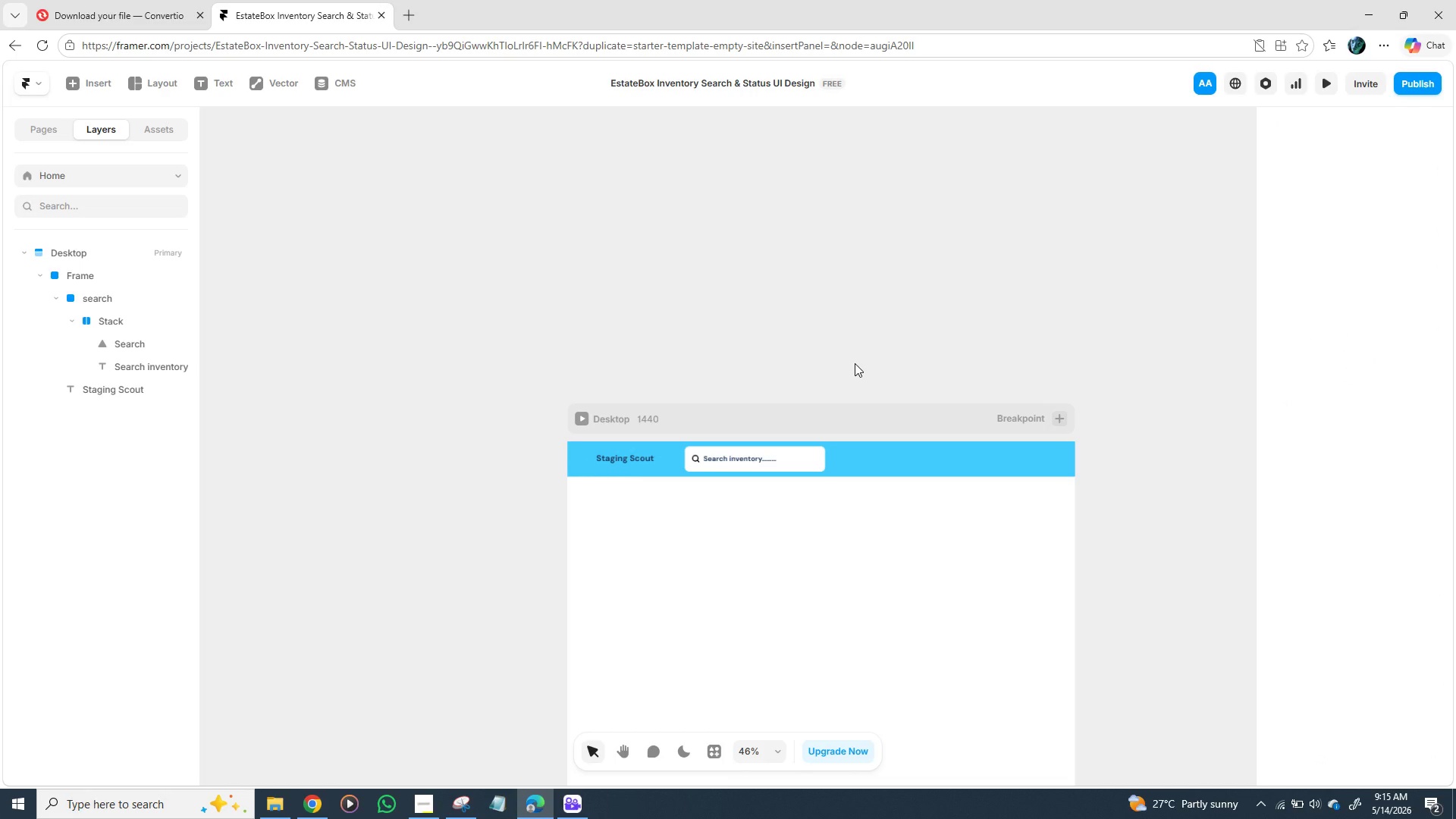 
left_click([731, 459])
 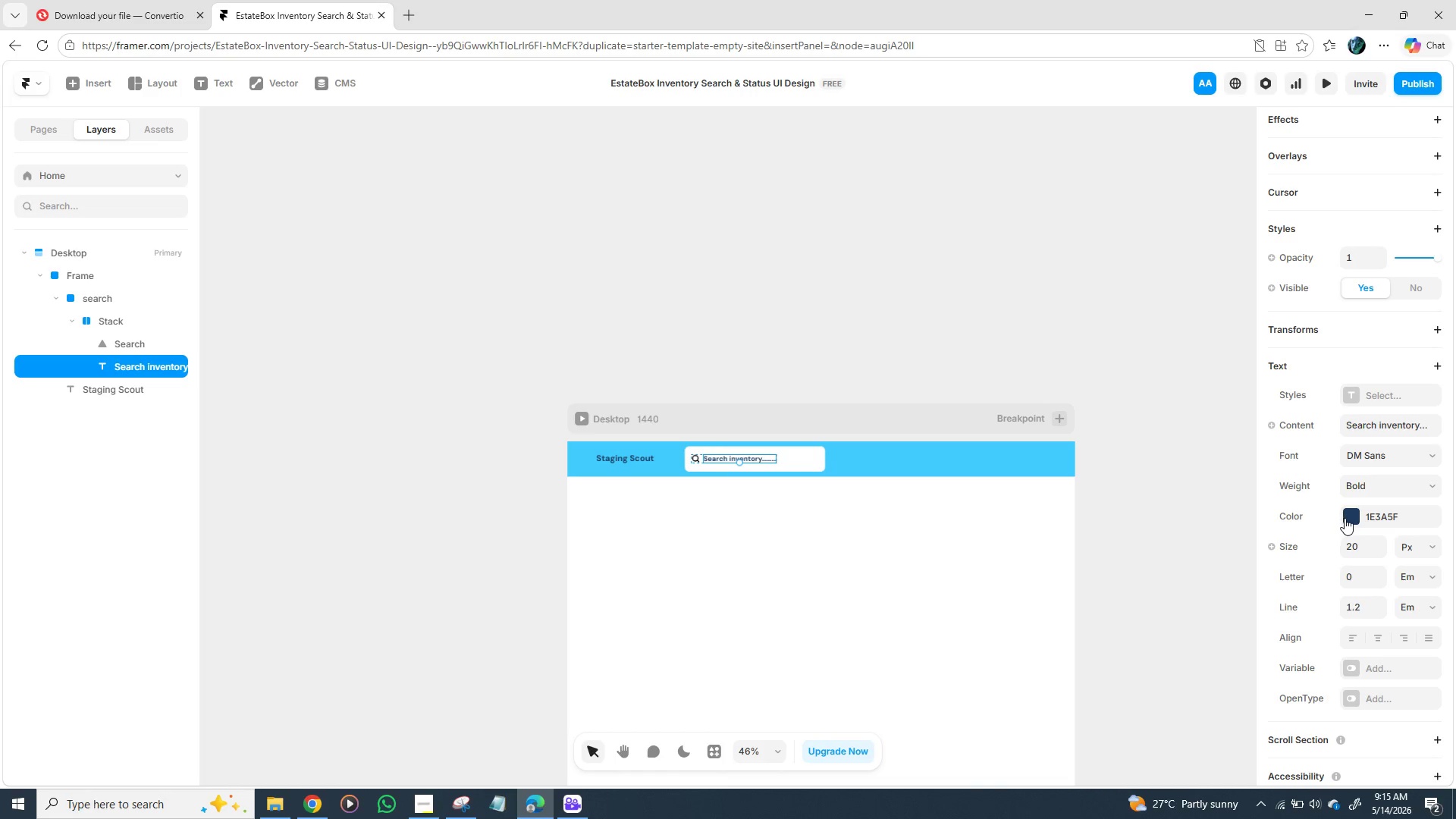 
left_click([1348, 517])
 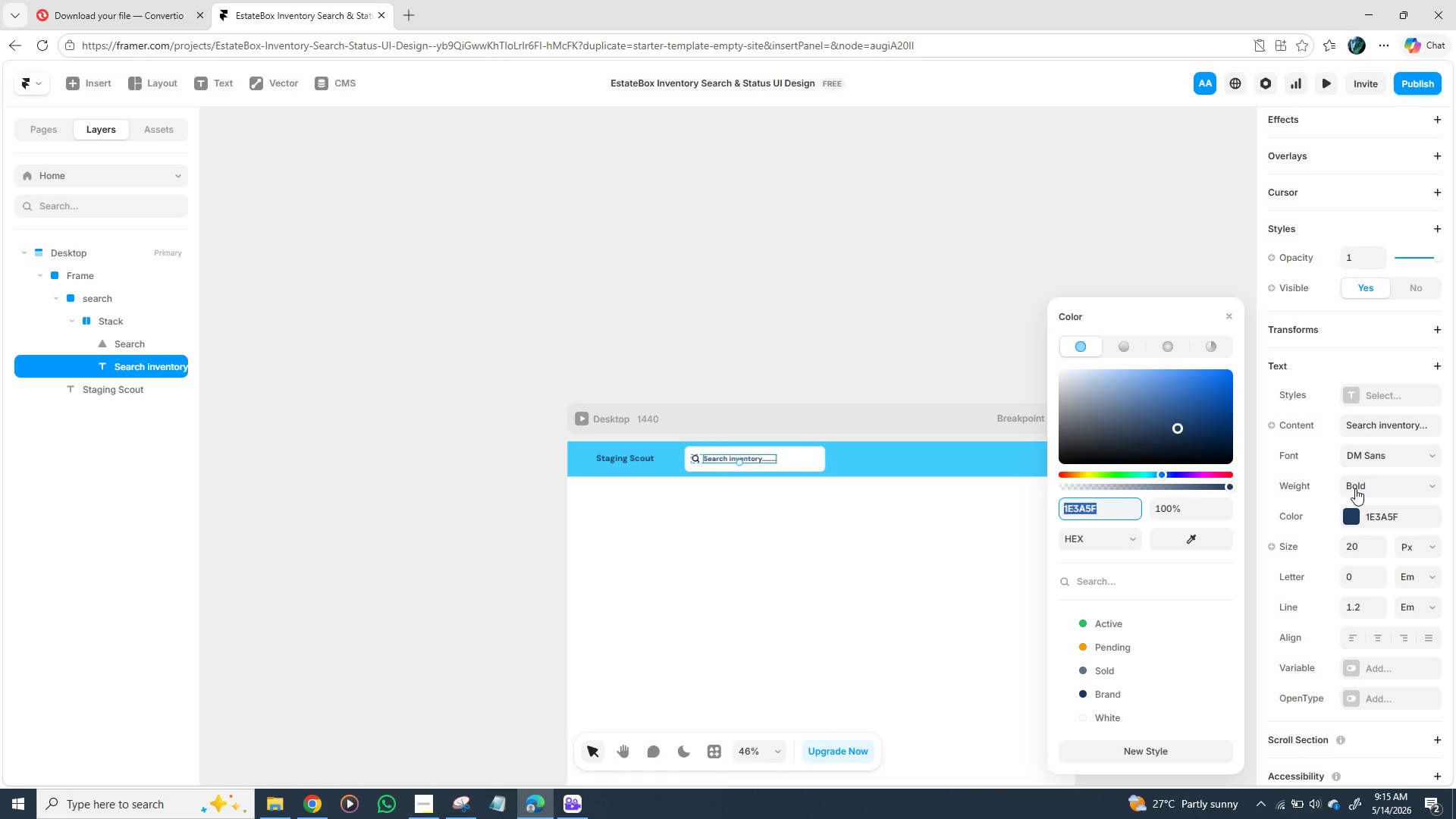 
left_click([1355, 488])
 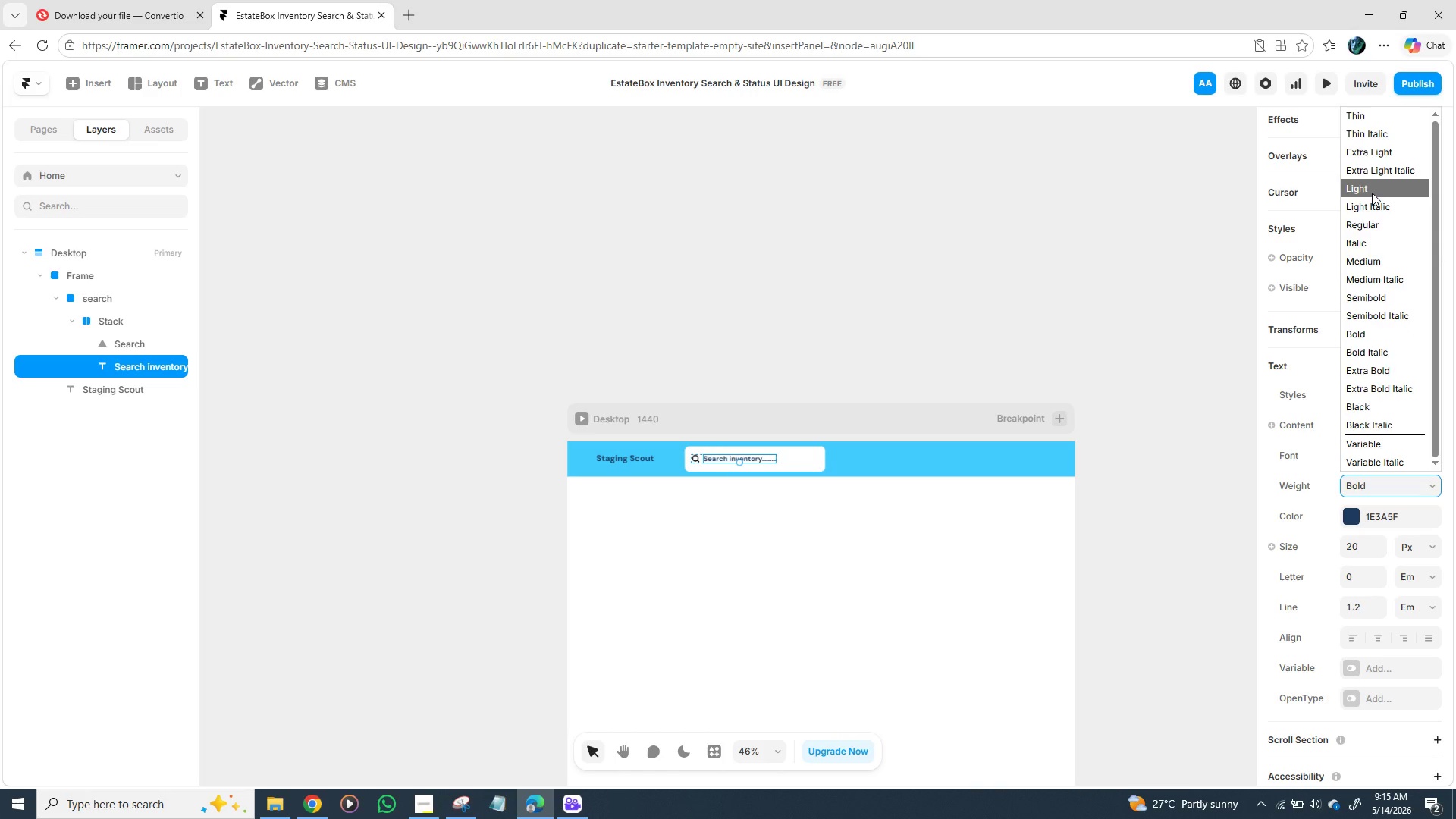 
left_click([1372, 226])
 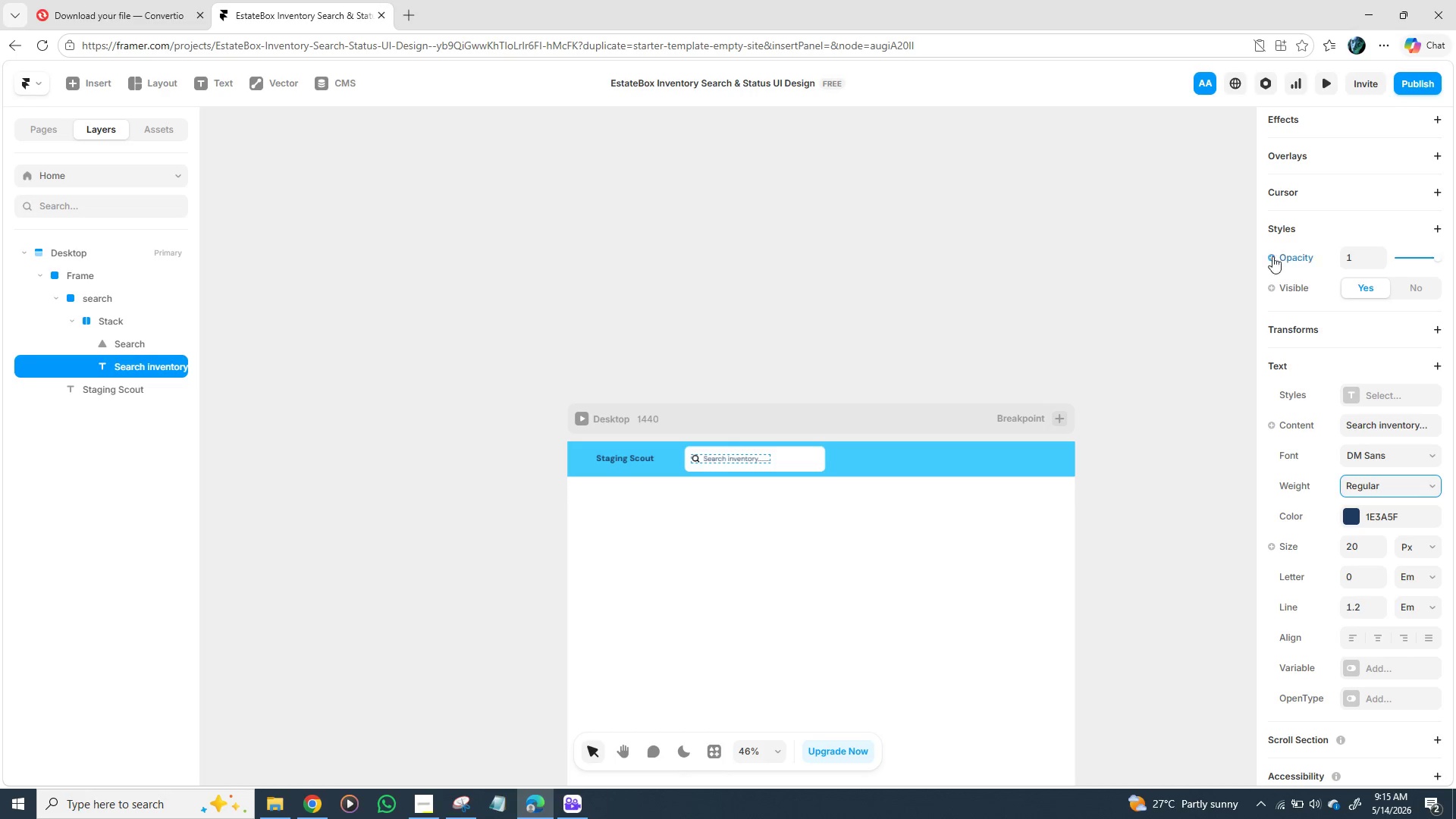 
left_click([1117, 287])
 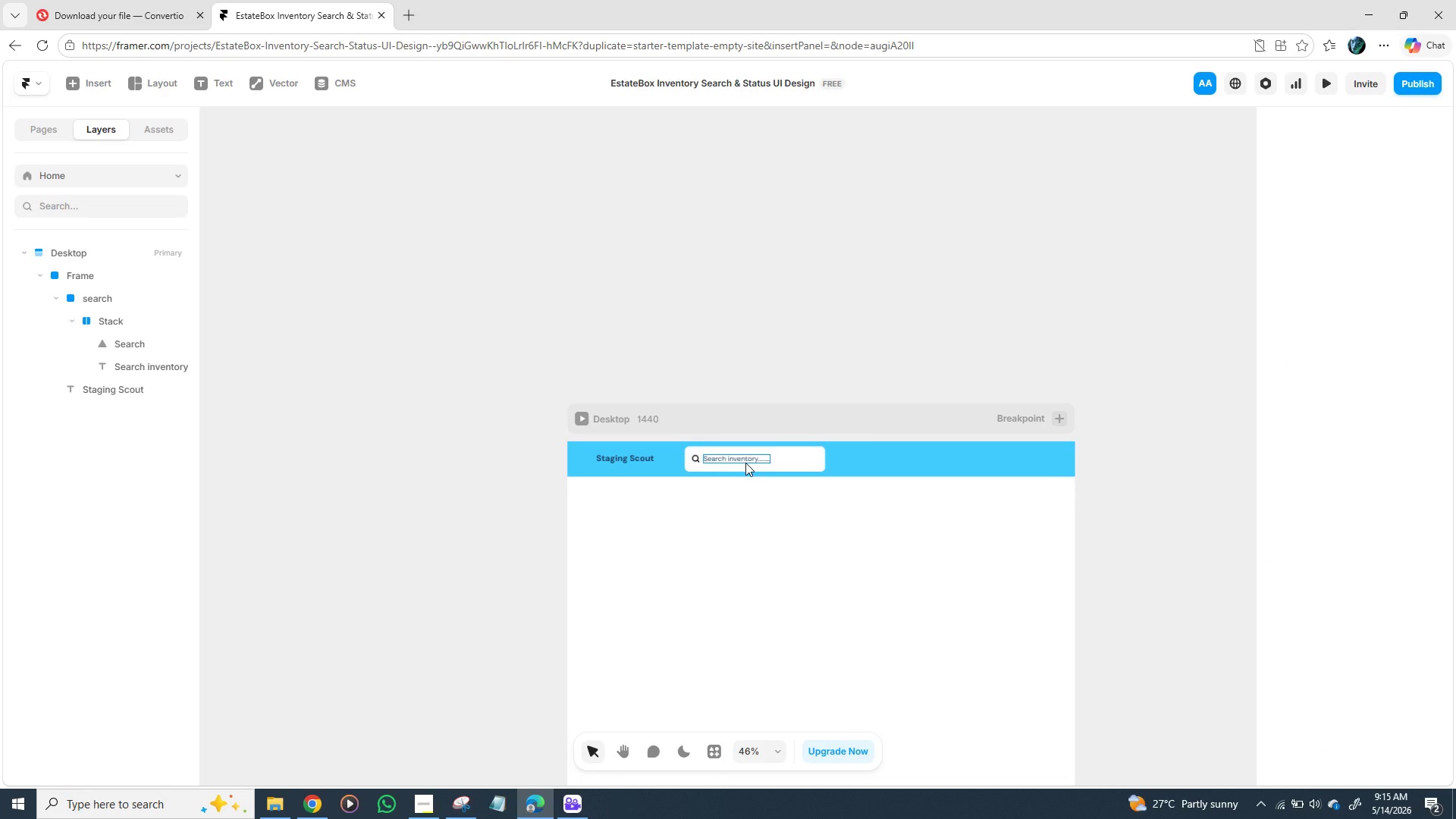 
left_click([745, 463])
 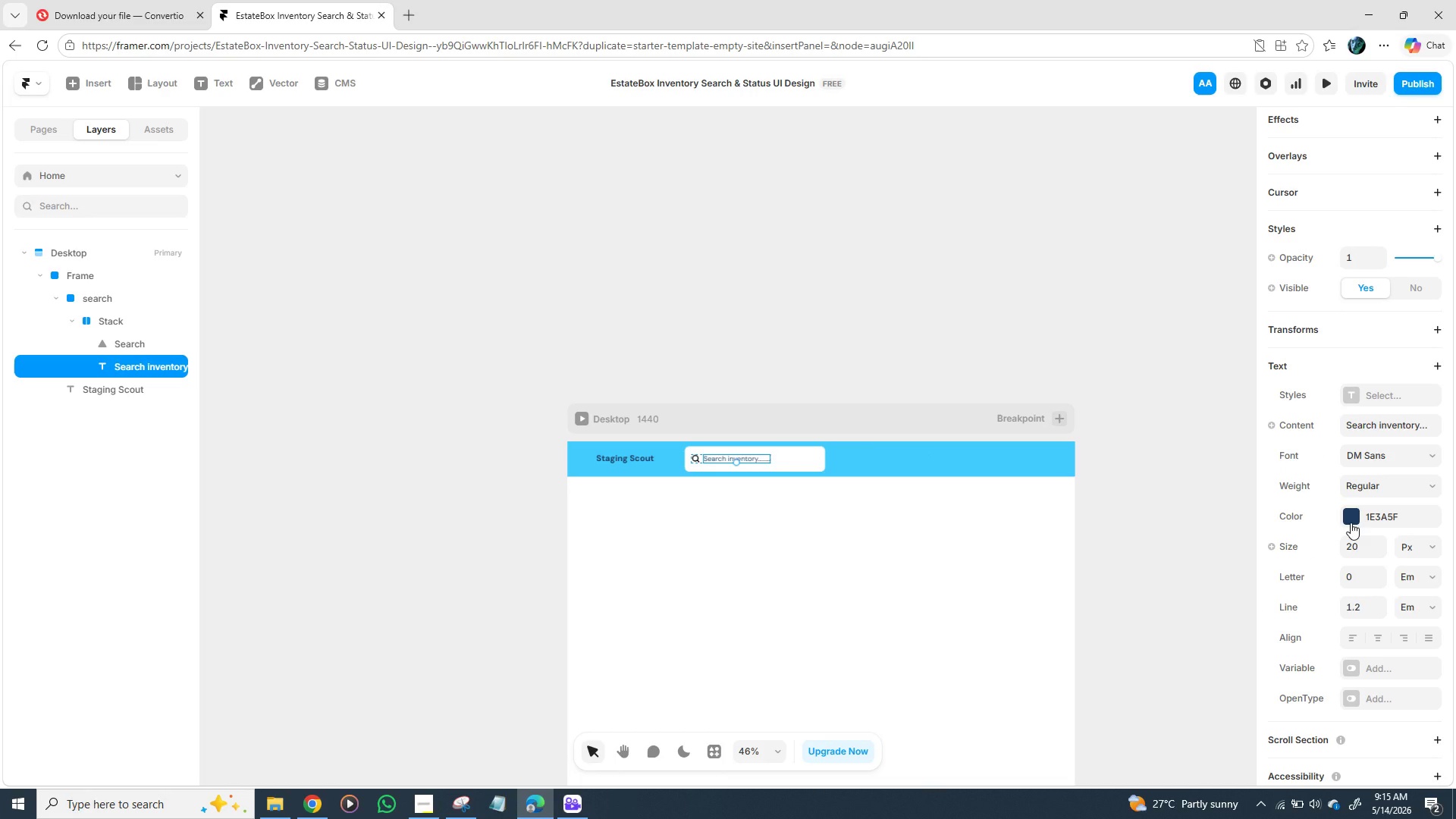 
left_click([1353, 521])
 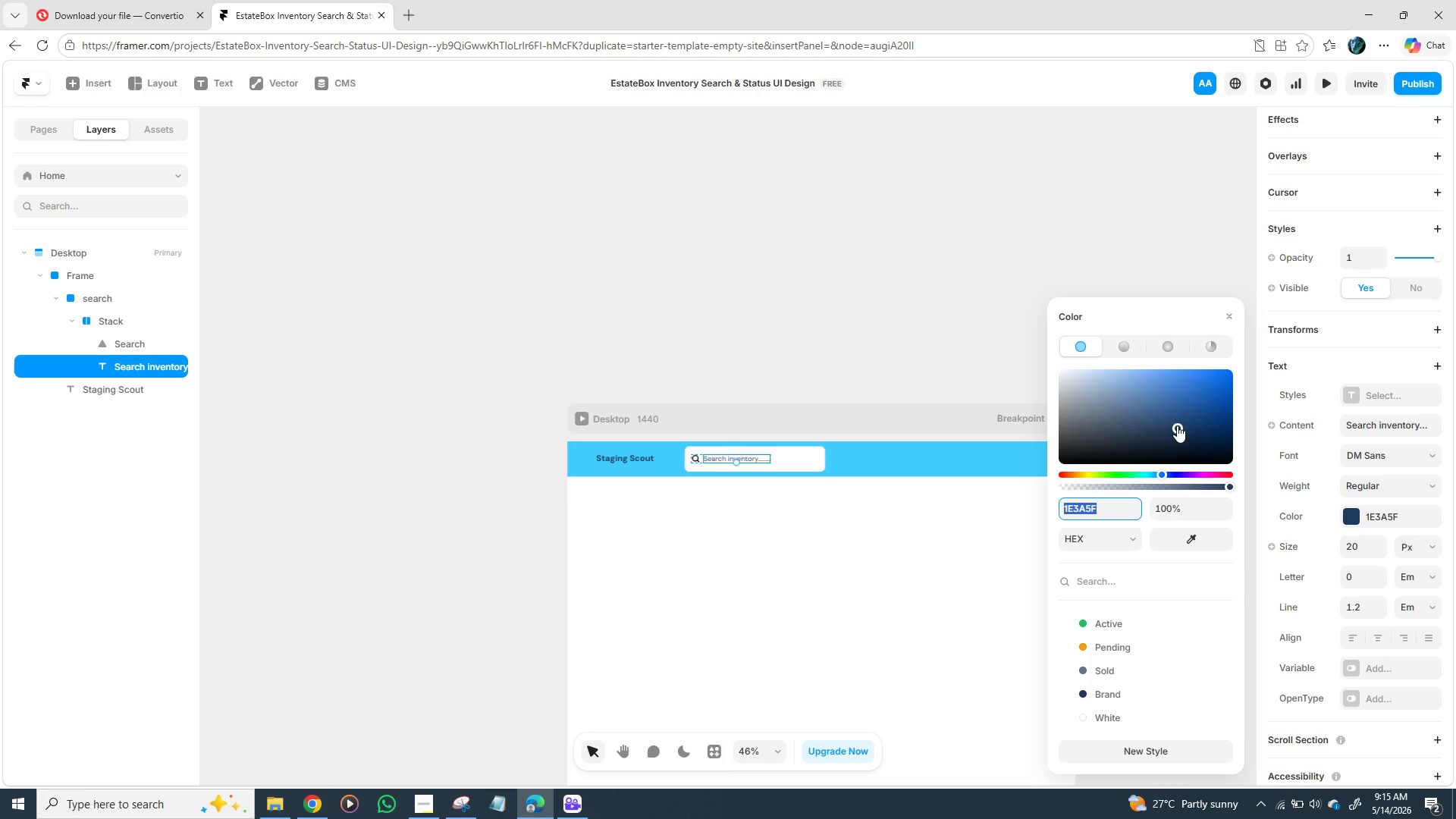 
wait(7.02)
 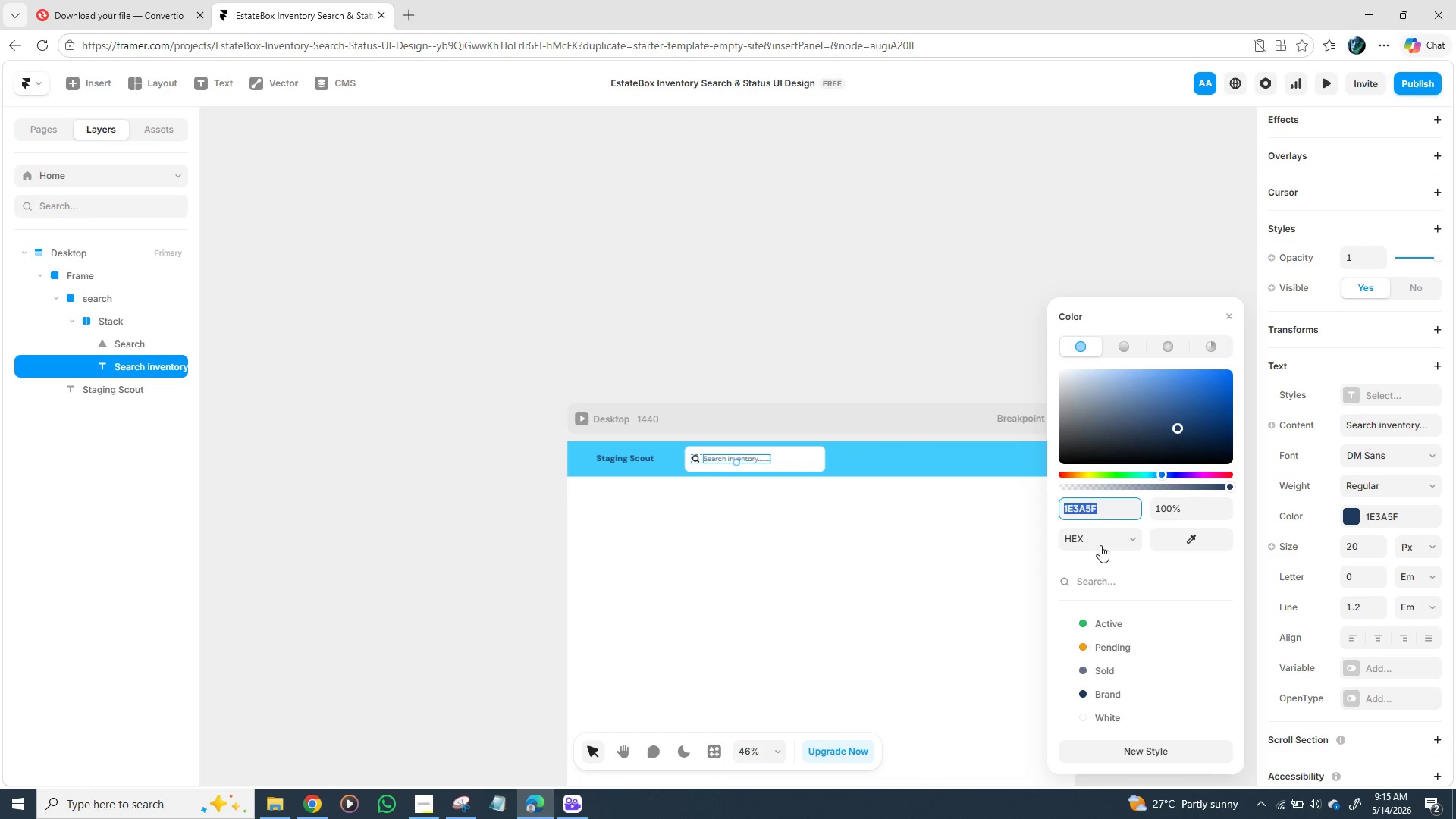 
left_click([1109, 719])
 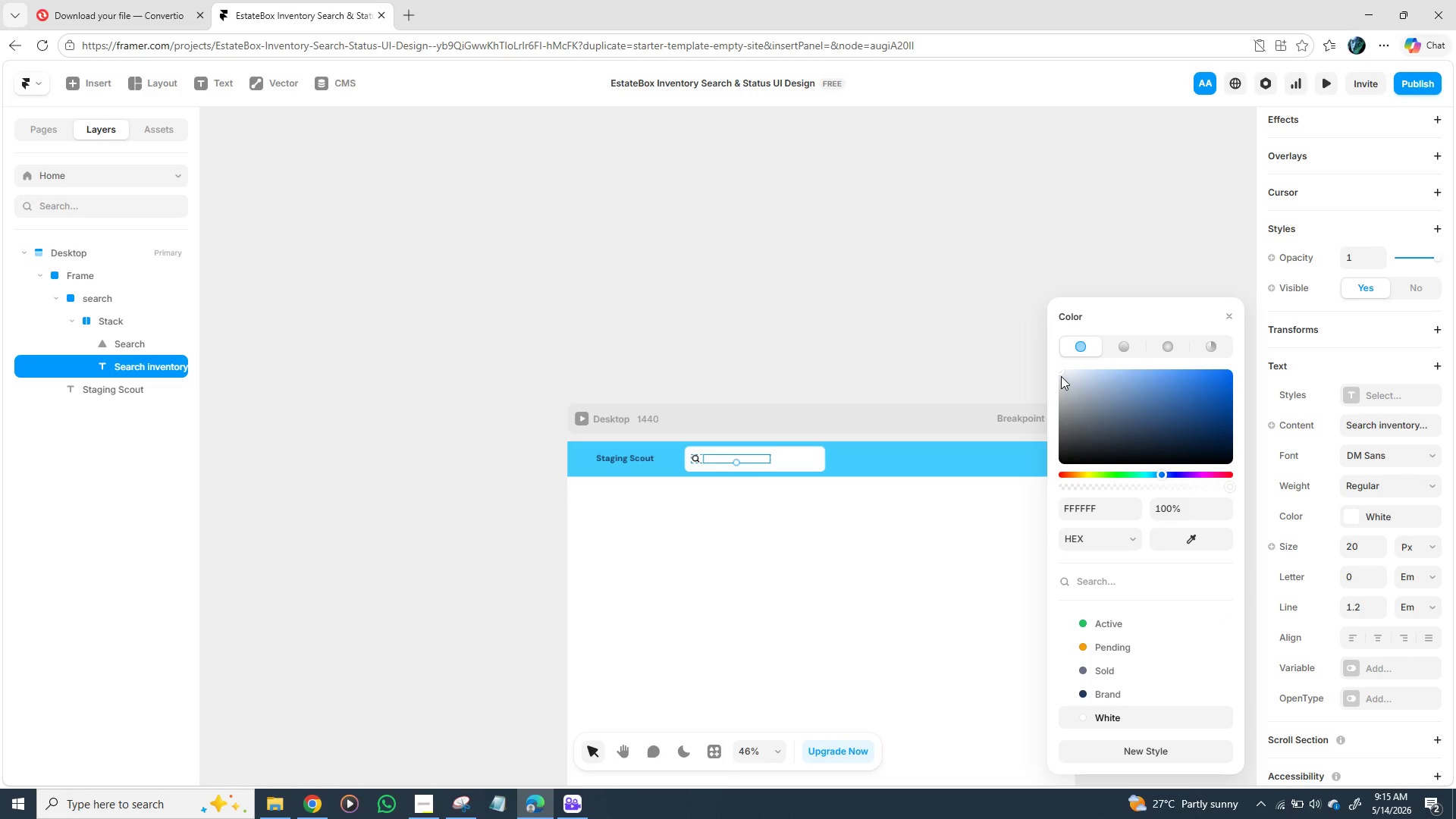 
left_click_drag(start_coordinate=[1058, 371], to_coordinate=[1064, 378])
 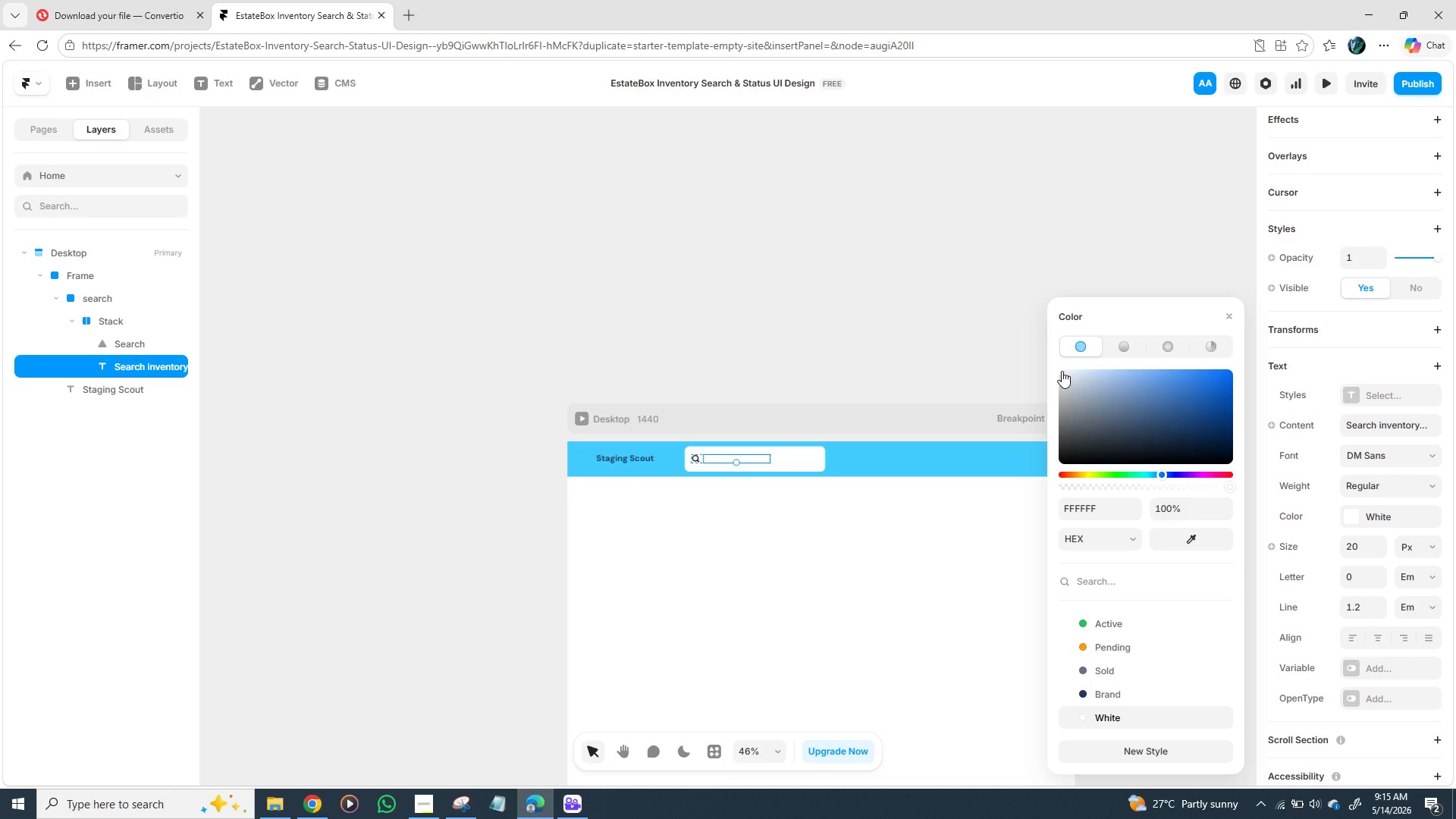 
left_click_drag(start_coordinate=[1062, 371], to_coordinate=[1072, 425])
 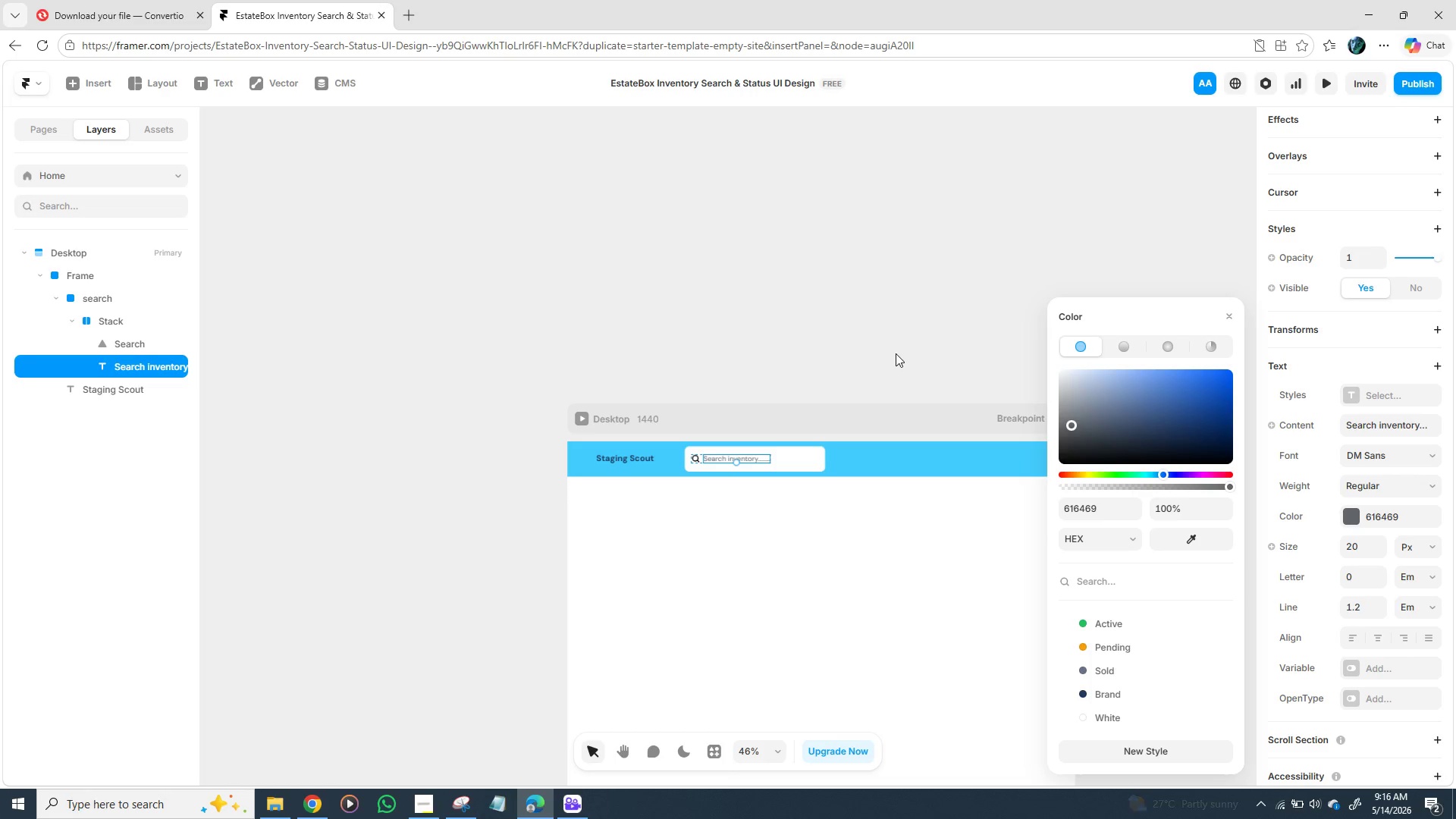 
left_click([893, 353])
 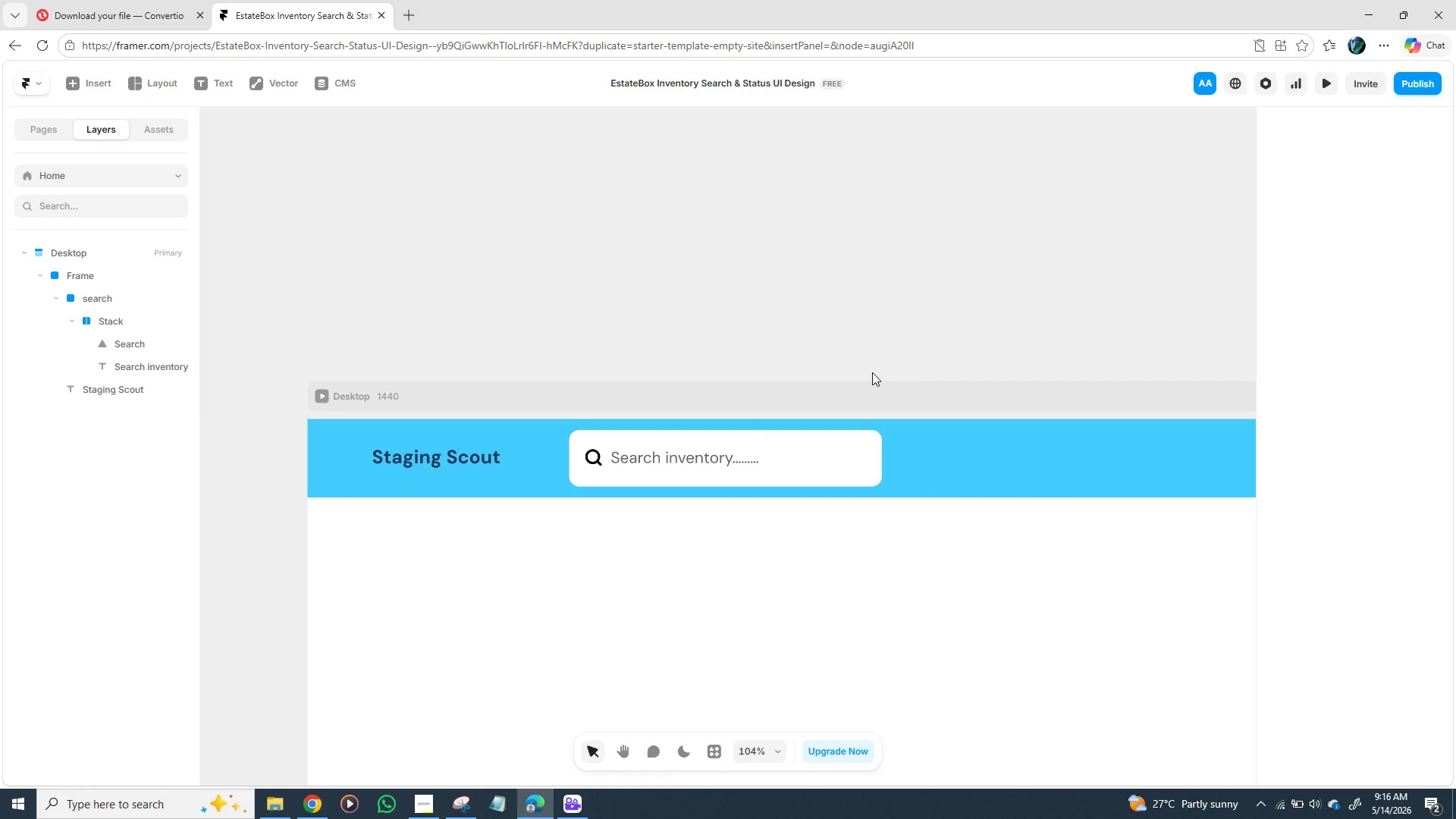 
wait(11.28)
 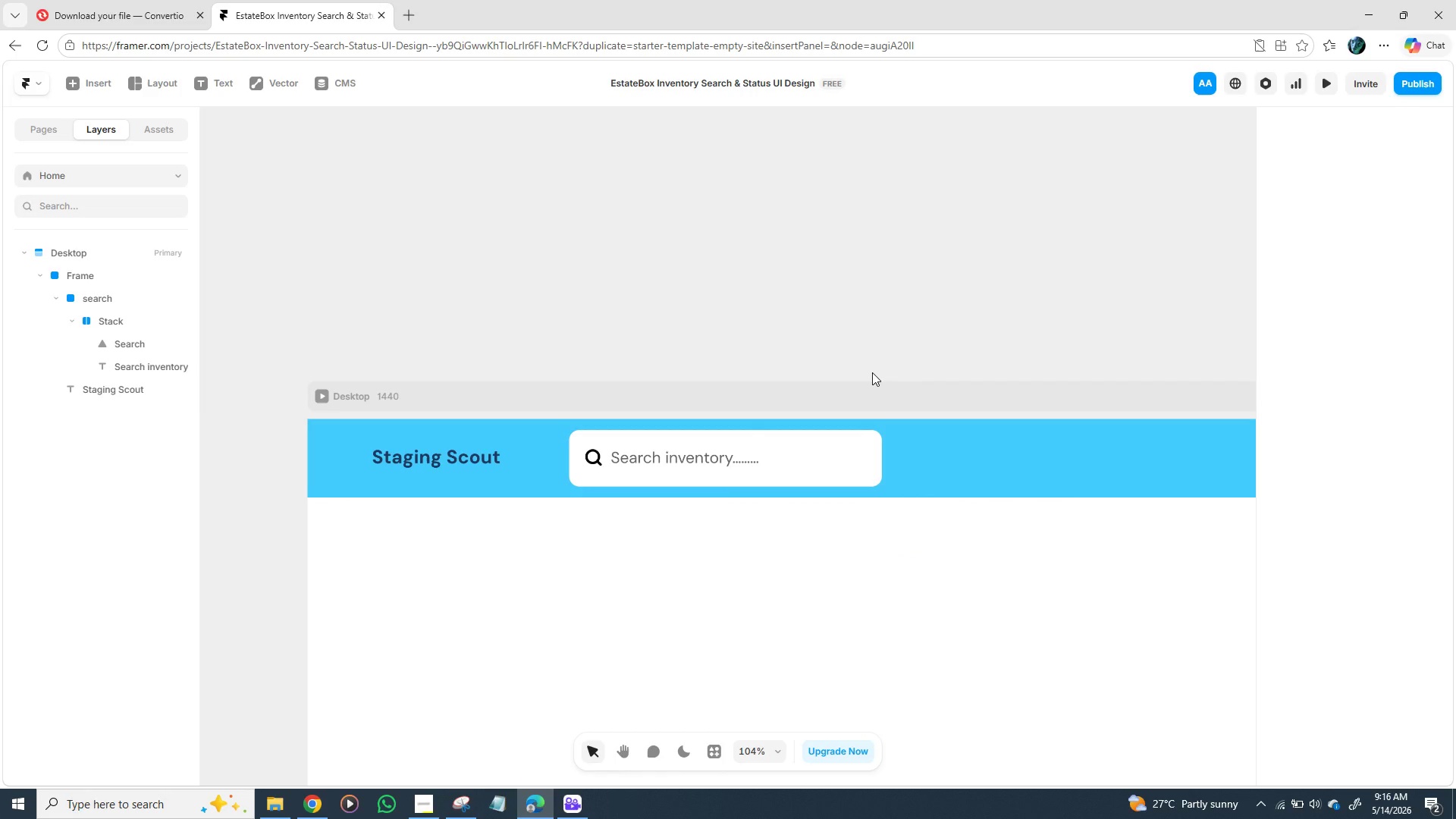 
left_click([678, 407])
 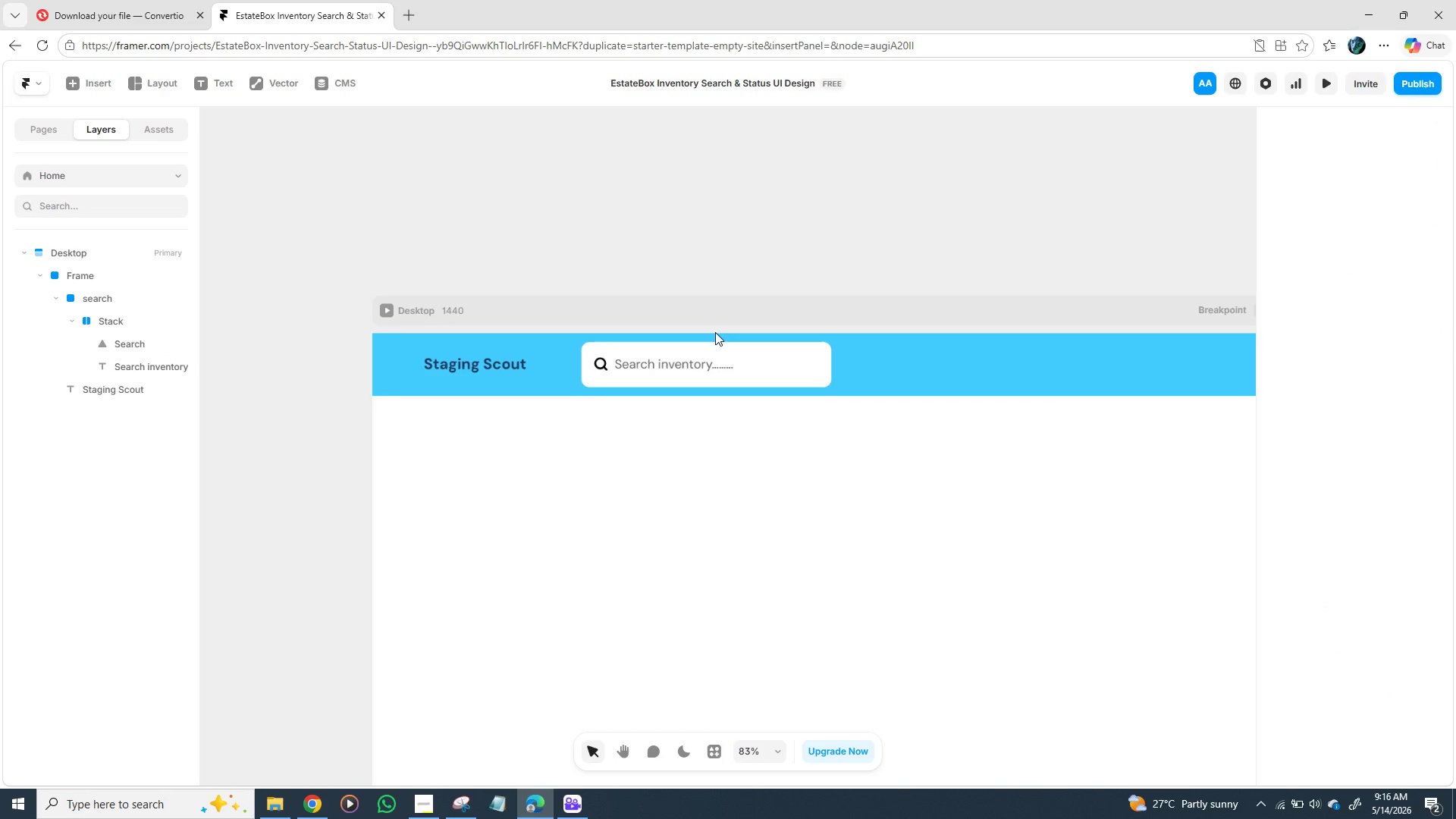 
wait(8.39)
 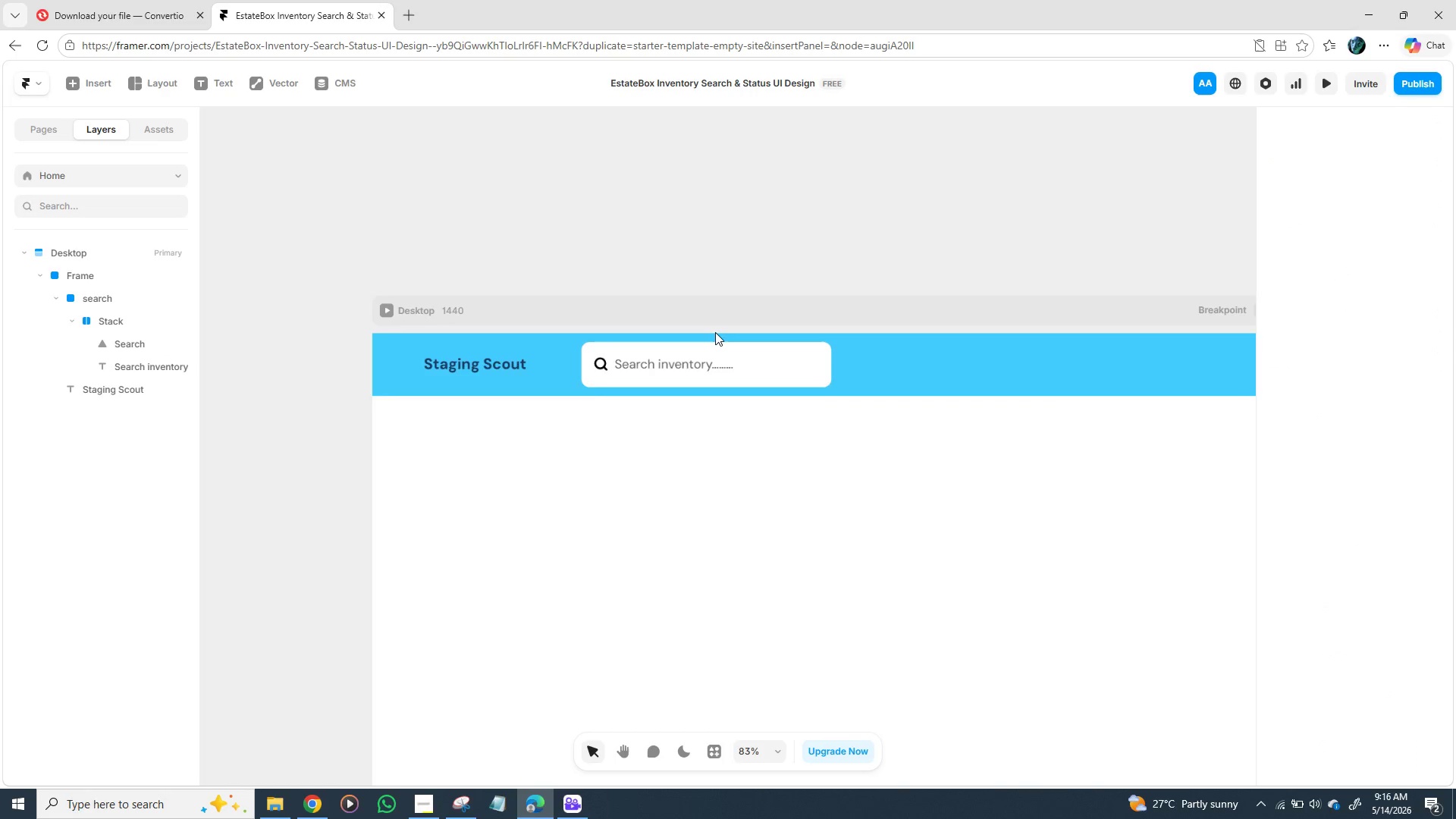 
left_click([547, 332])
 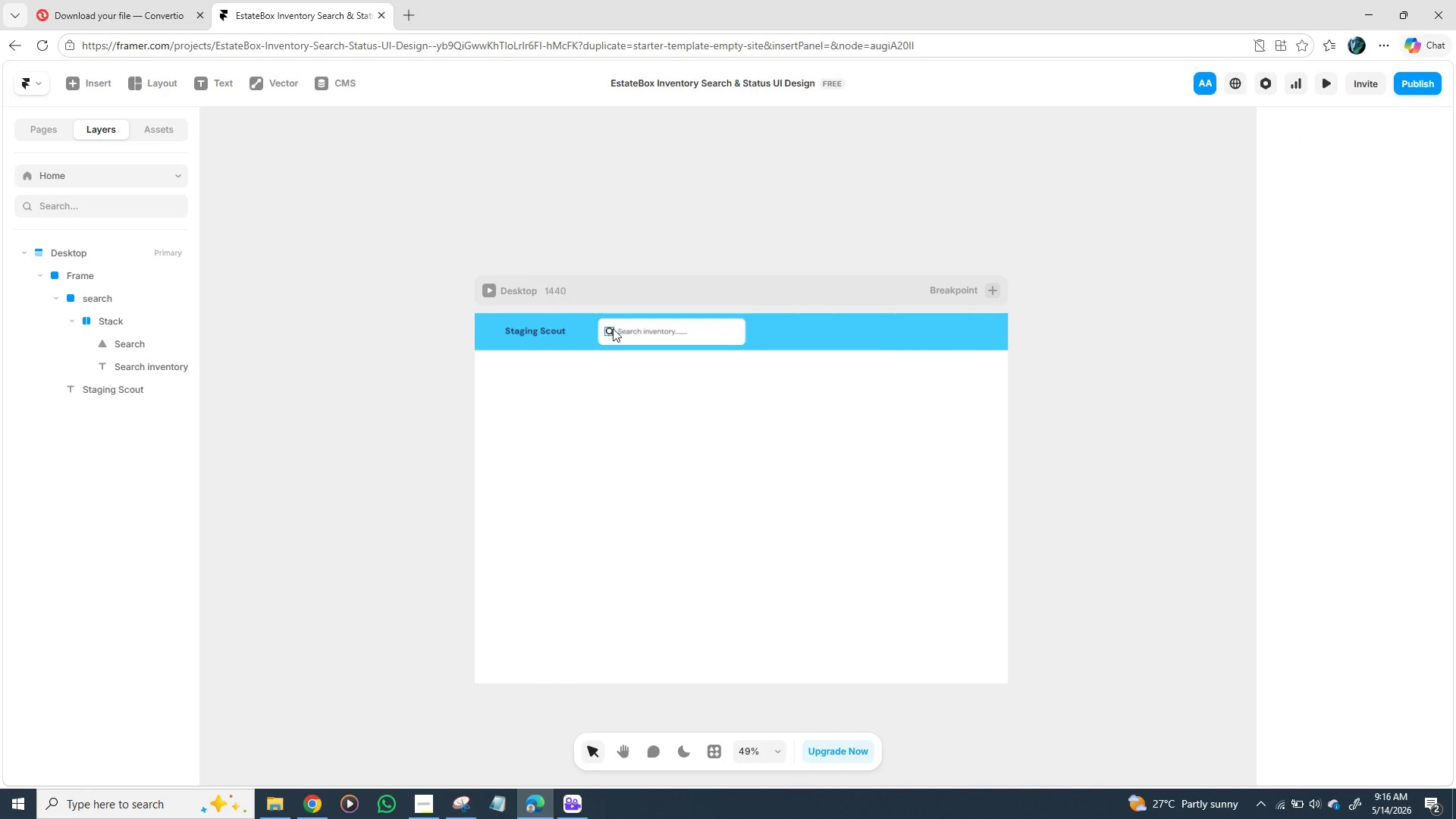 
left_click([639, 330])
 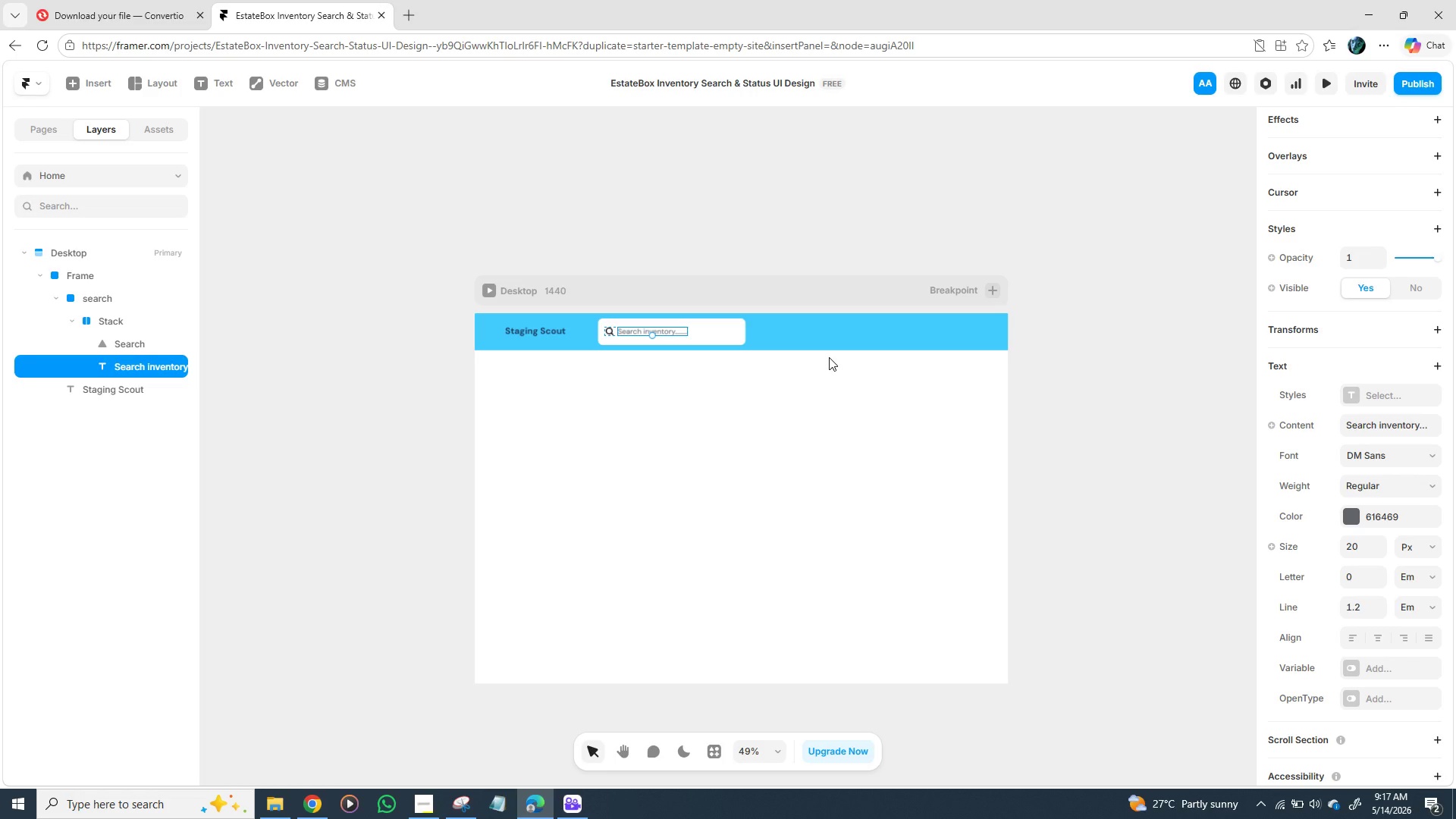 
wait(53.16)
 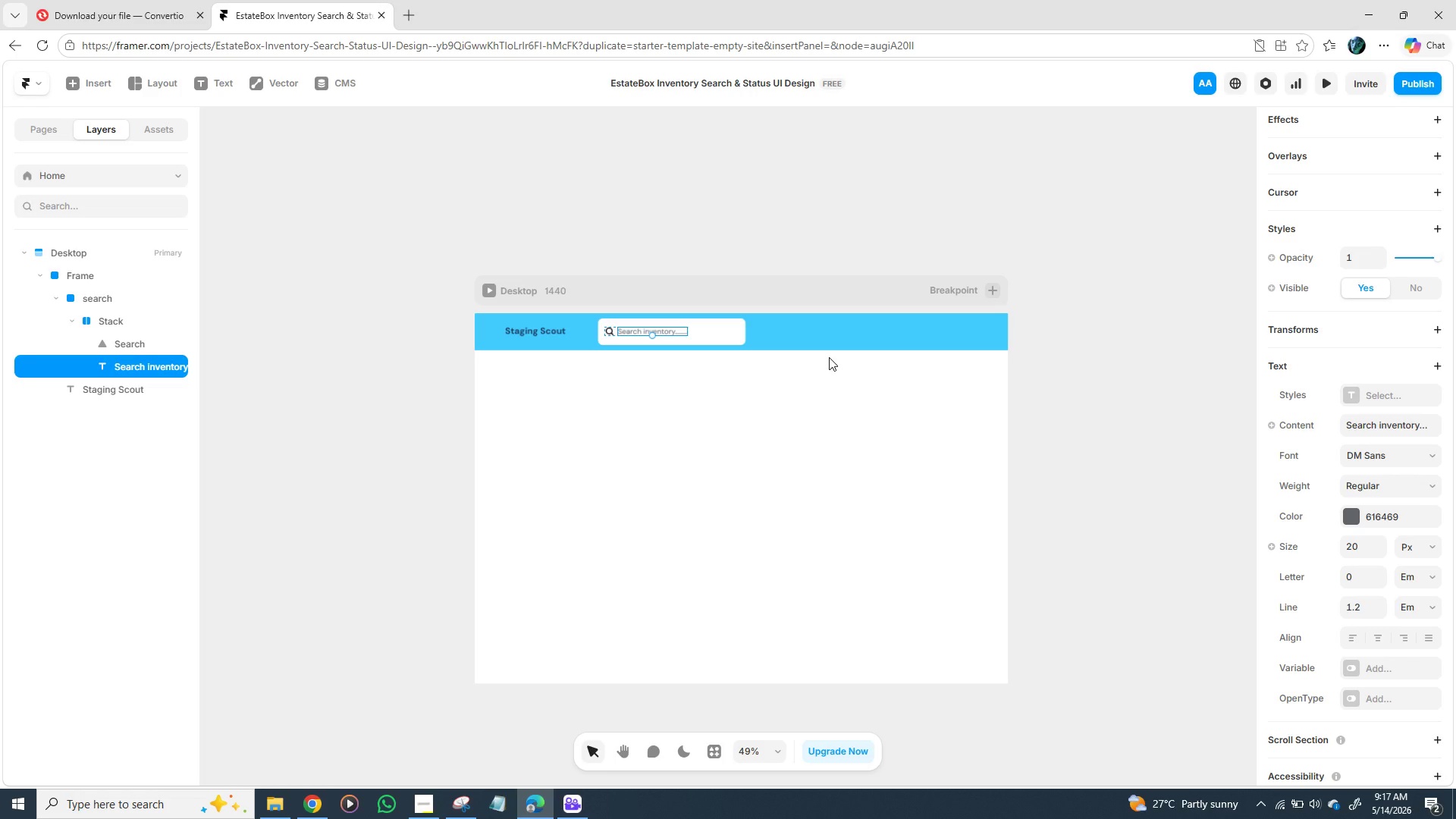 
left_click([651, 331])
 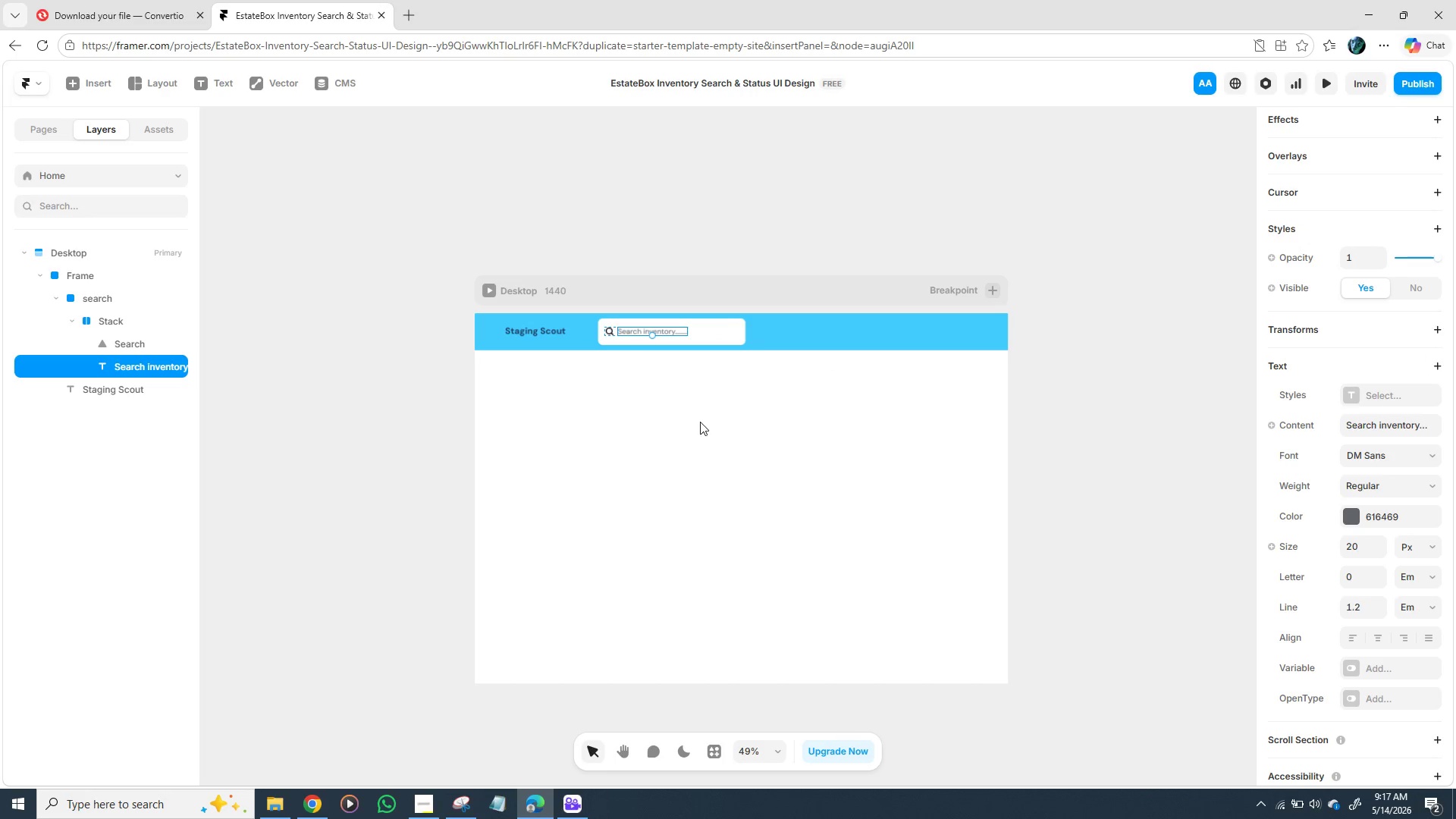 
left_click([701, 422])
 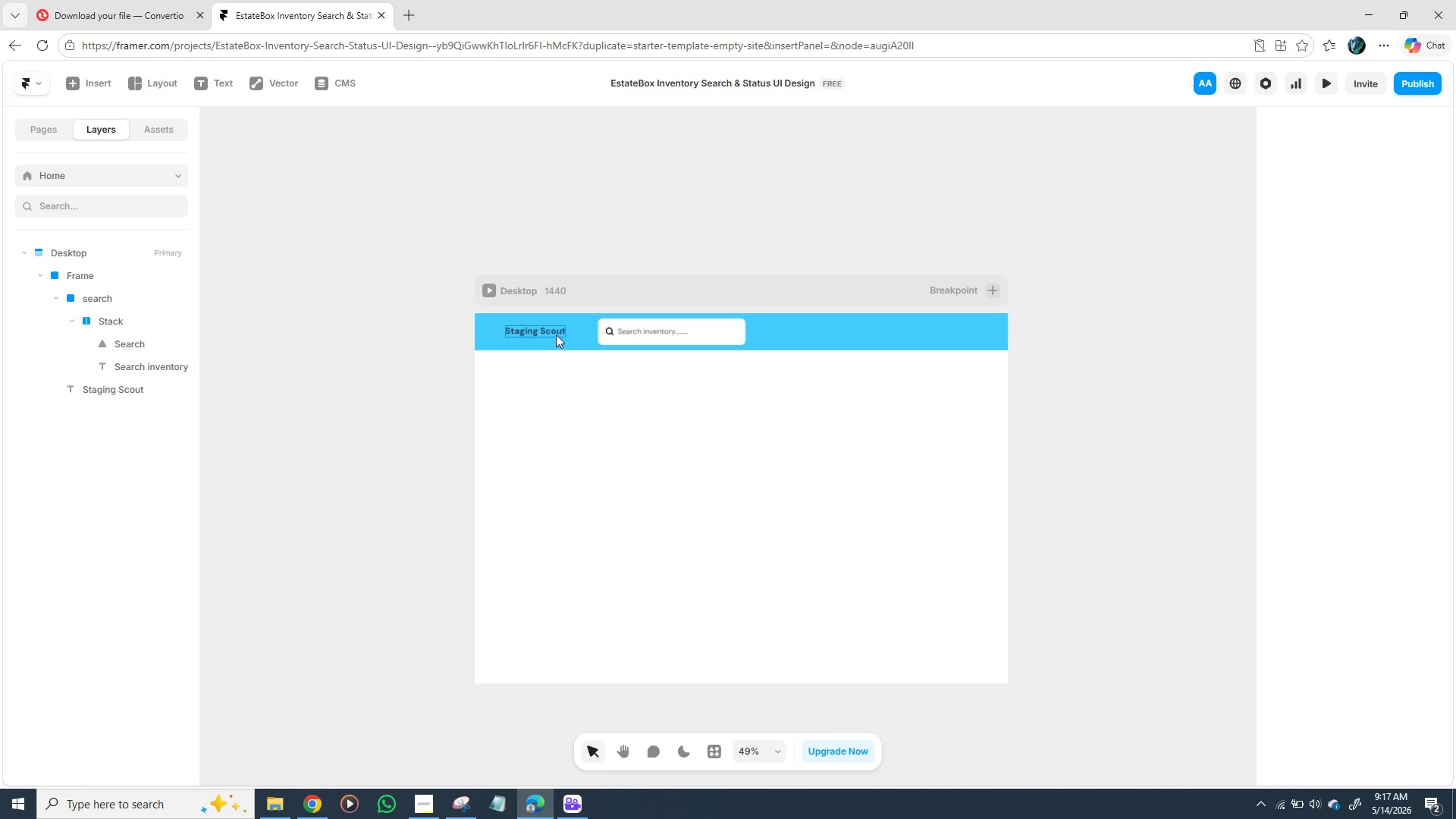 
left_click([553, 333])
 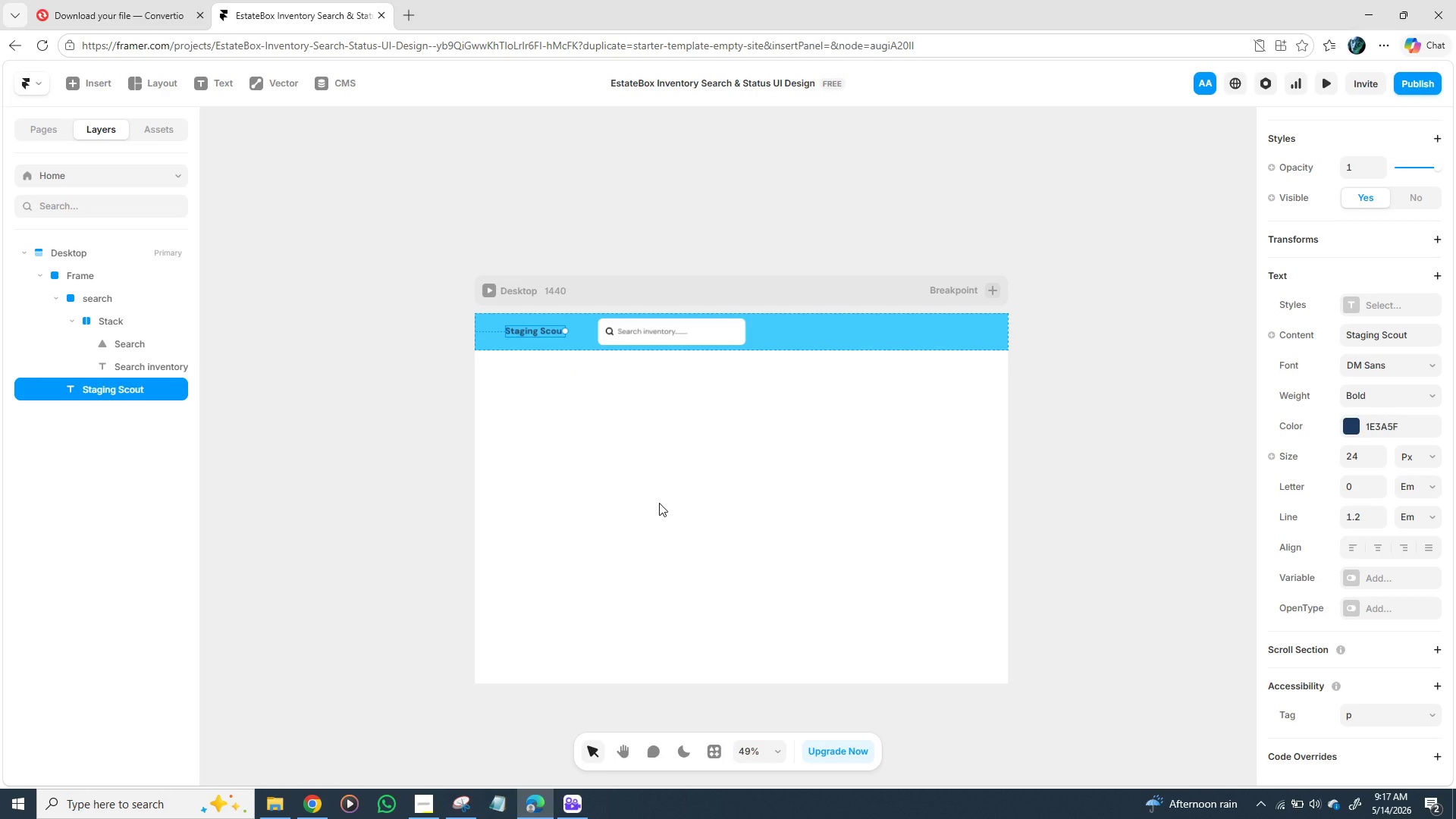 
wait(15.41)
 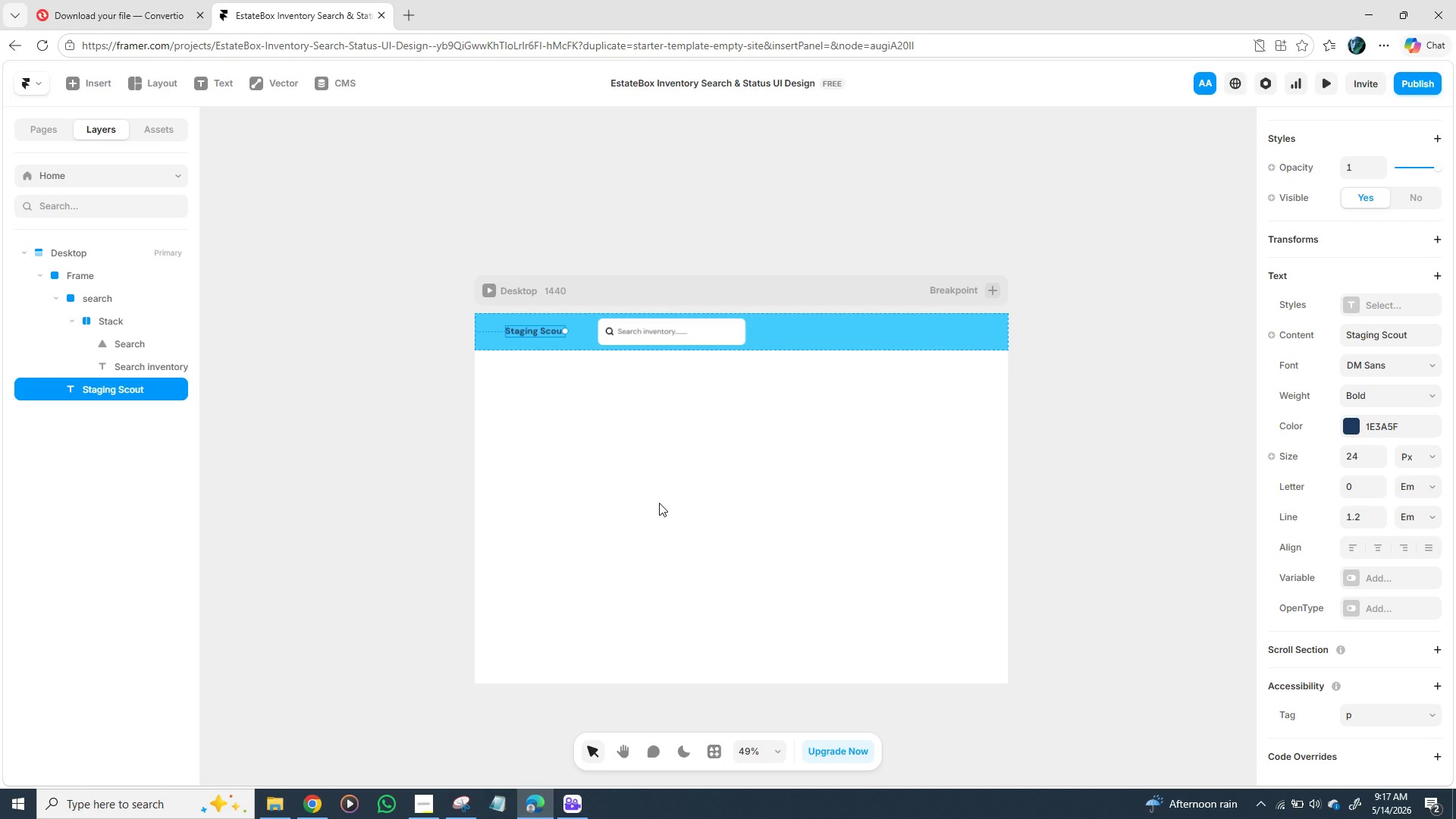 
left_click([628, 189])
 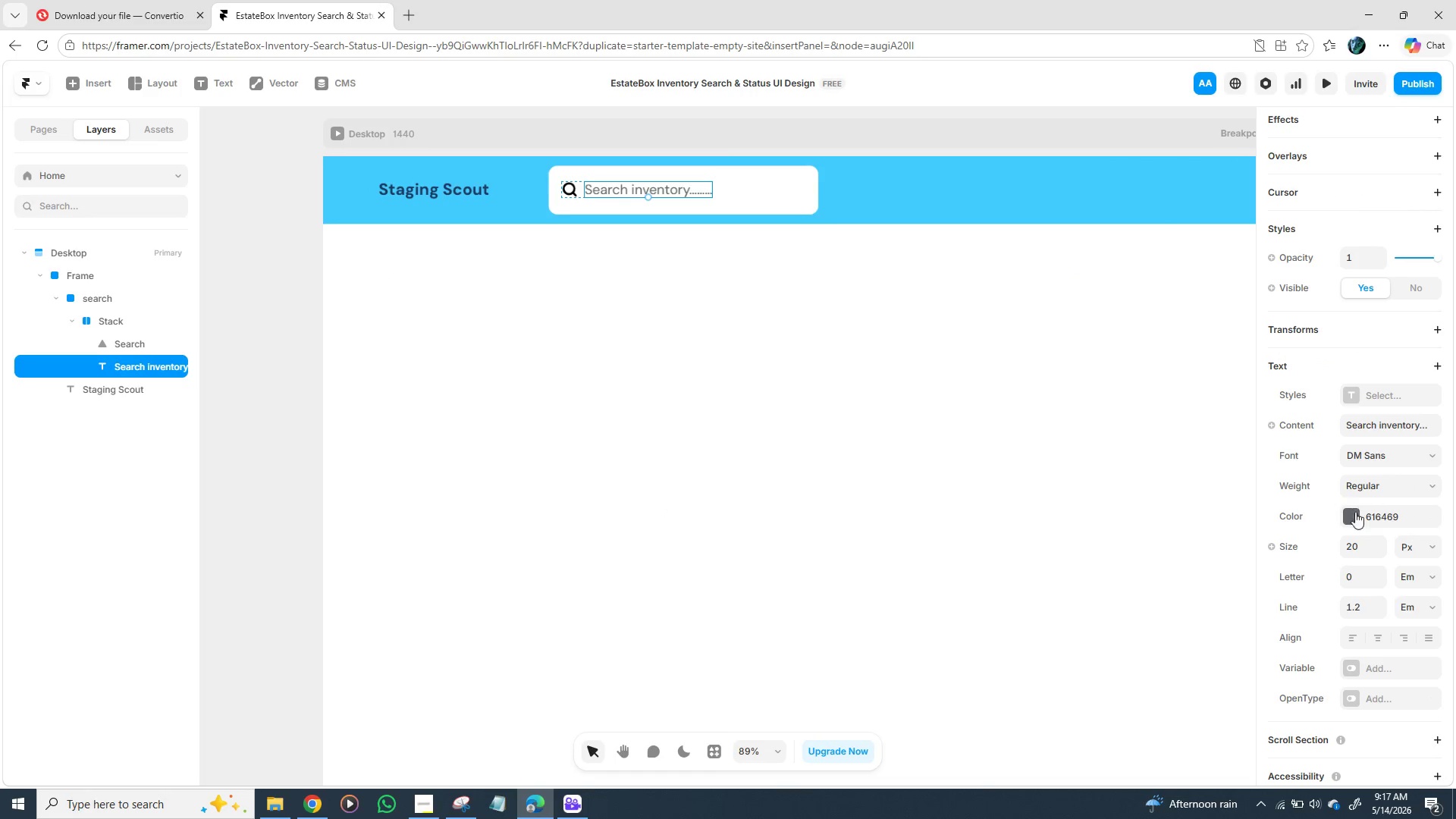 
left_click([1378, 516])
 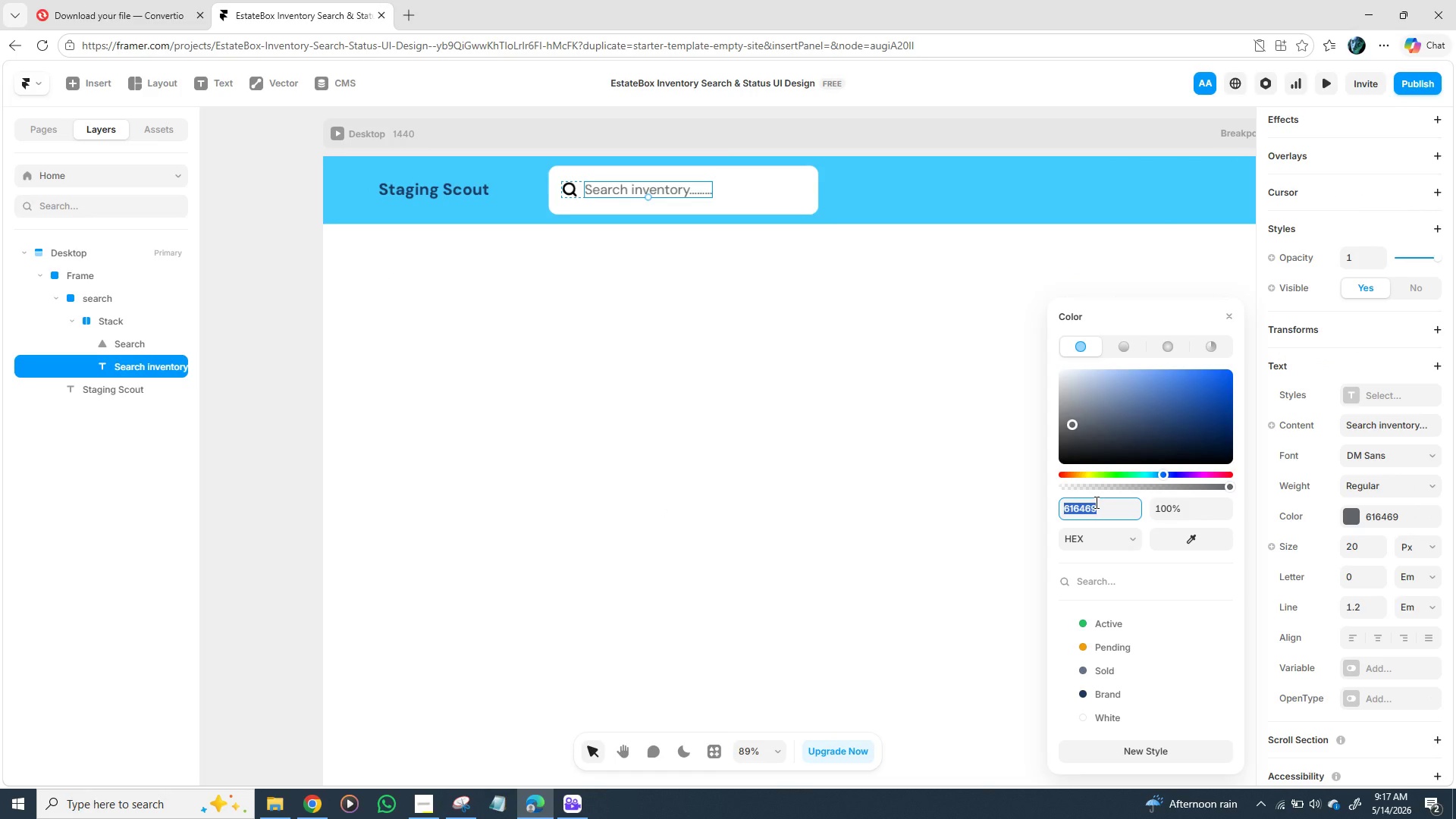 
wait(19.66)
 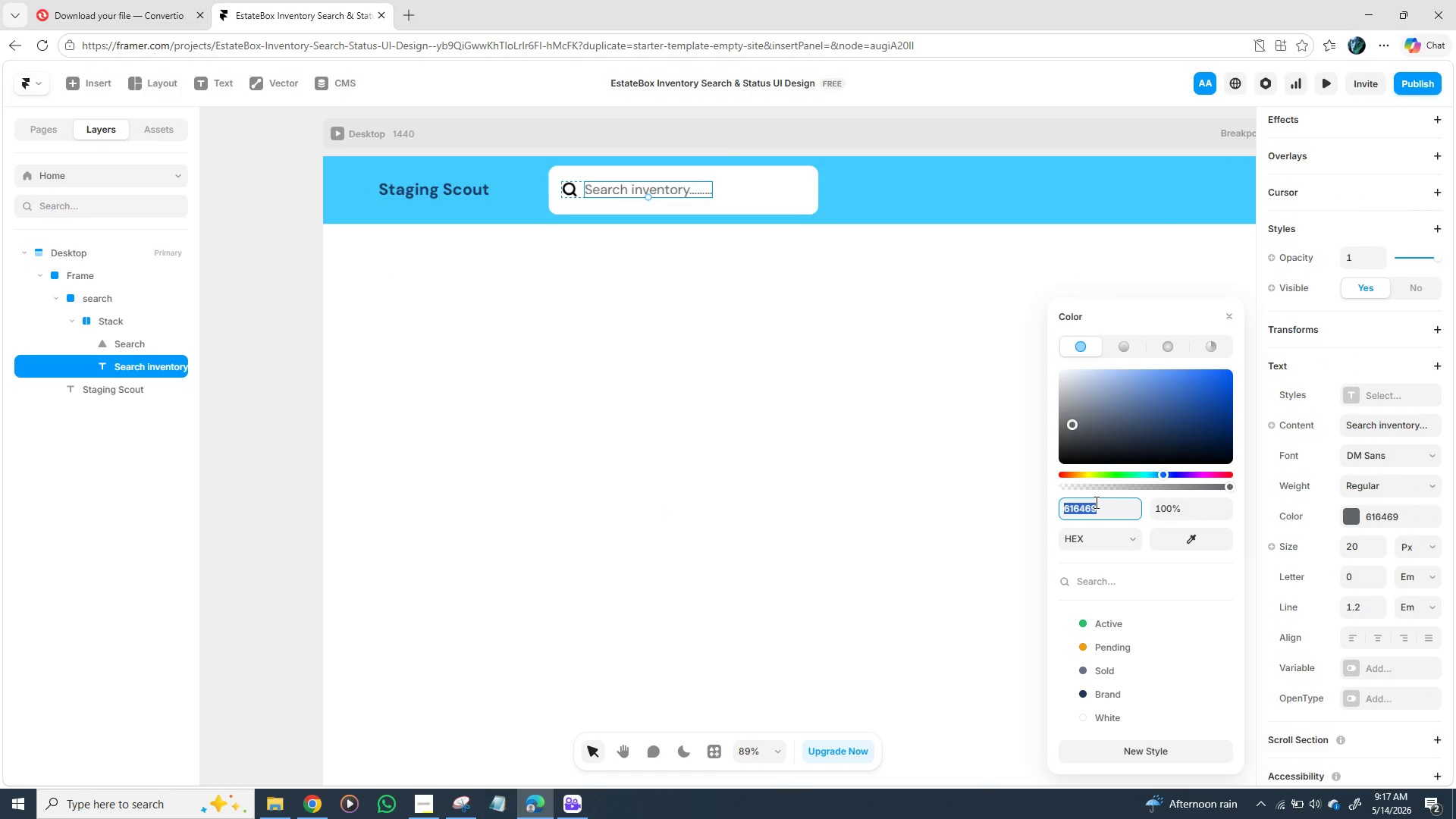 
key(F)
 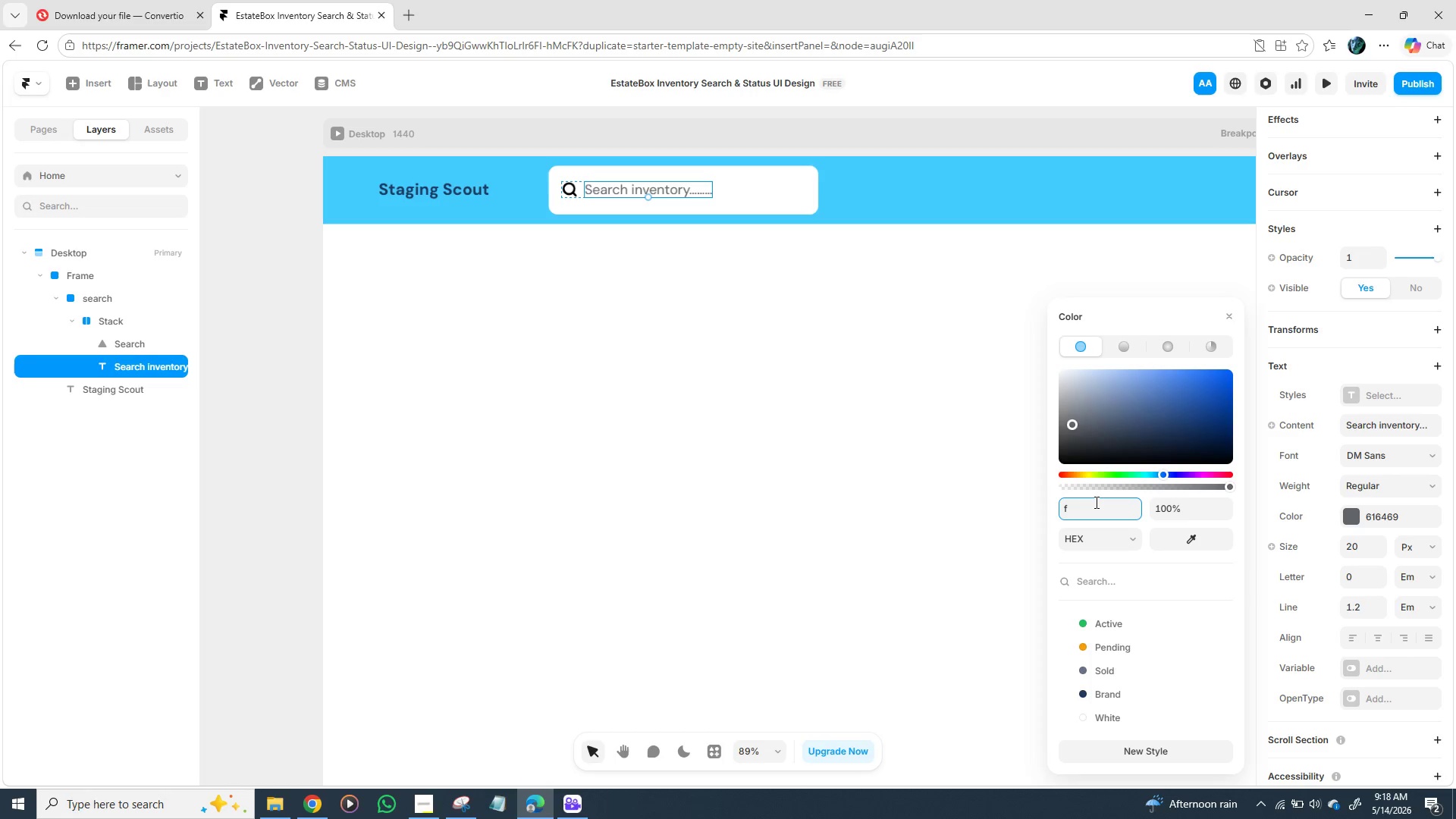 
type(4f)
 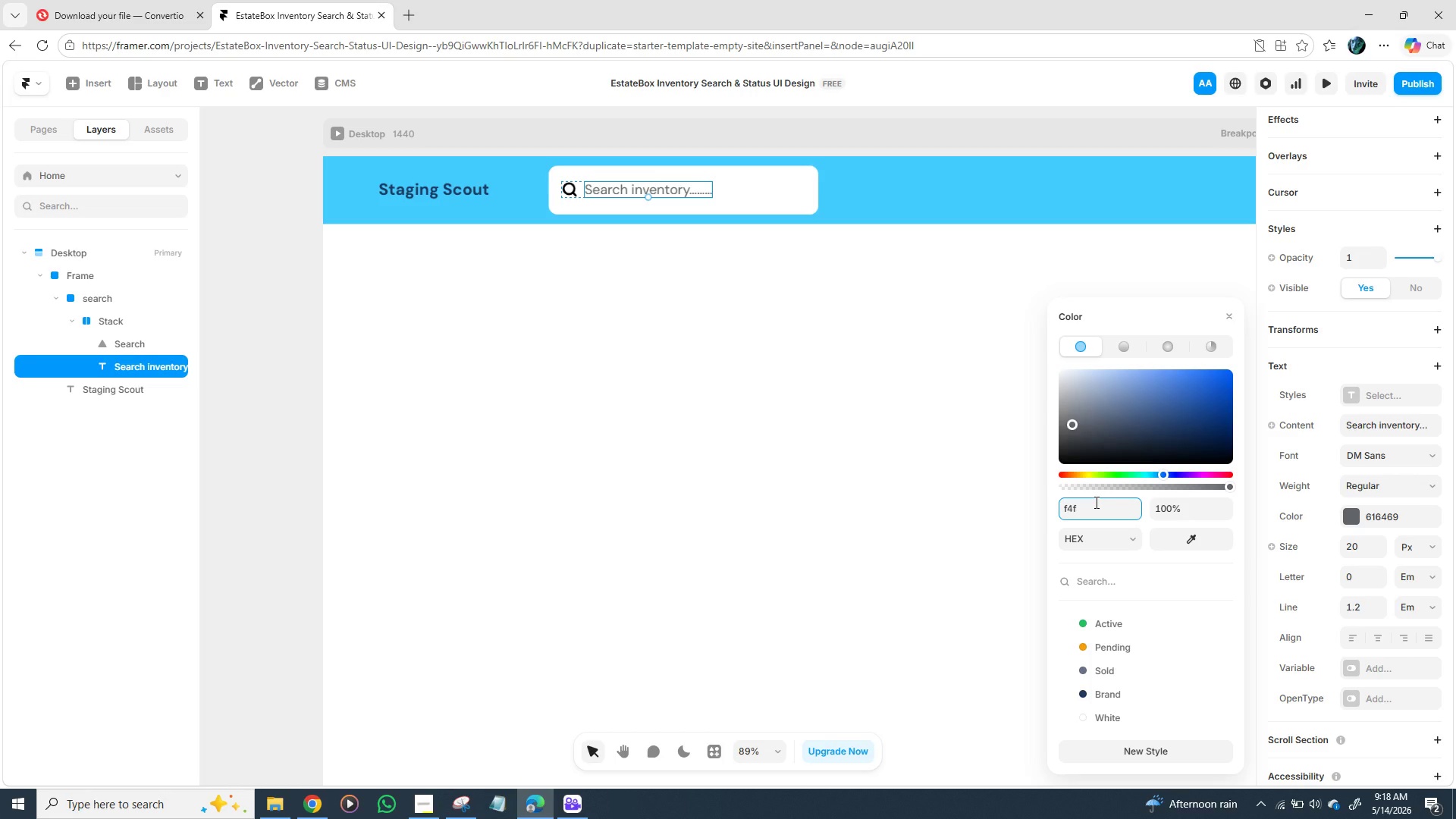 
key(5)
 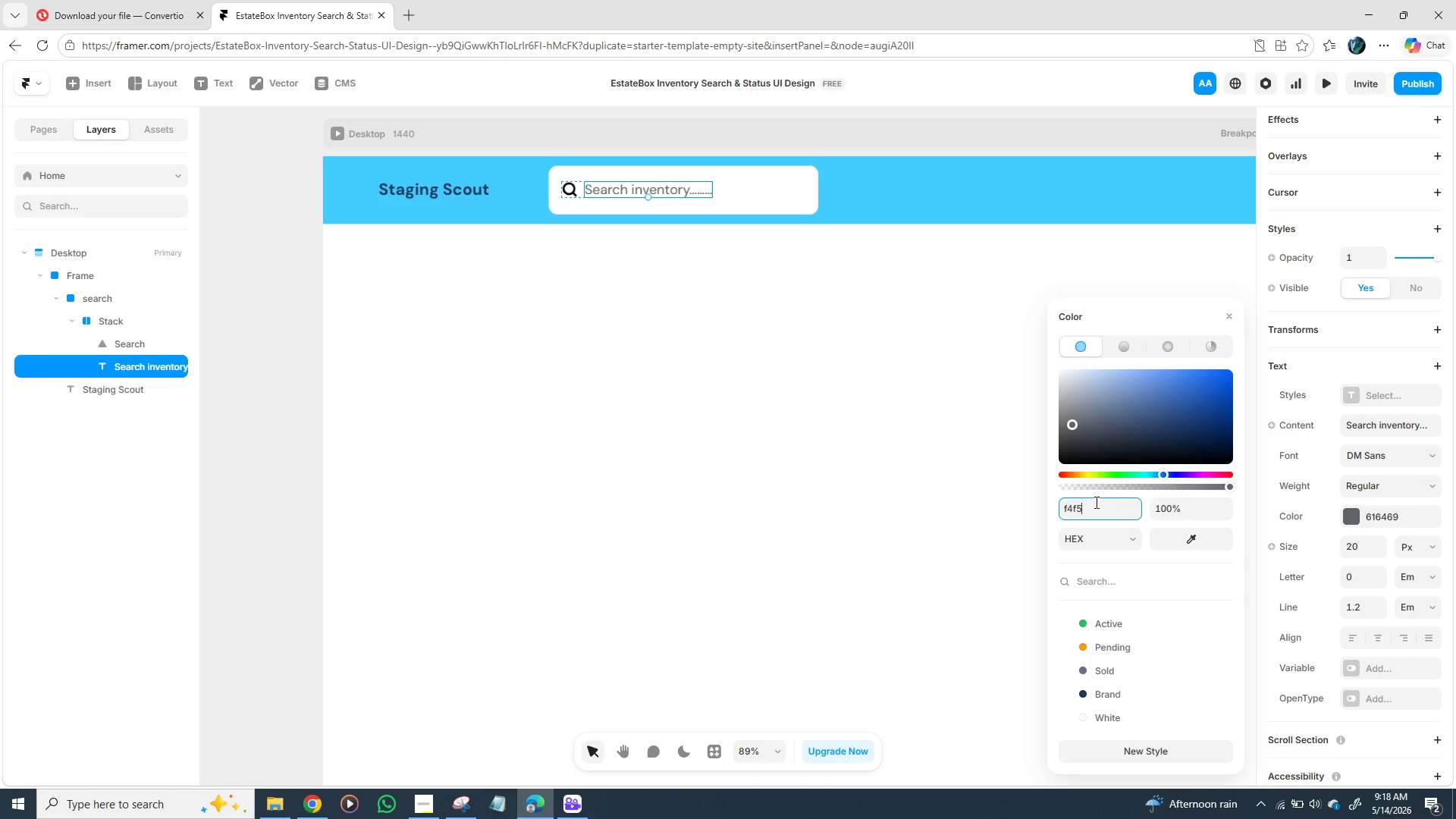 
type(f7)
 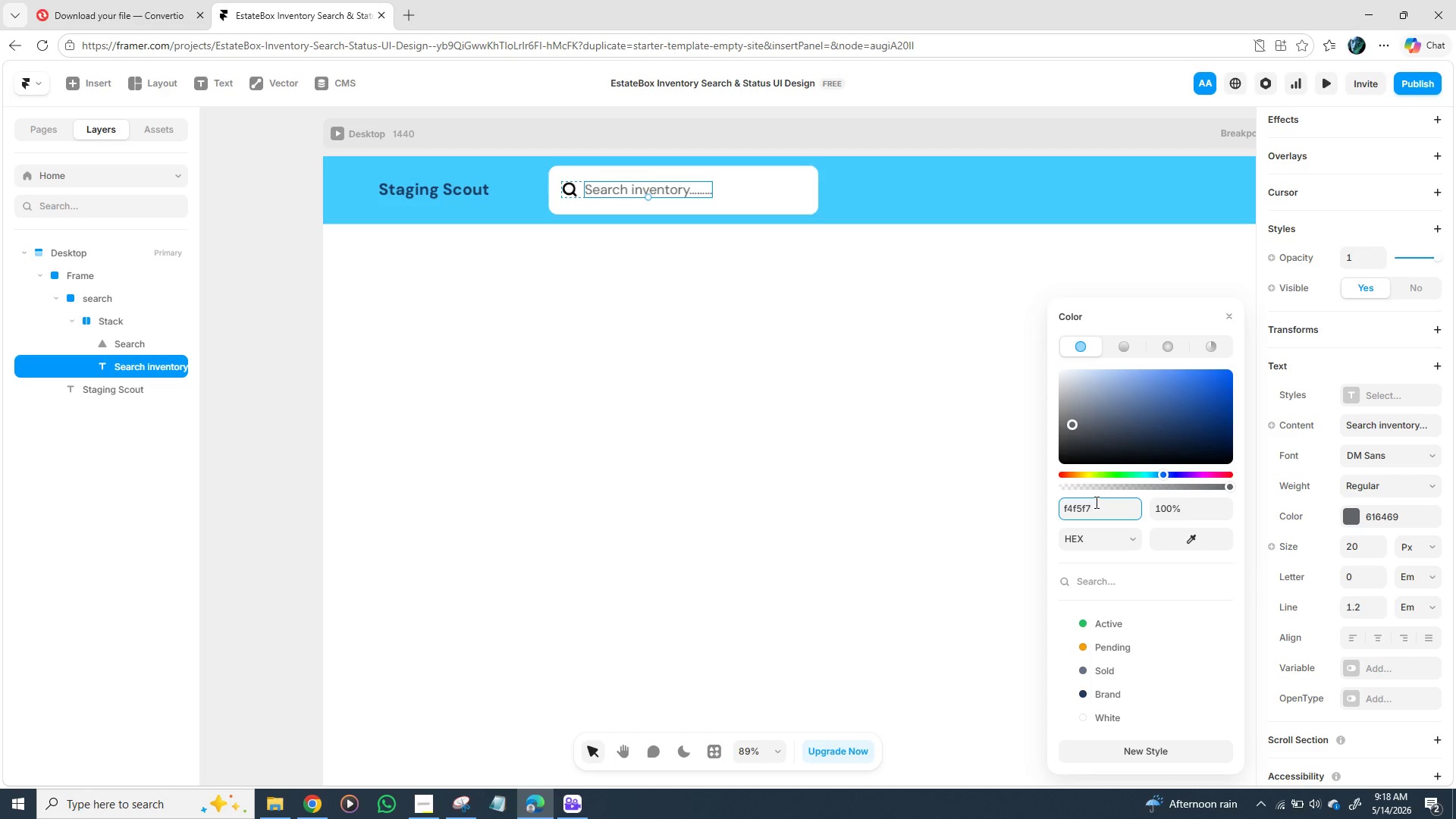 
key(Enter)
 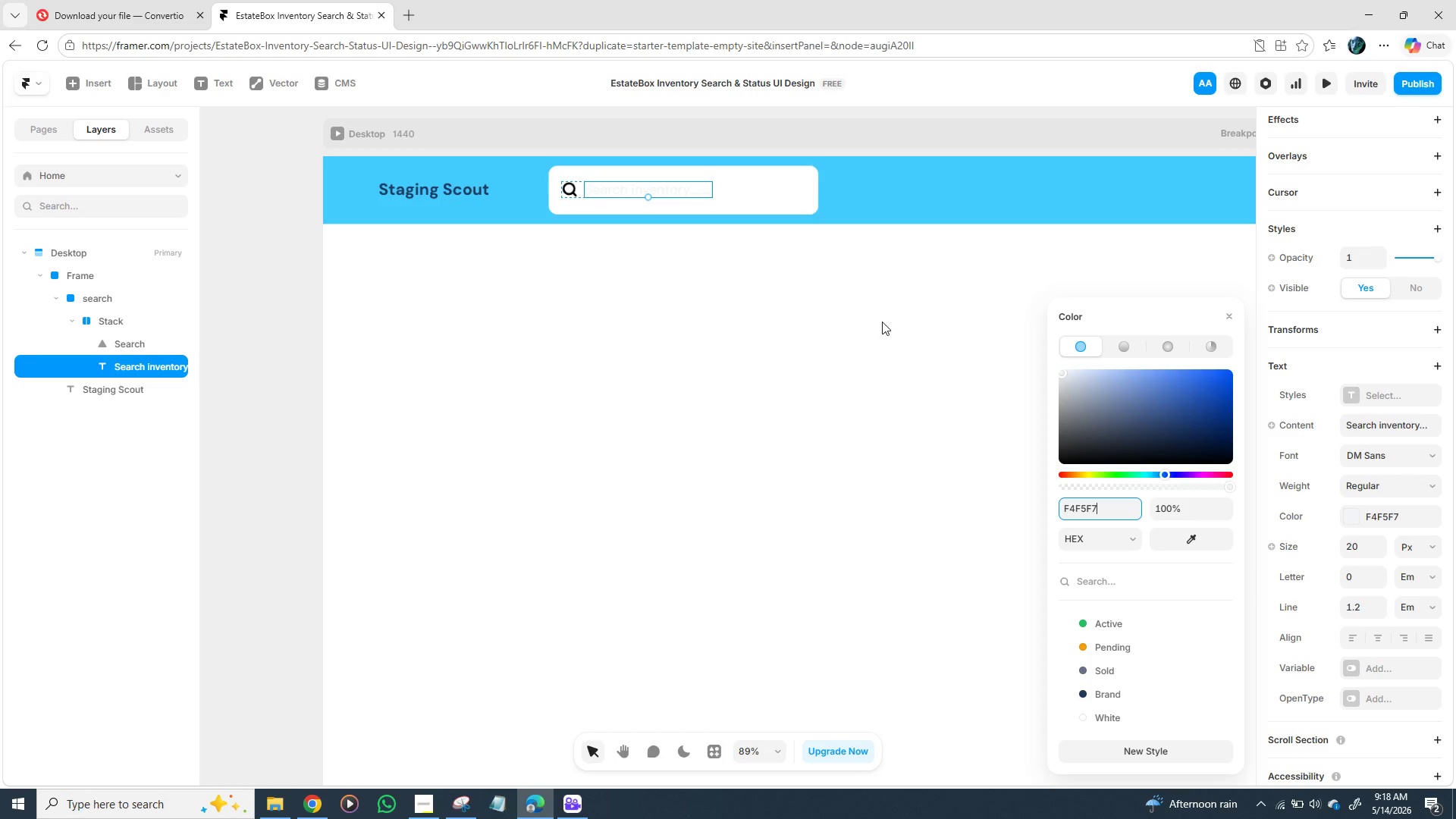 
left_click([805, 345])
 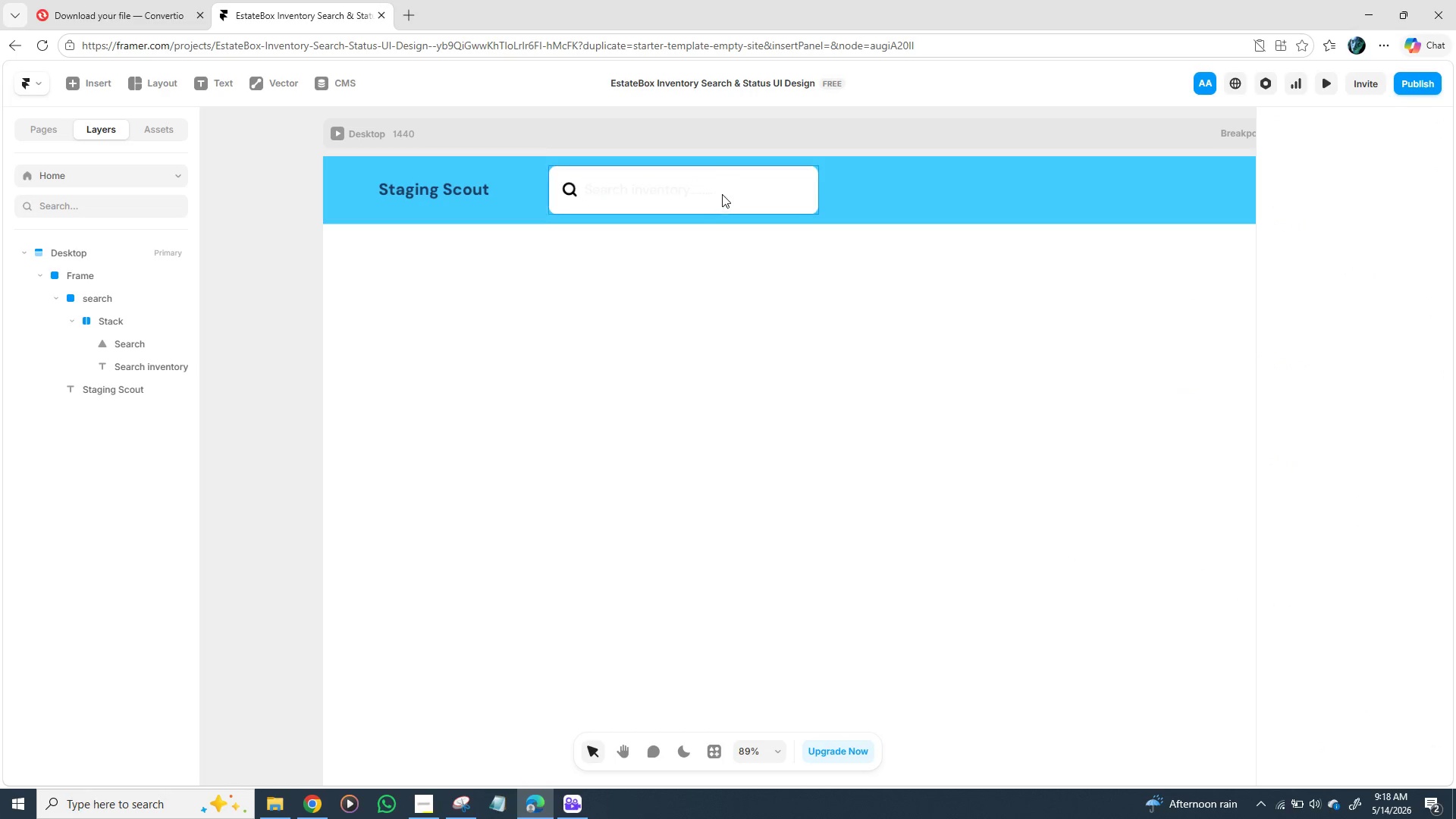 
left_click([736, 187])
 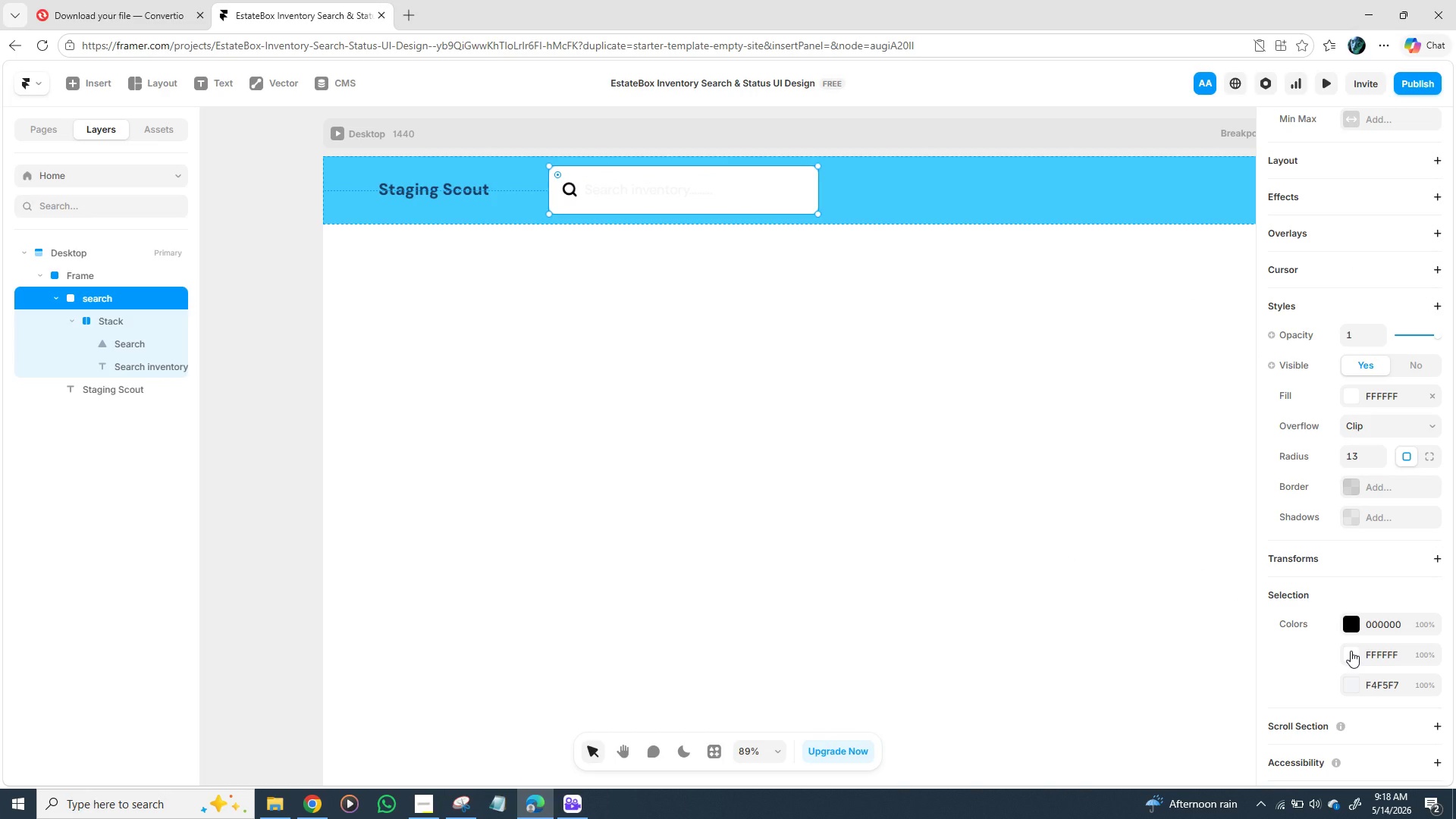 
left_click([1351, 651])
 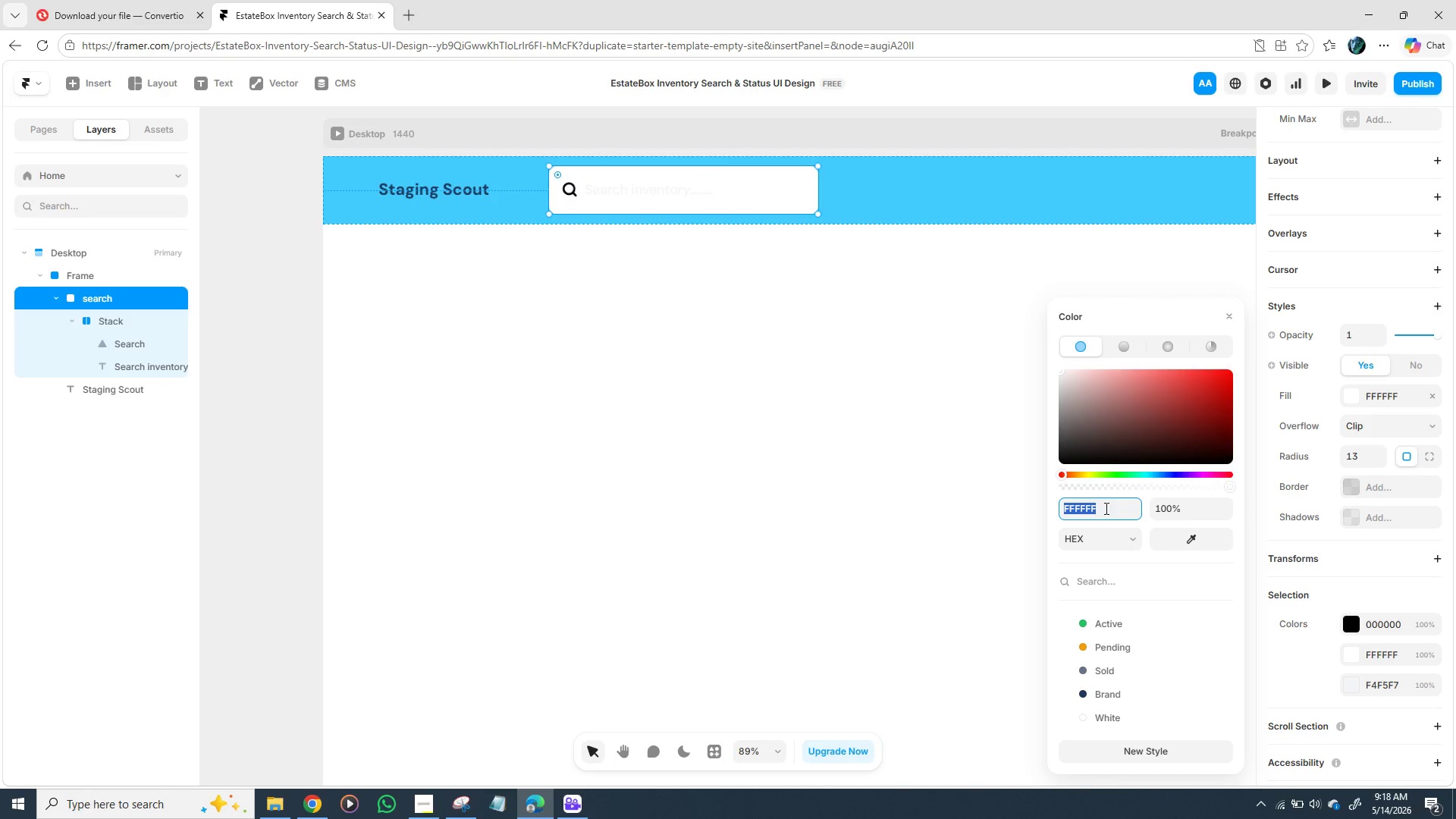 
key(Enter)
 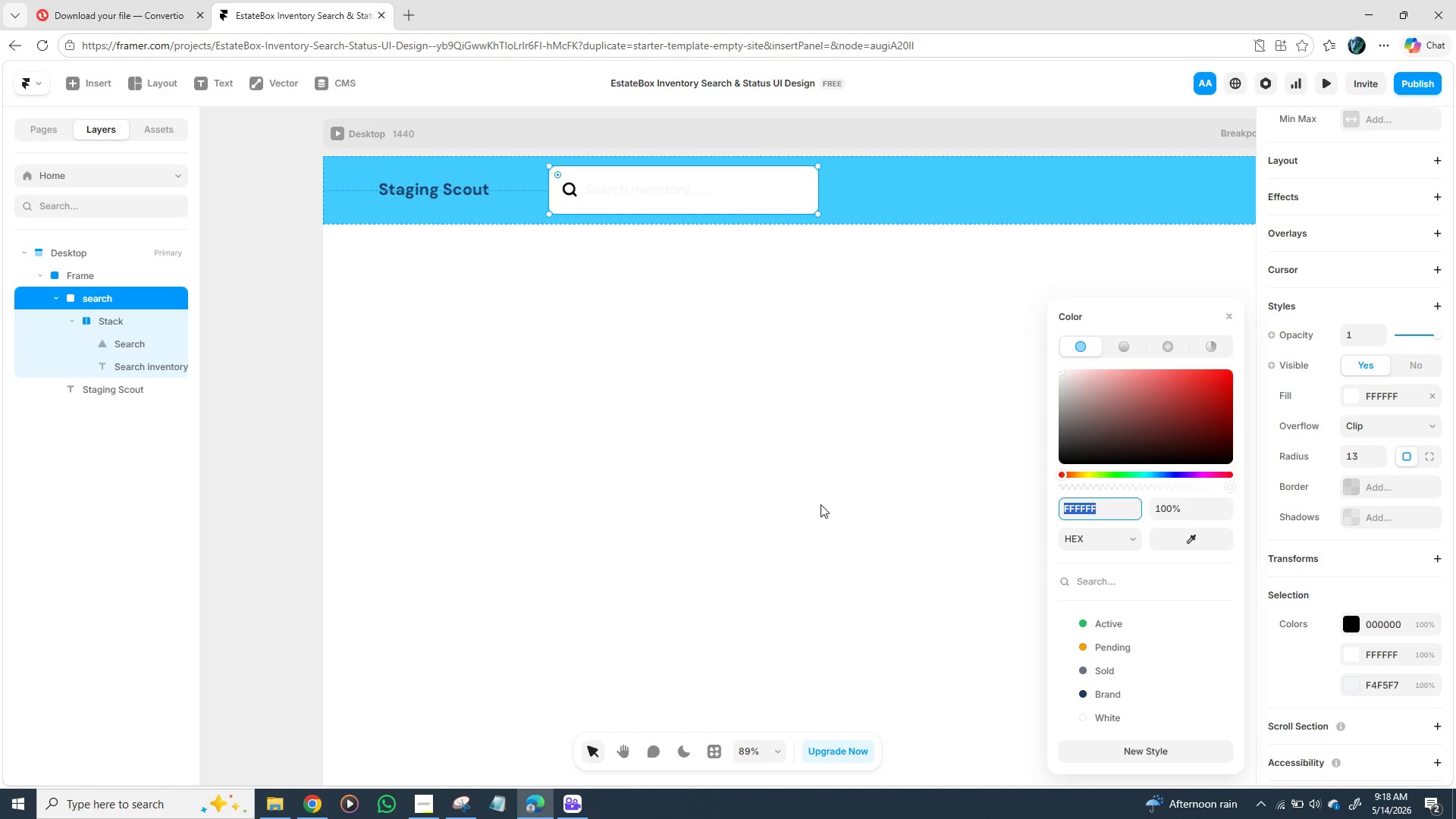 
wait(9.19)
 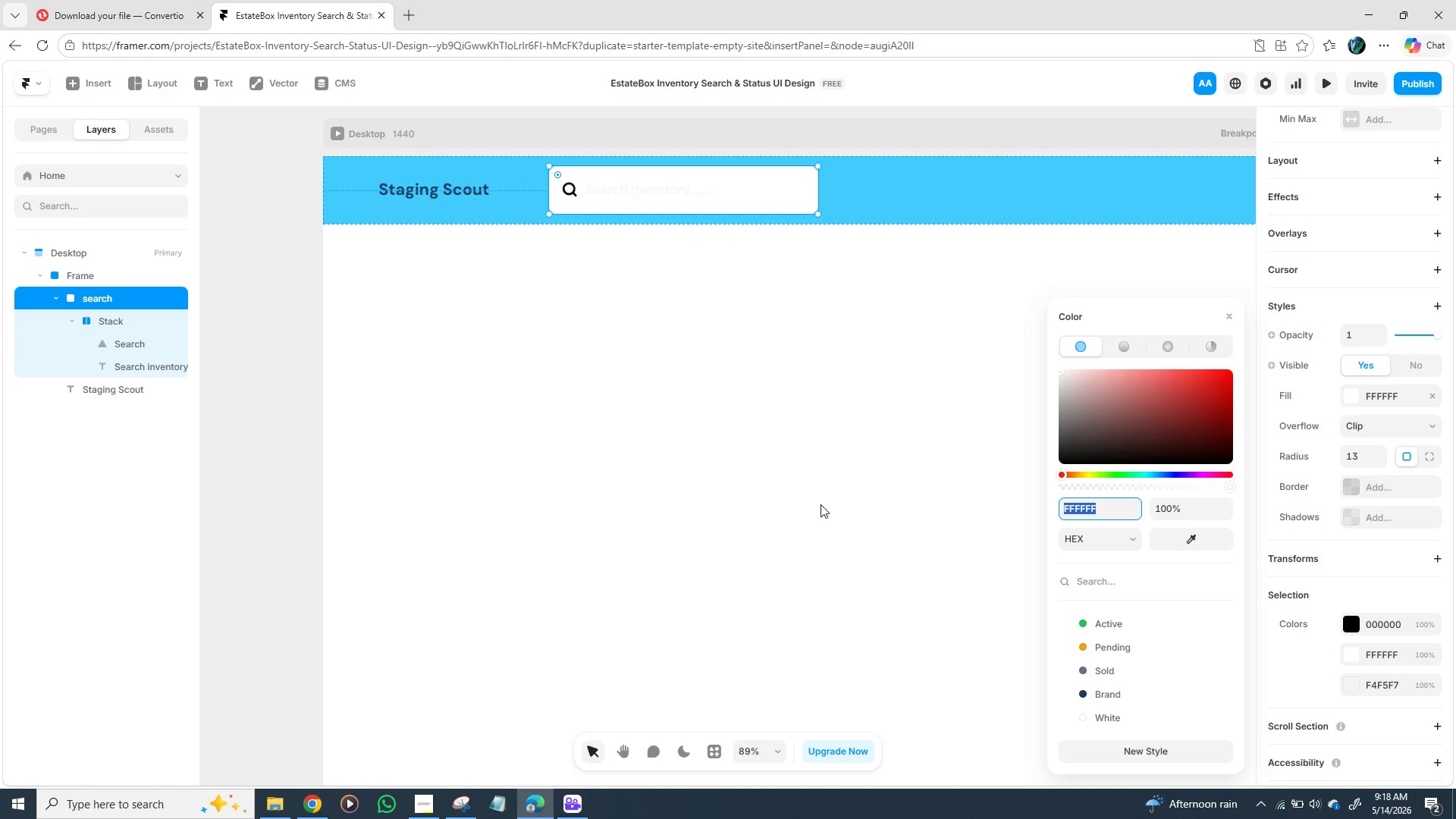 
left_click([1099, 718])
 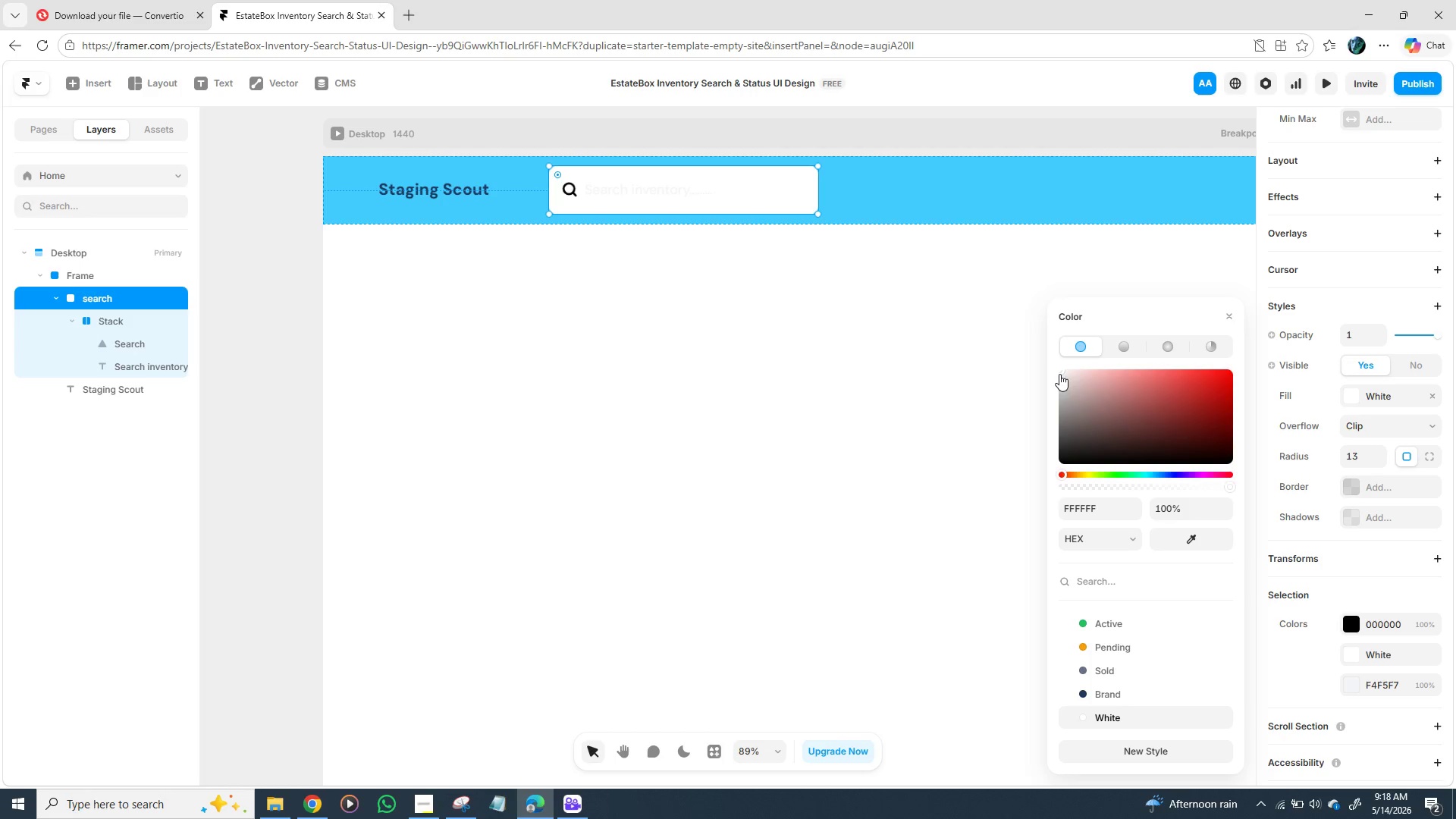 
left_click_drag(start_coordinate=[1062, 372], to_coordinate=[1053, 356])
 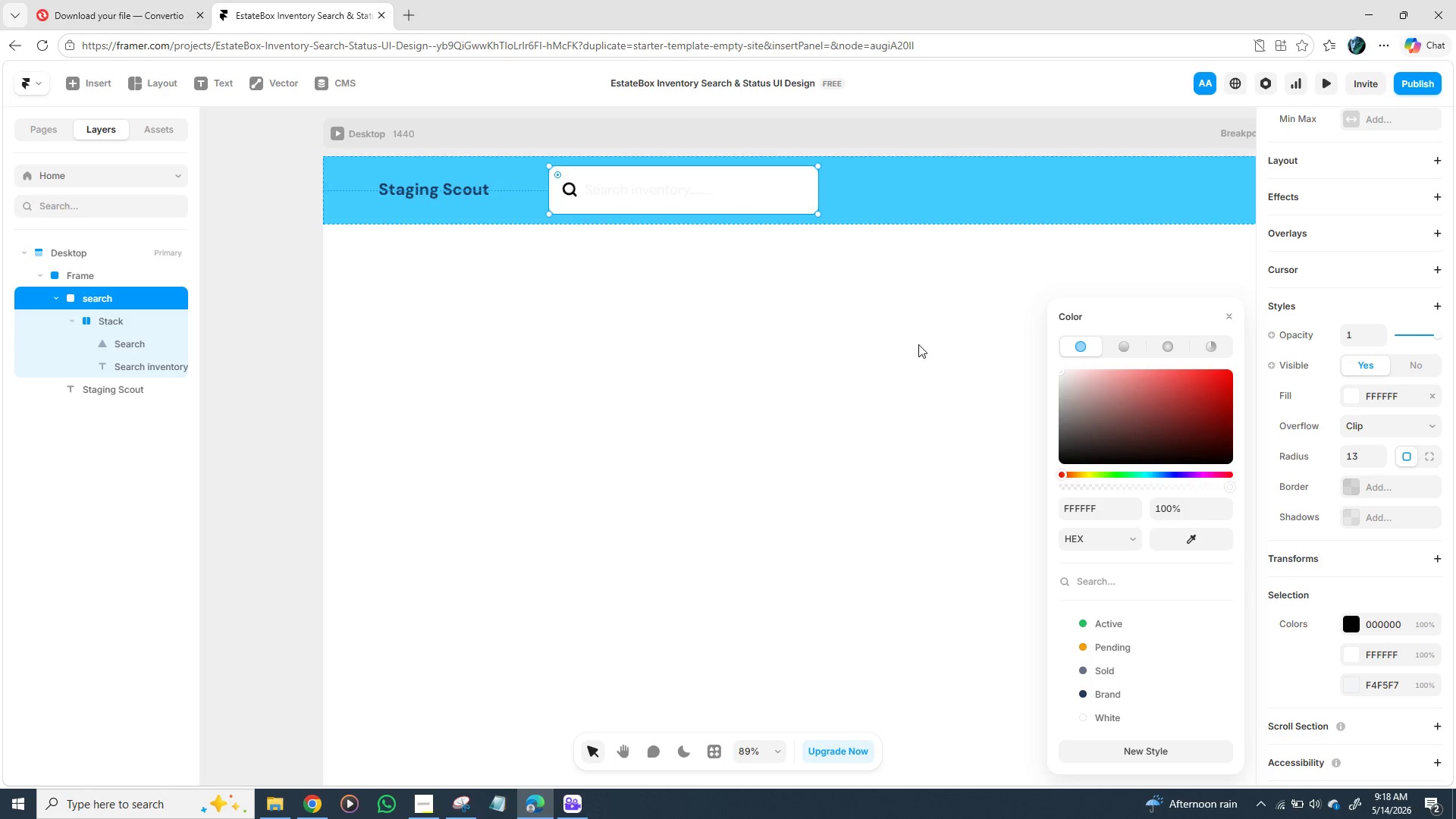 
key(Control+Z)
 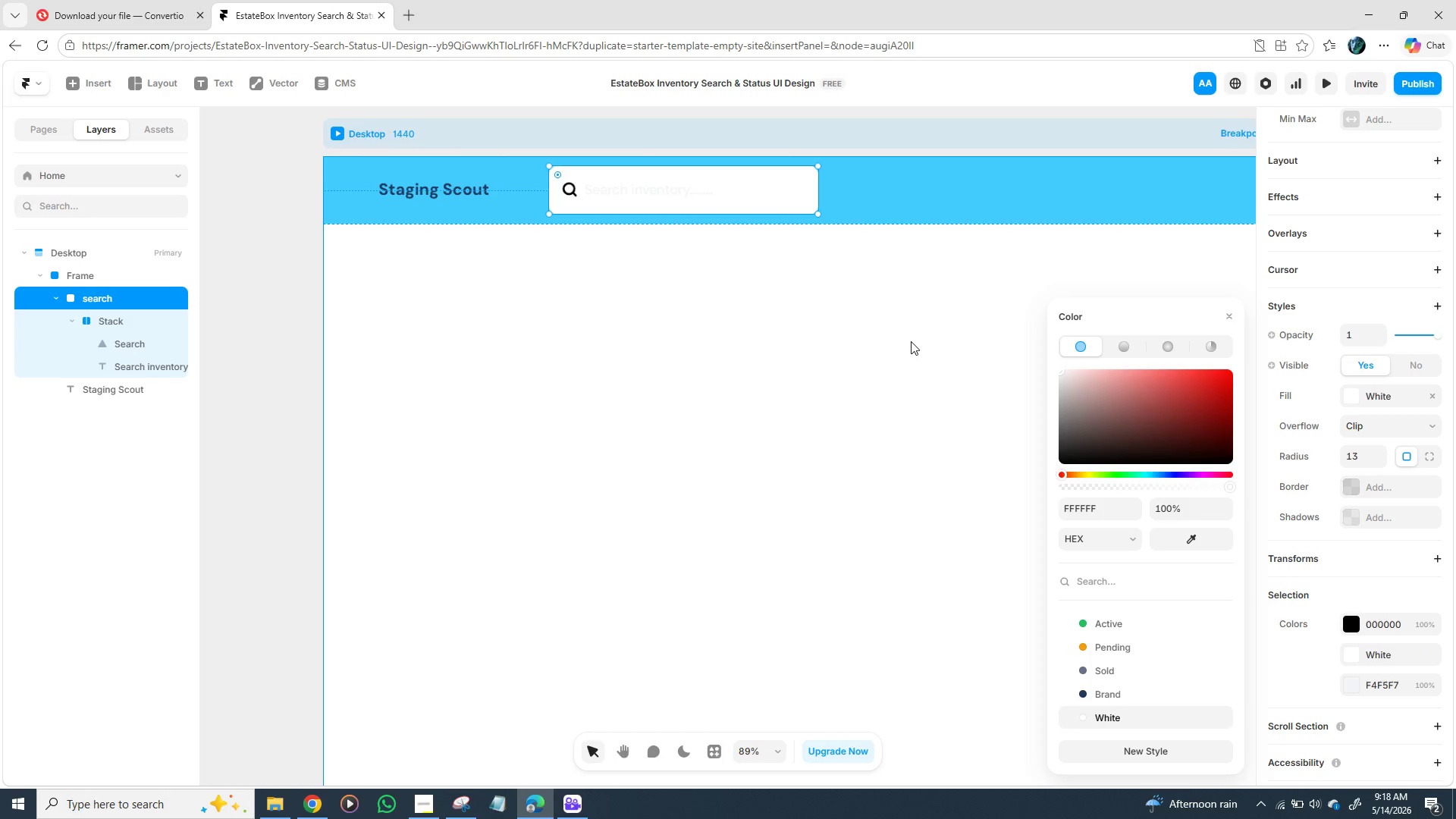 
key(Control+Z)
 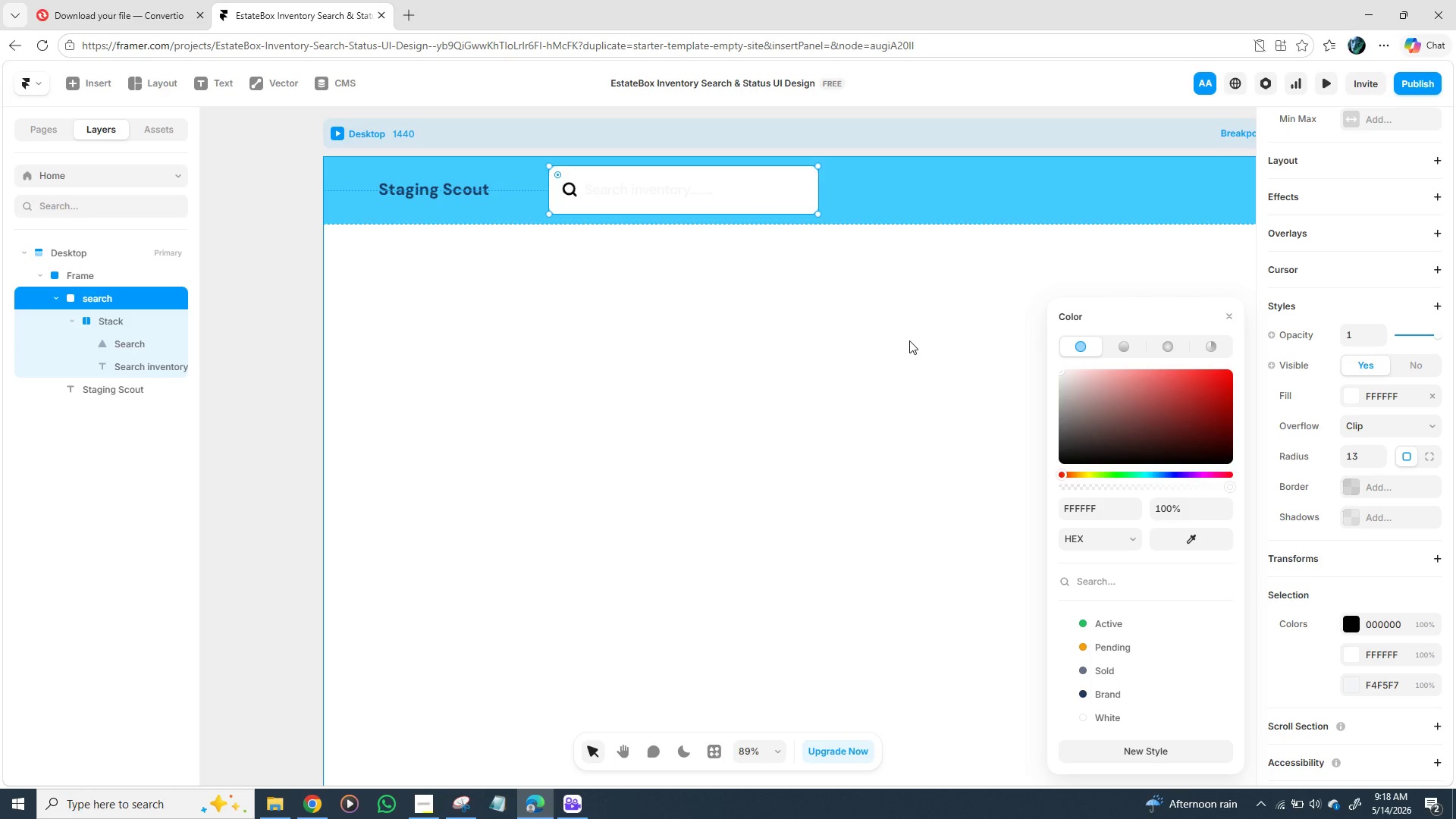 
key(Control+Z)
 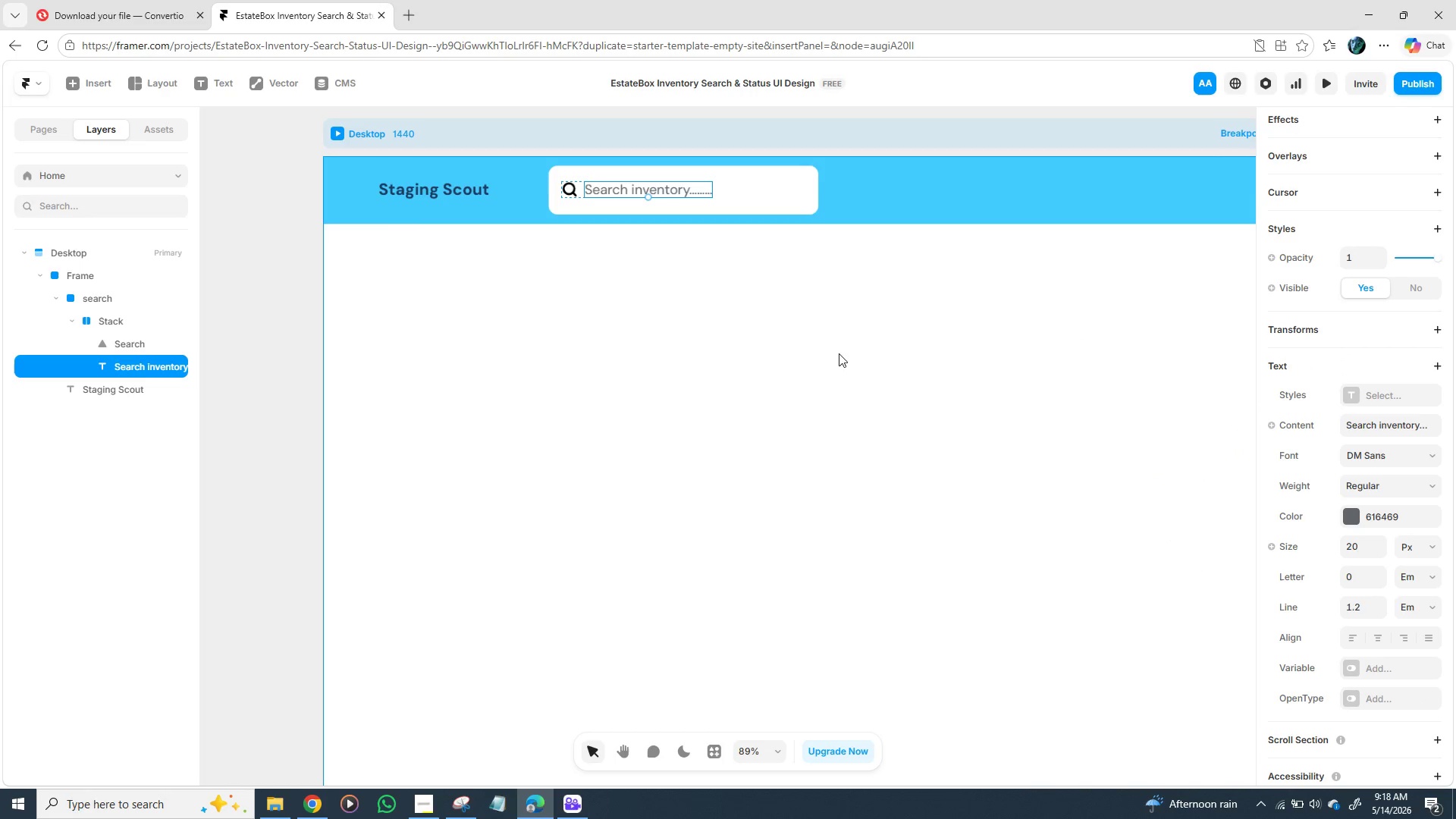 
left_click([760, 368])
 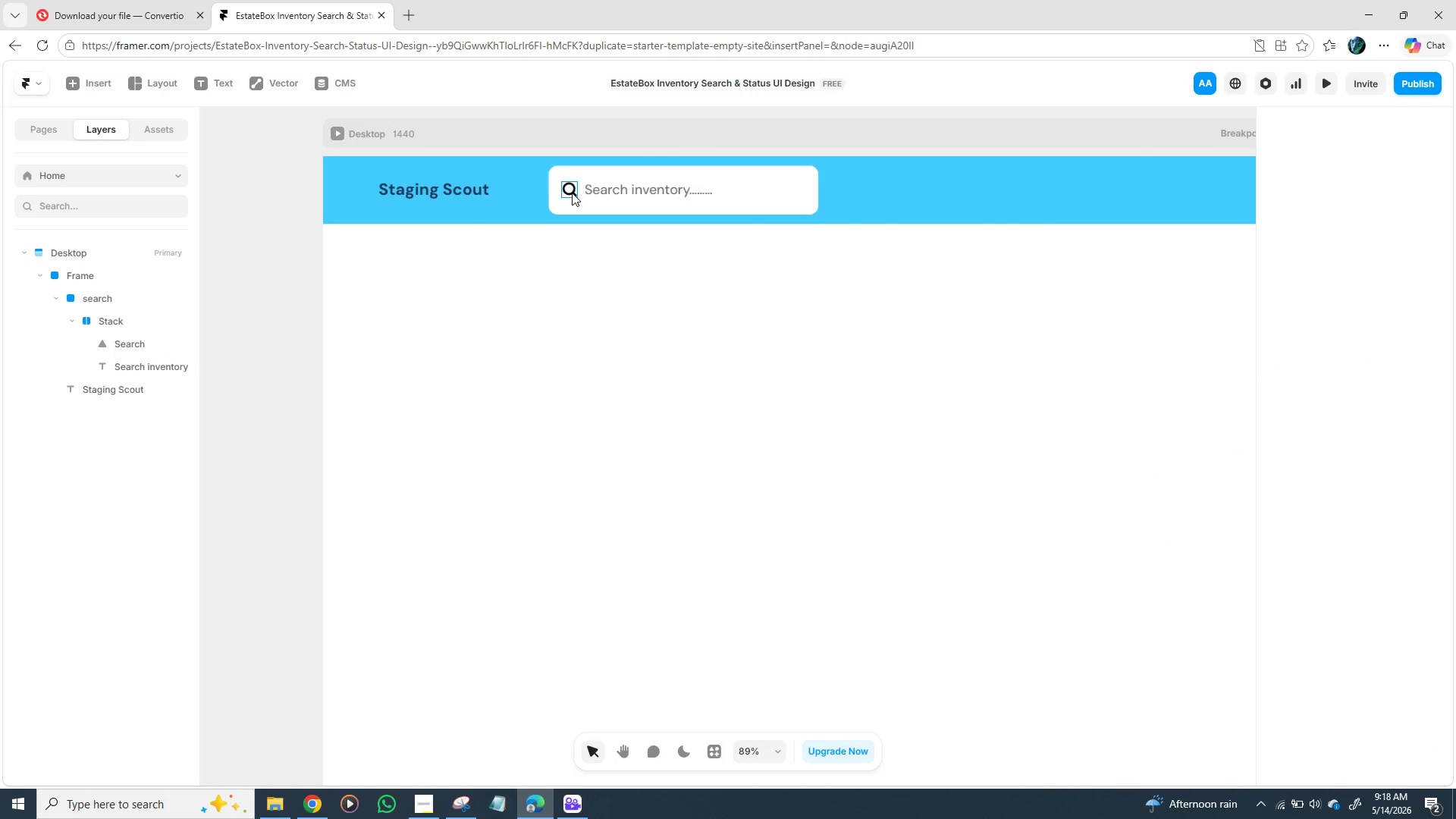 
left_click([567, 188])
 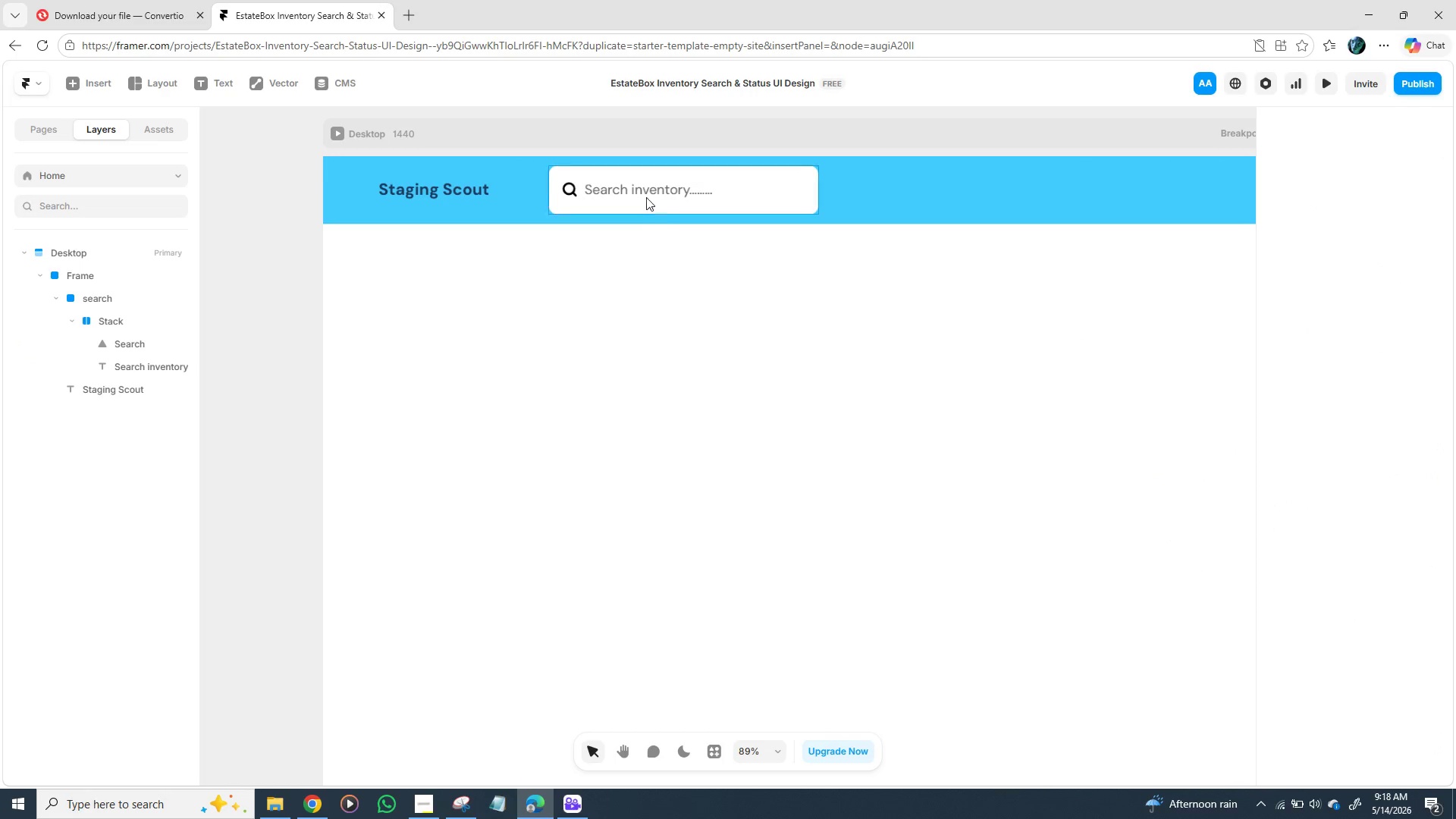 
left_click([646, 187])
 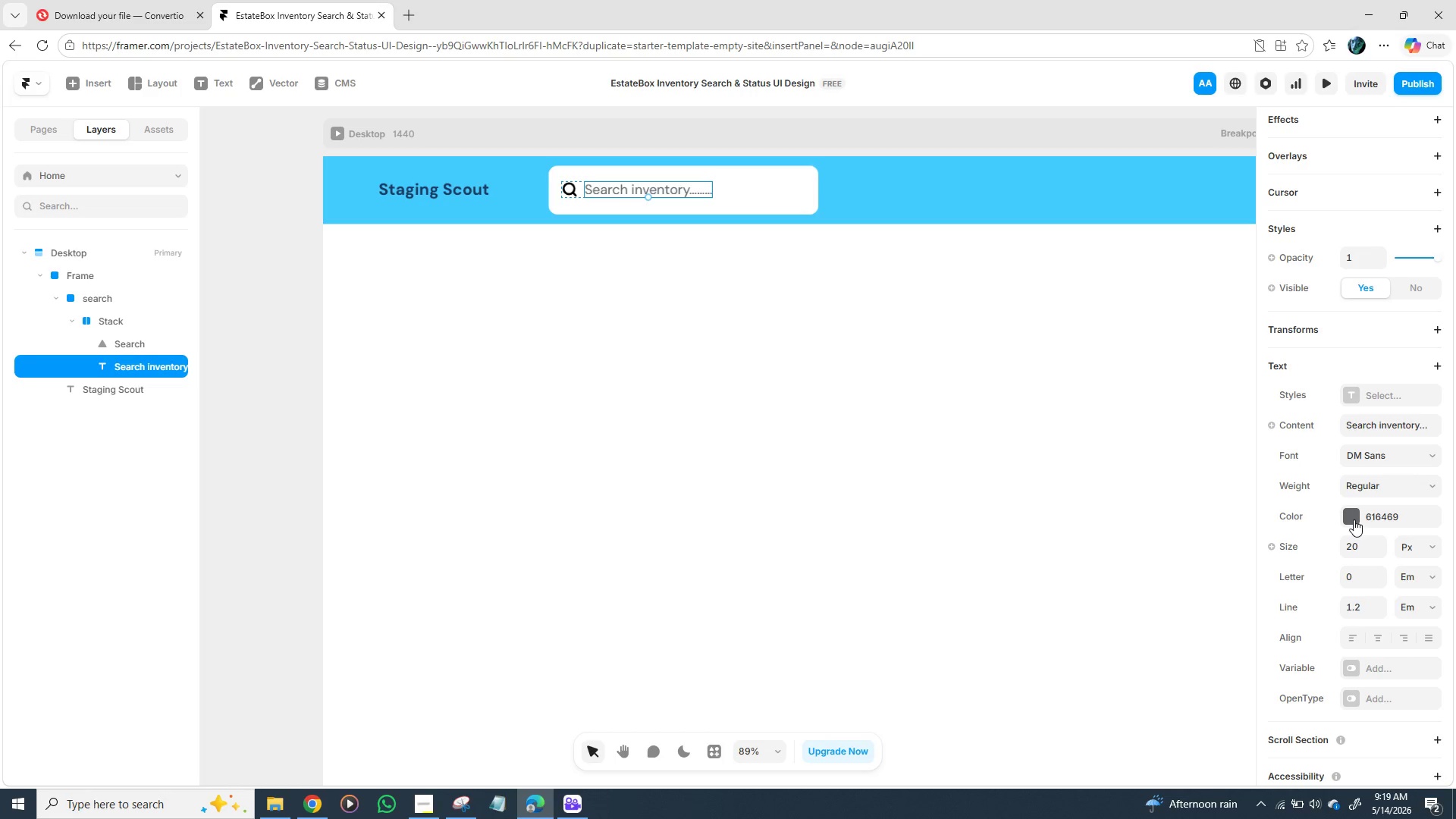 
left_click([1387, 519])
 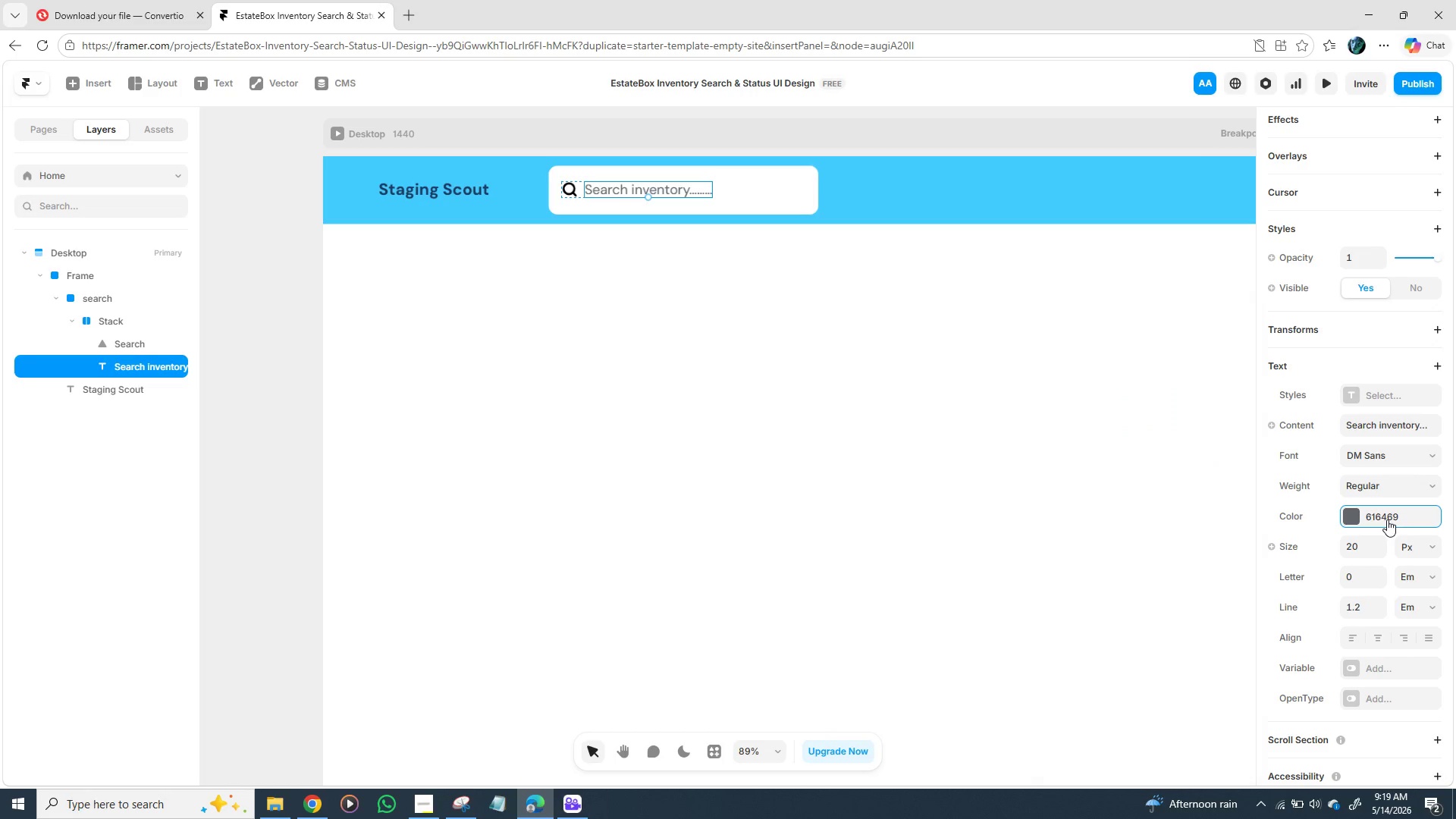 
double_click([1387, 519])
 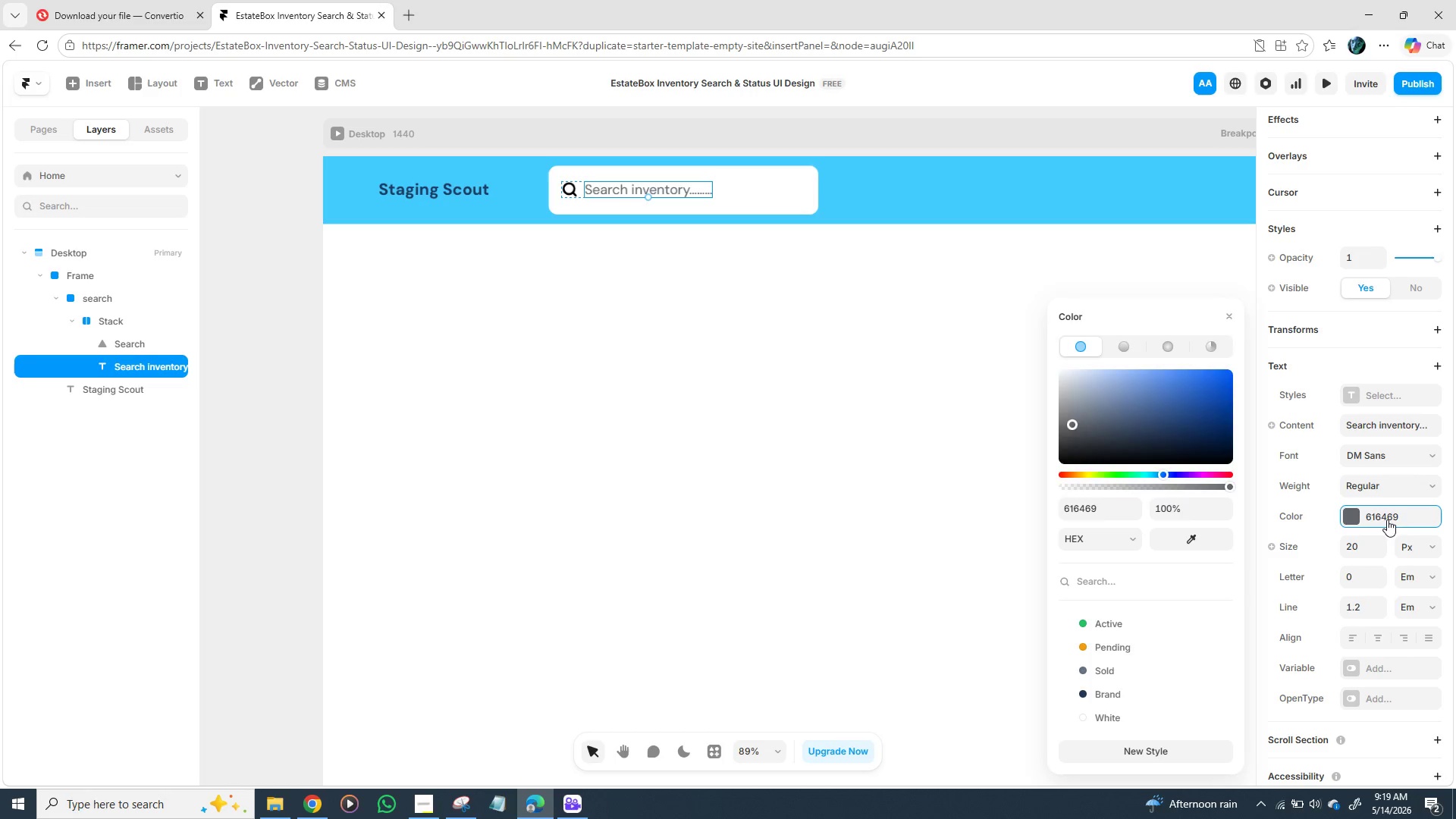 
triple_click([1387, 519])
 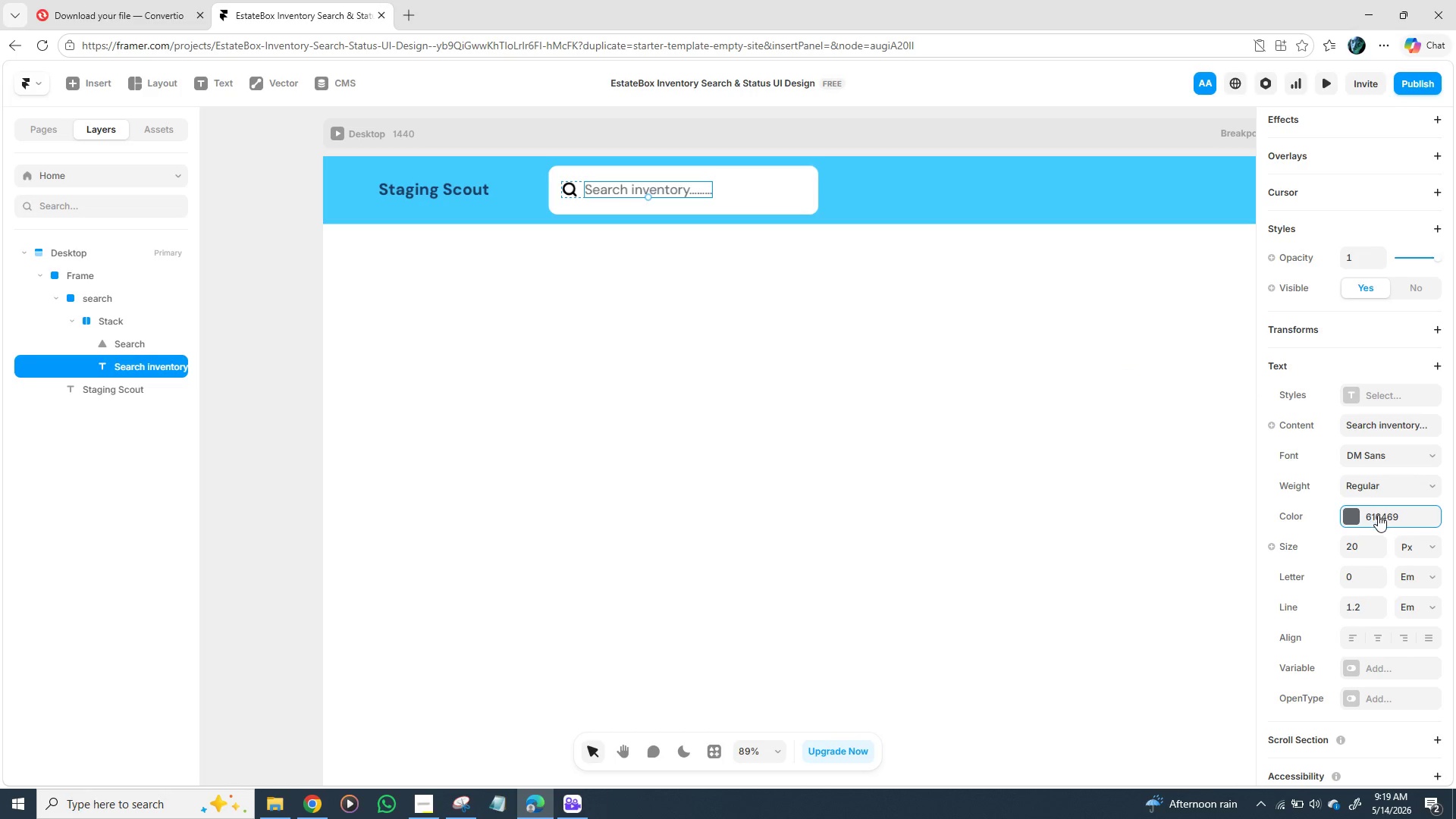 
left_click([1378, 515])
 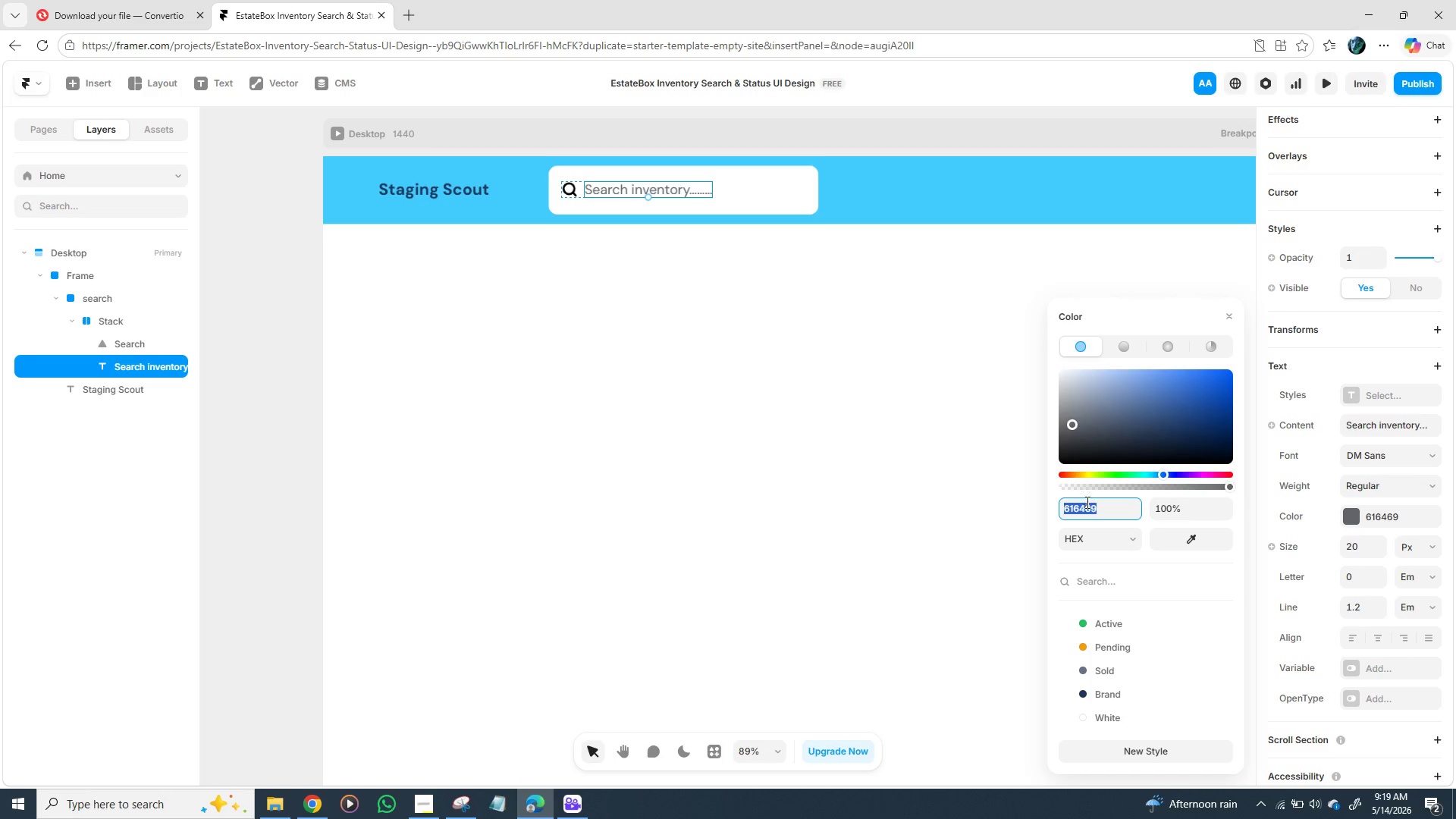 
hold_key(key=ControlLeft, duration=0.47)
 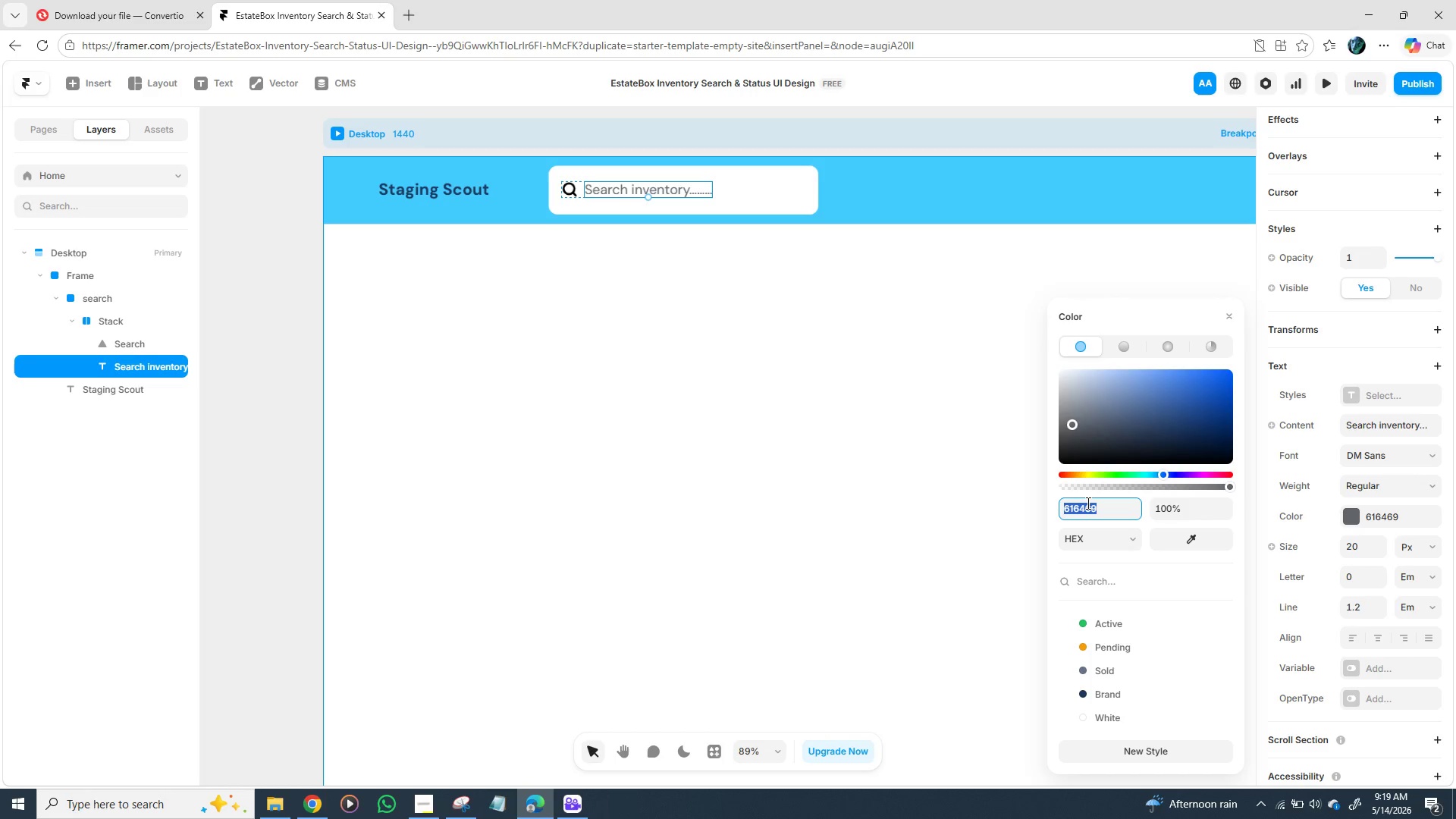 
key(Control+C)
 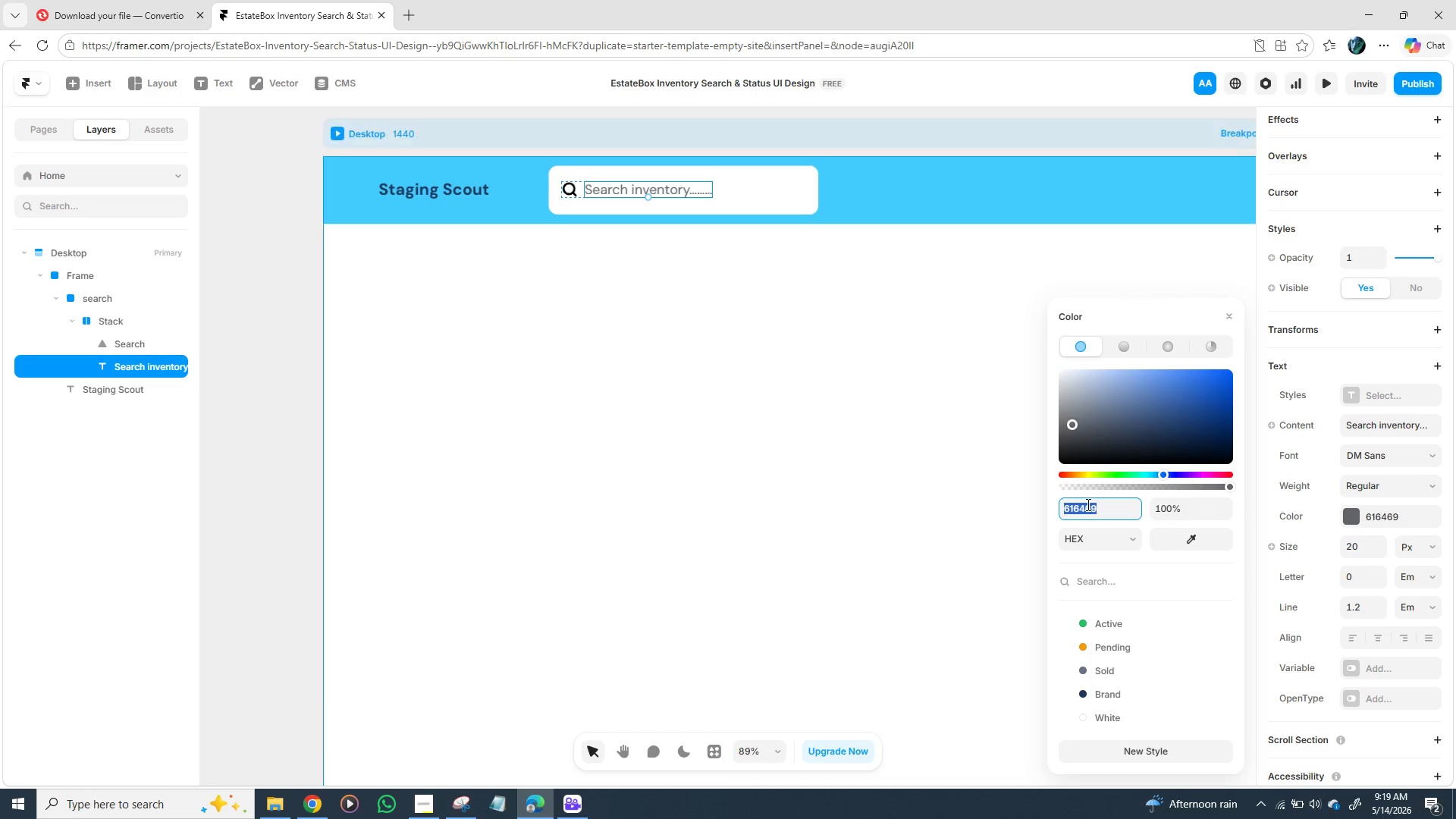 
key(Control+C)
 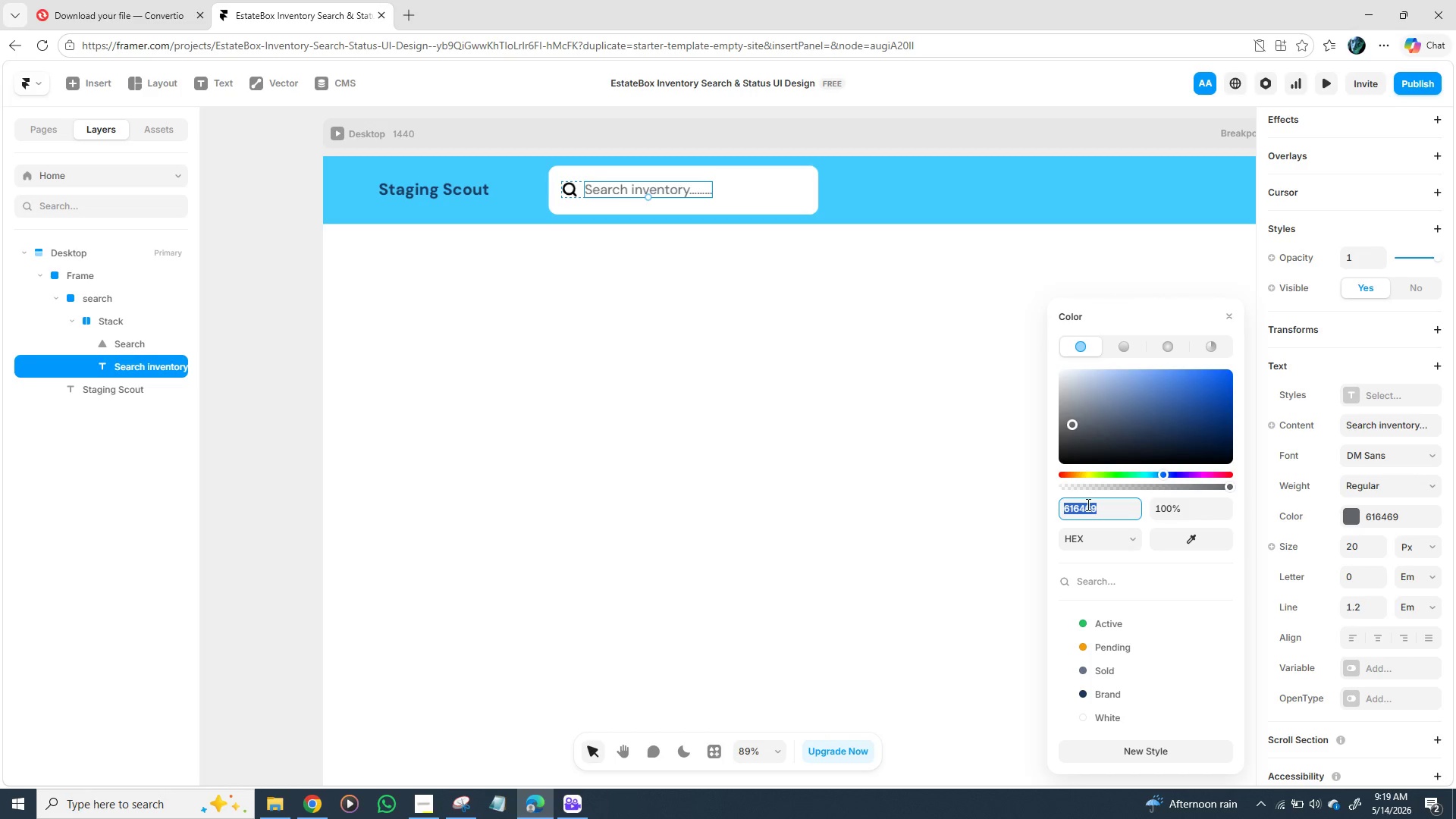 
key(Control+C)
 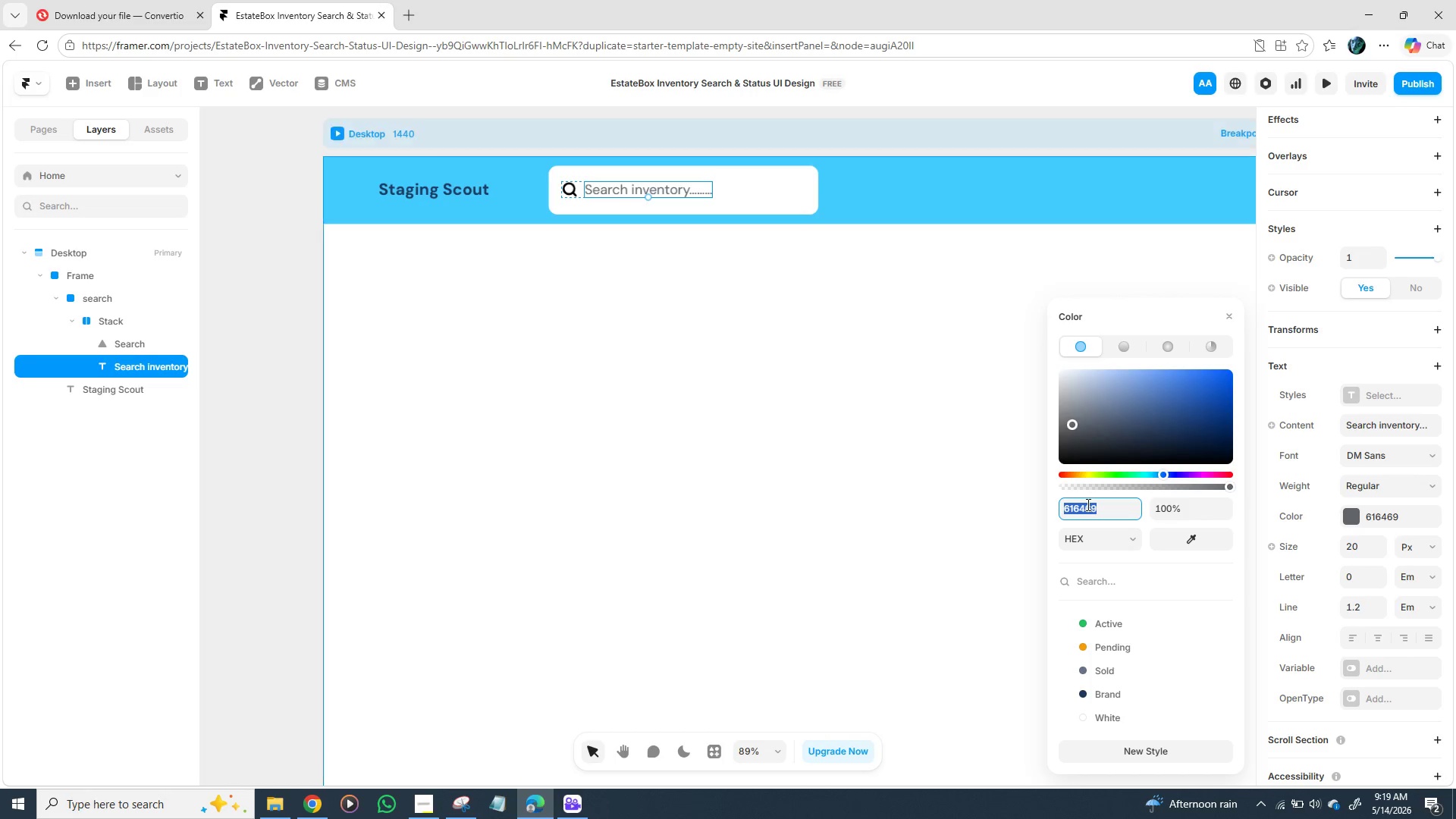 
key(Control+C)
 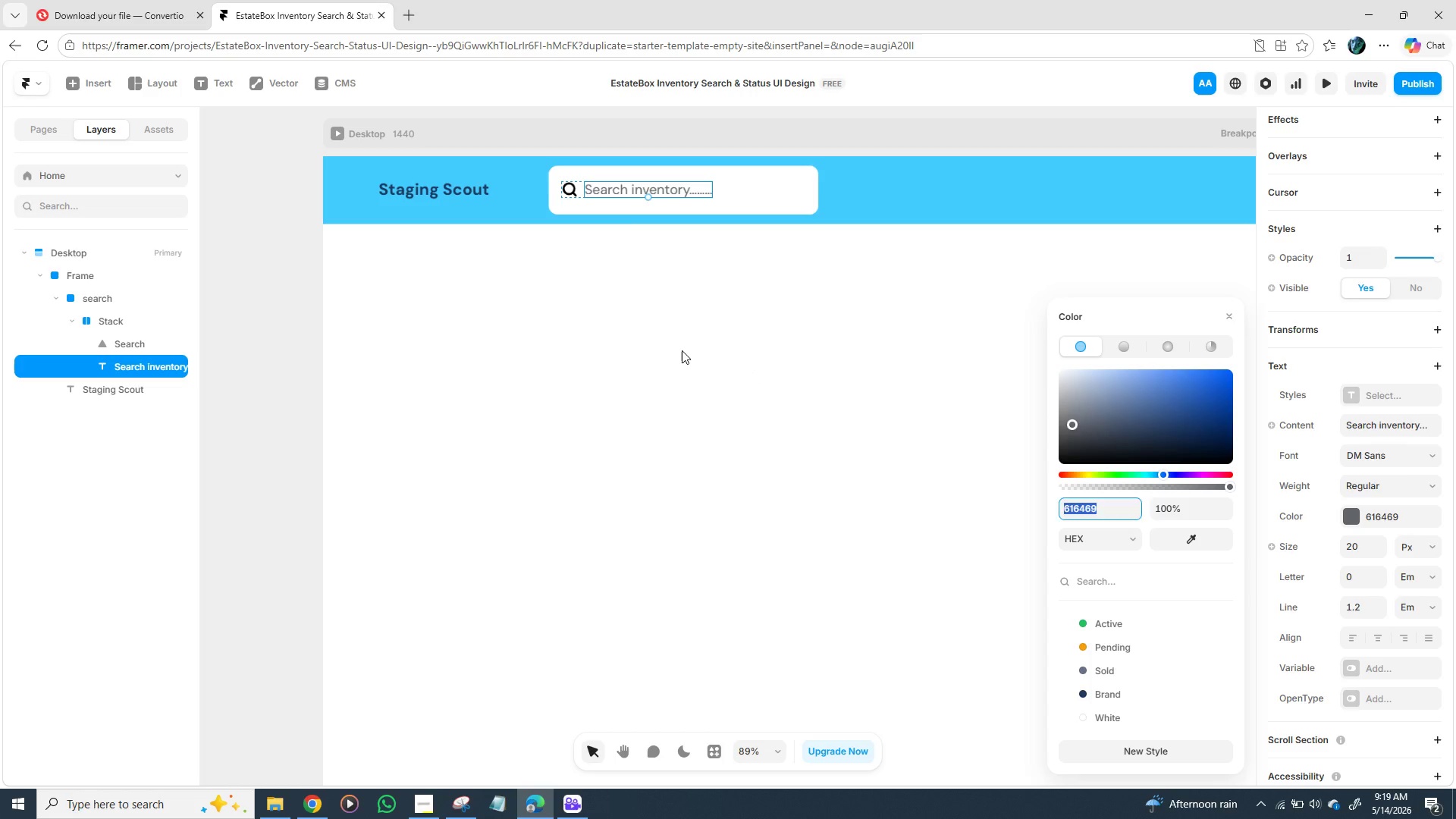 
left_click([682, 350])
 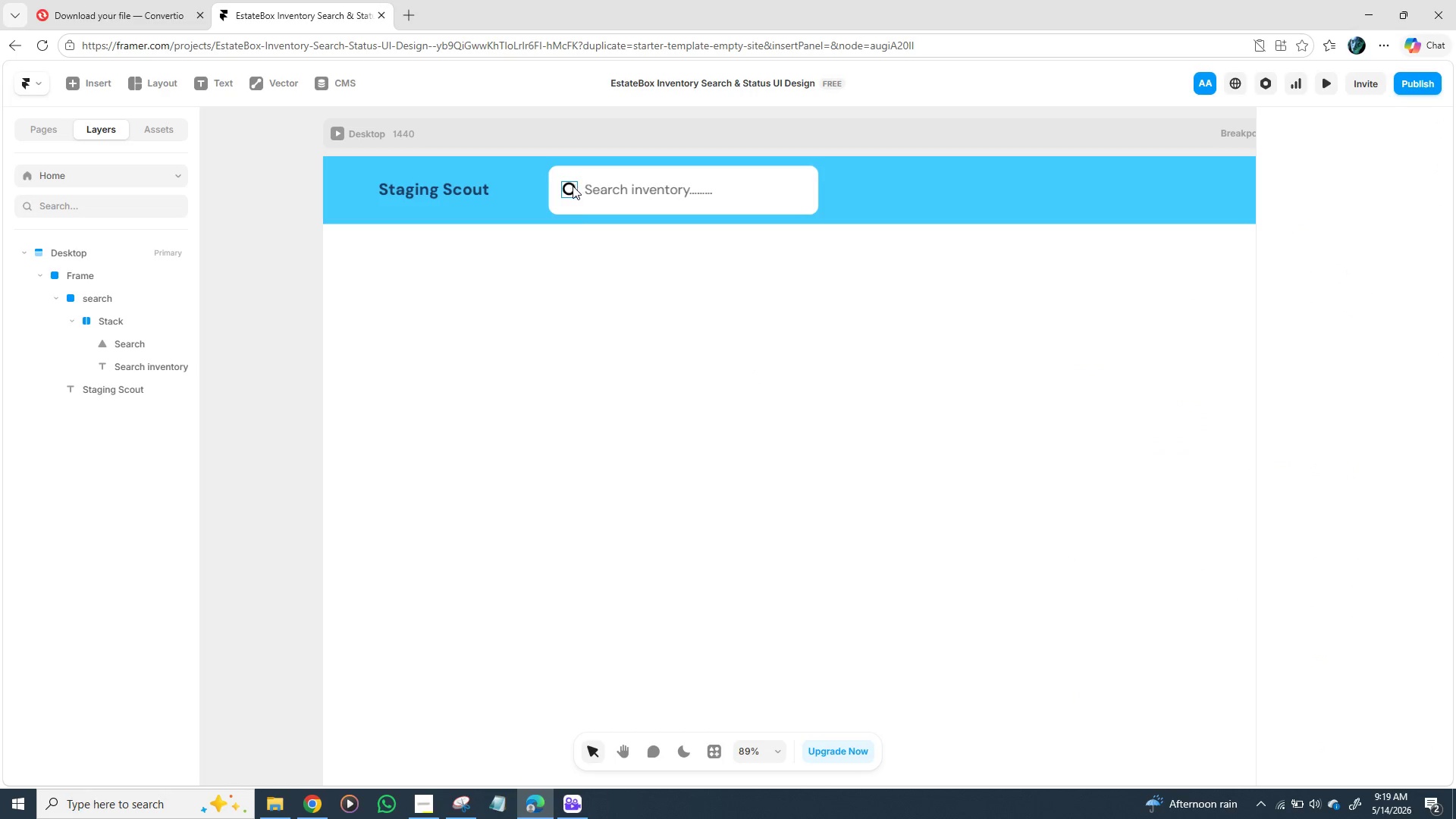 
left_click([570, 187])
 